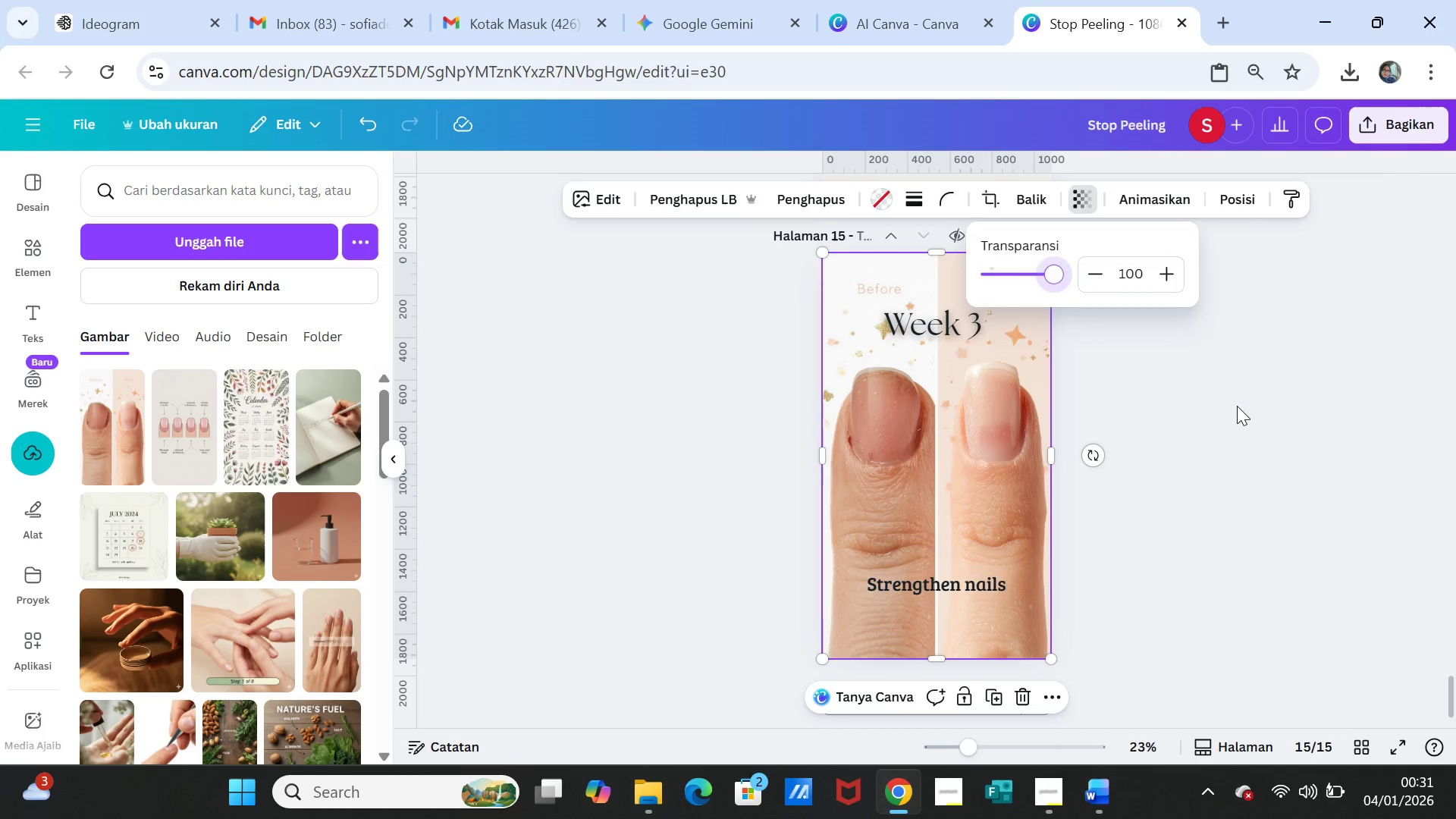 
left_click([1237, 406])
 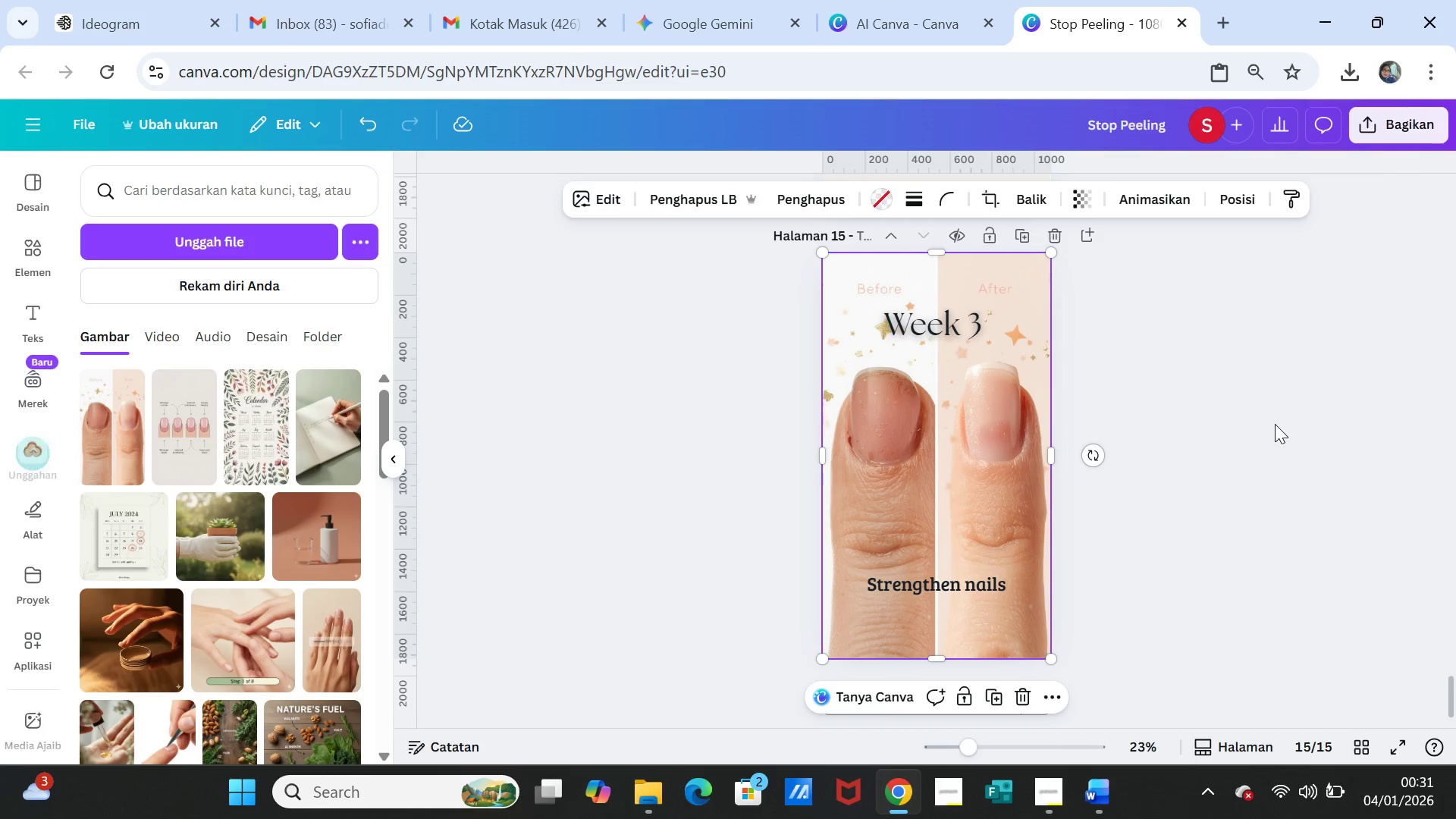 
scroll: coordinate [1275, 424], scroll_direction: up, amount: 4.0
 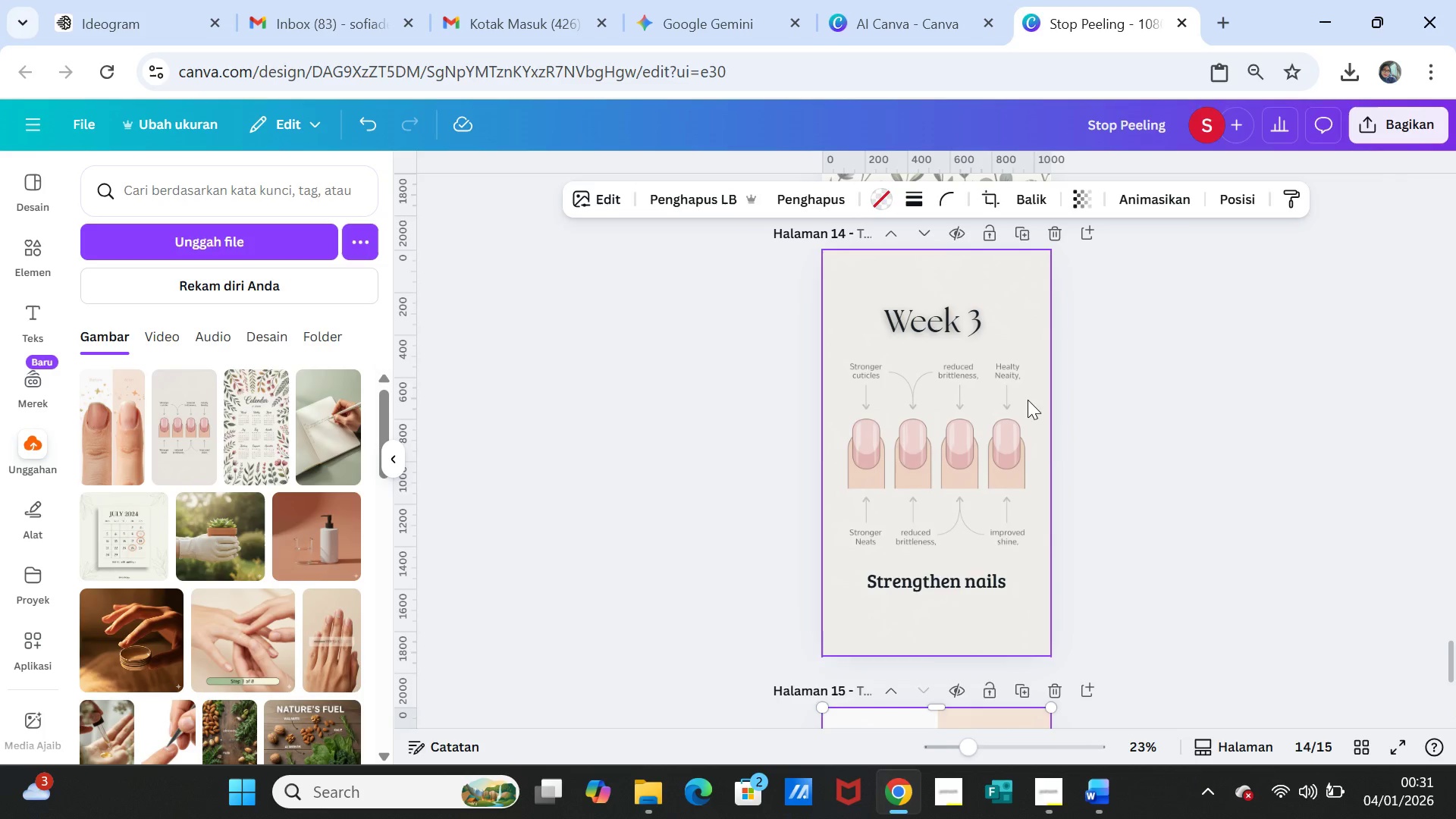 
left_click([1028, 400])
 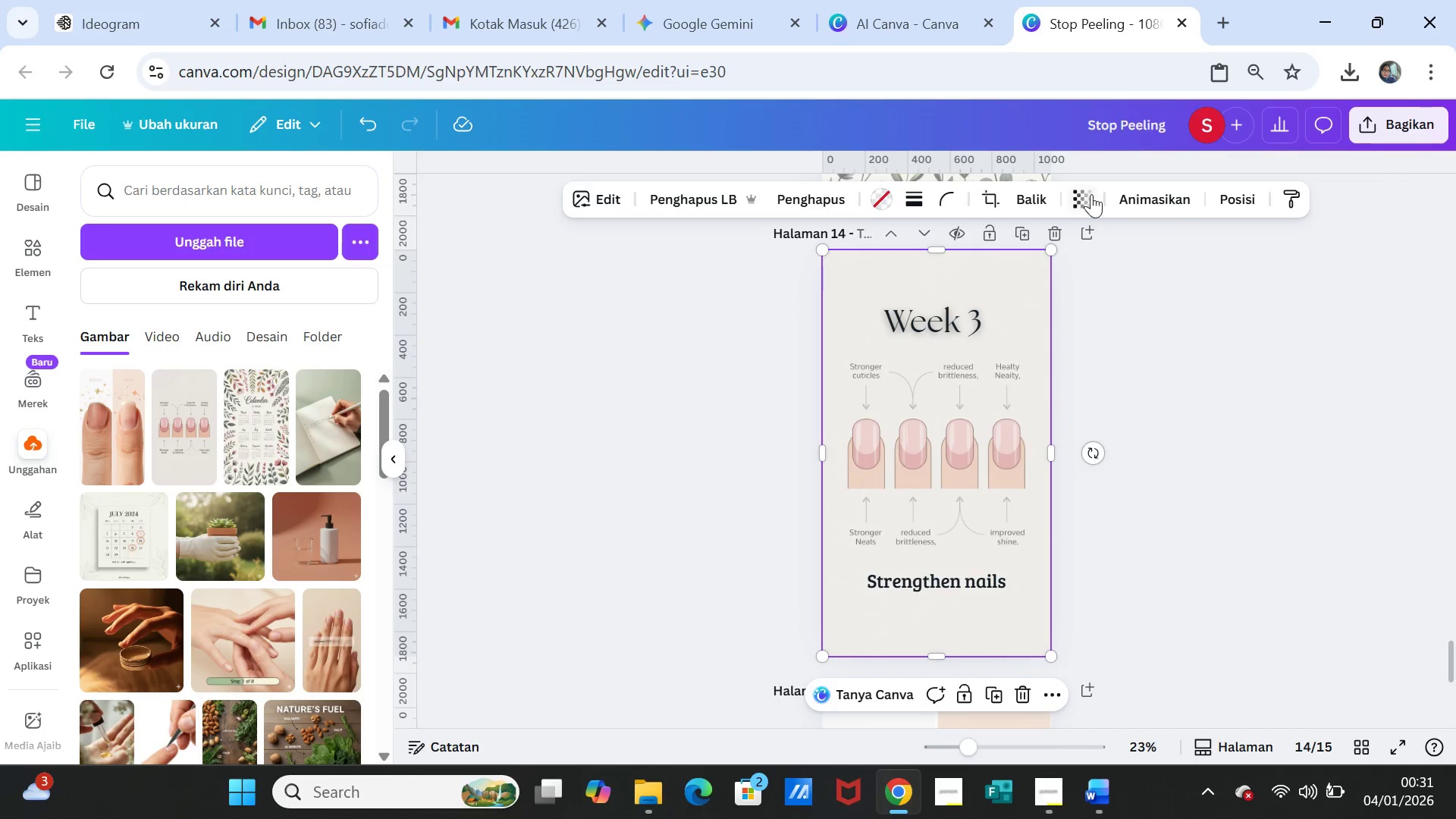 
left_click([1091, 194])
 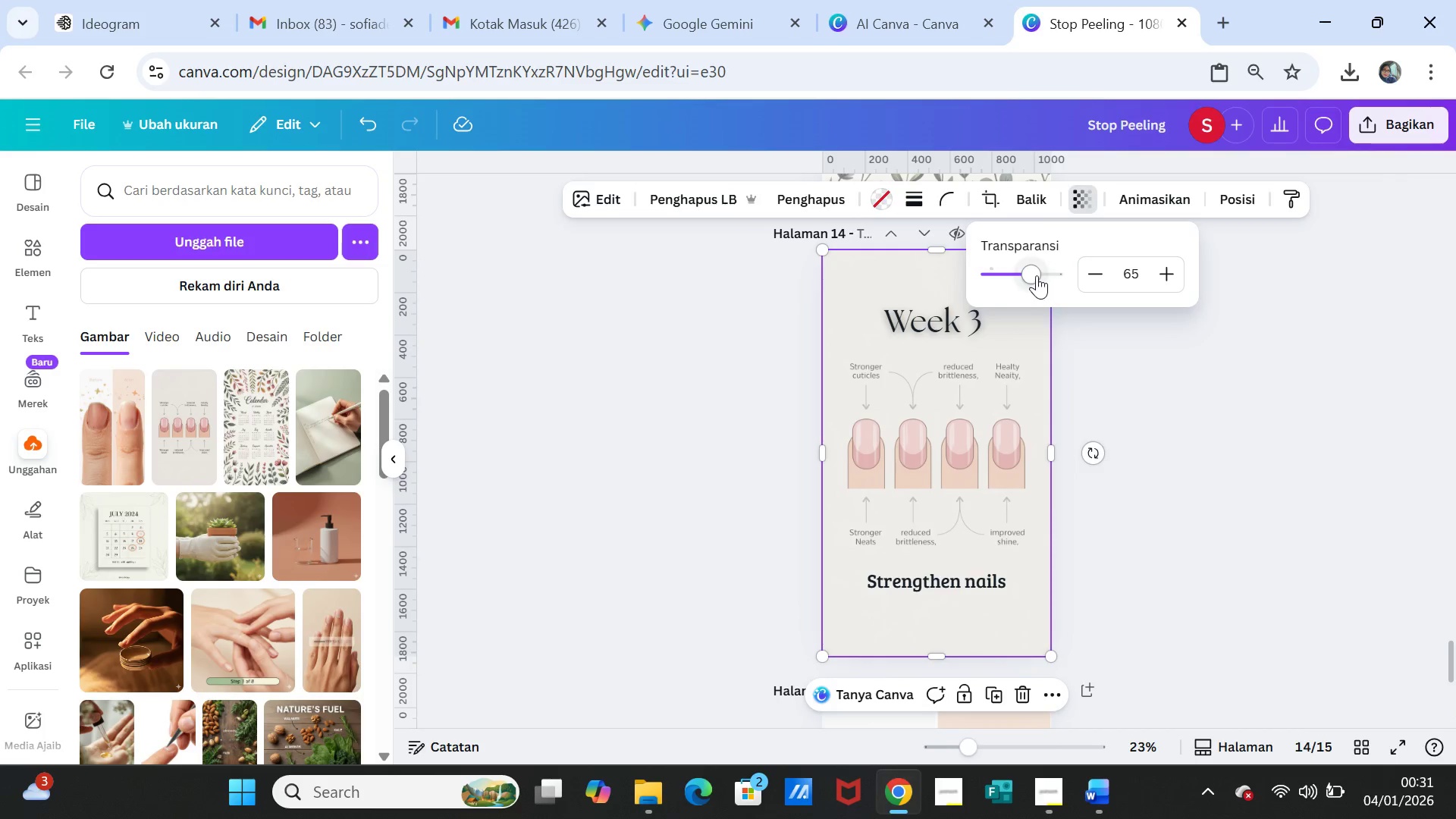 
left_click_drag(start_coordinate=[1037, 275], to_coordinate=[1062, 278])
 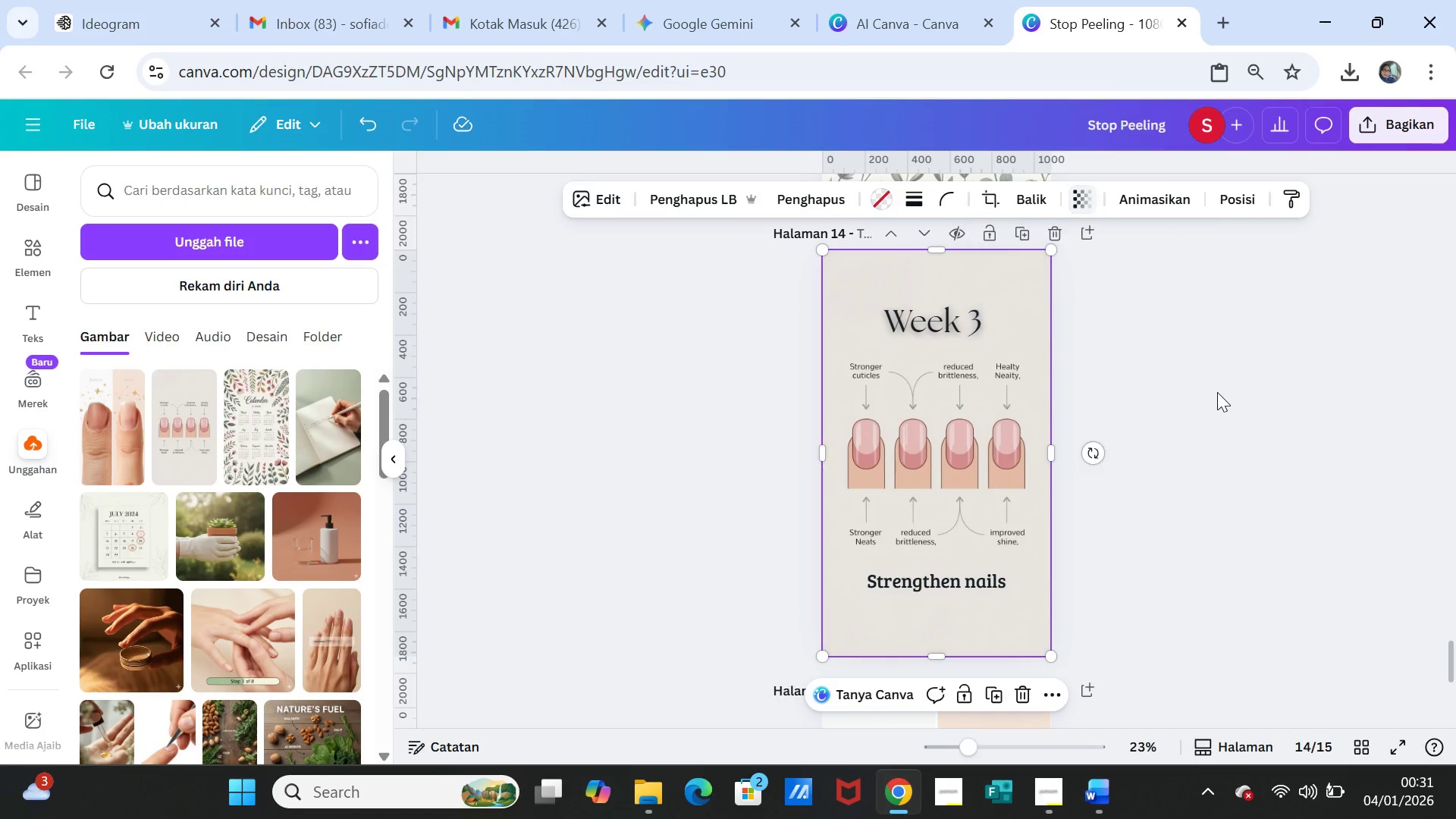 
left_click([1217, 392])
 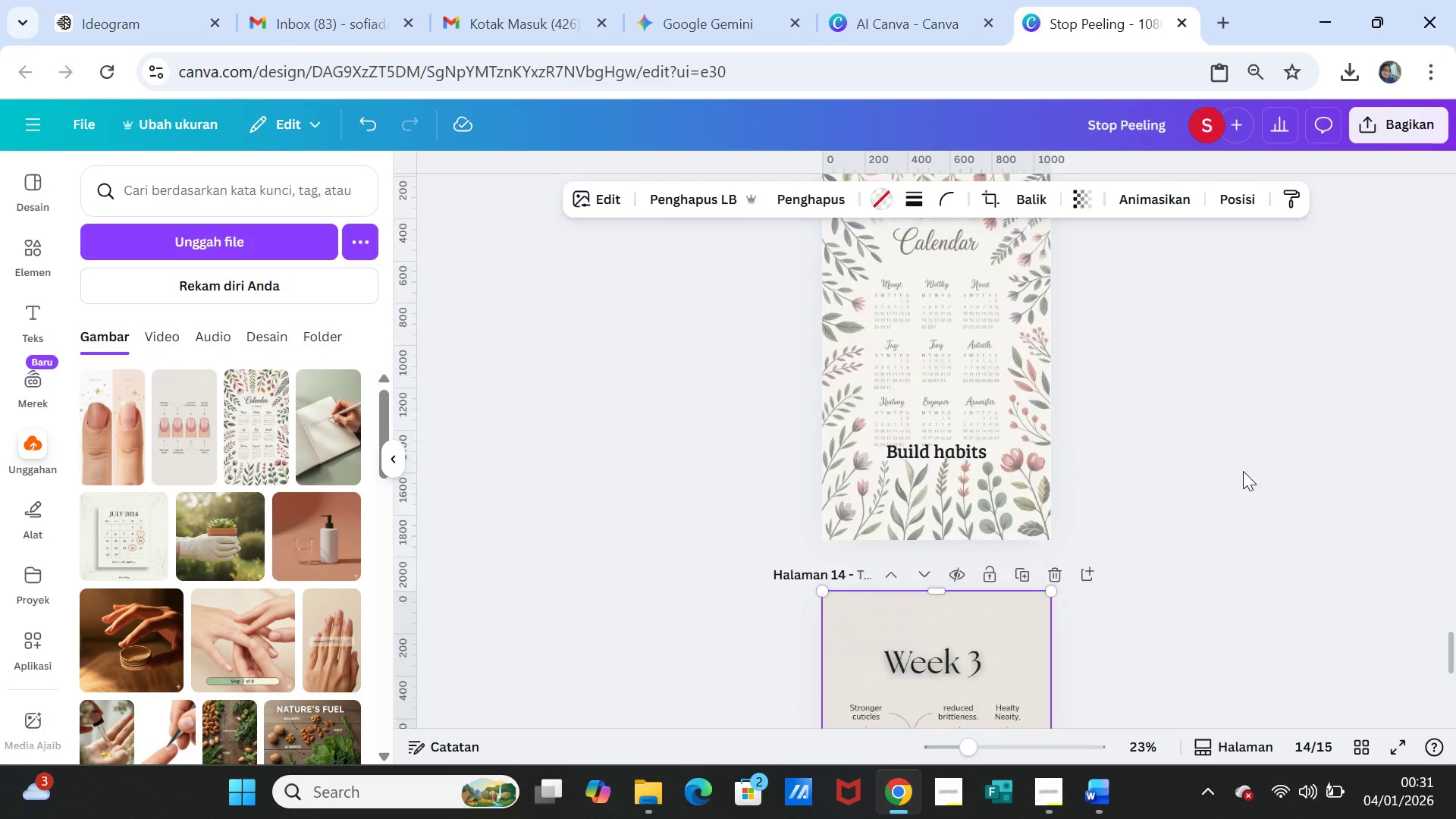 
scroll: coordinate [1213, 482], scroll_direction: up, amount: 8.0
 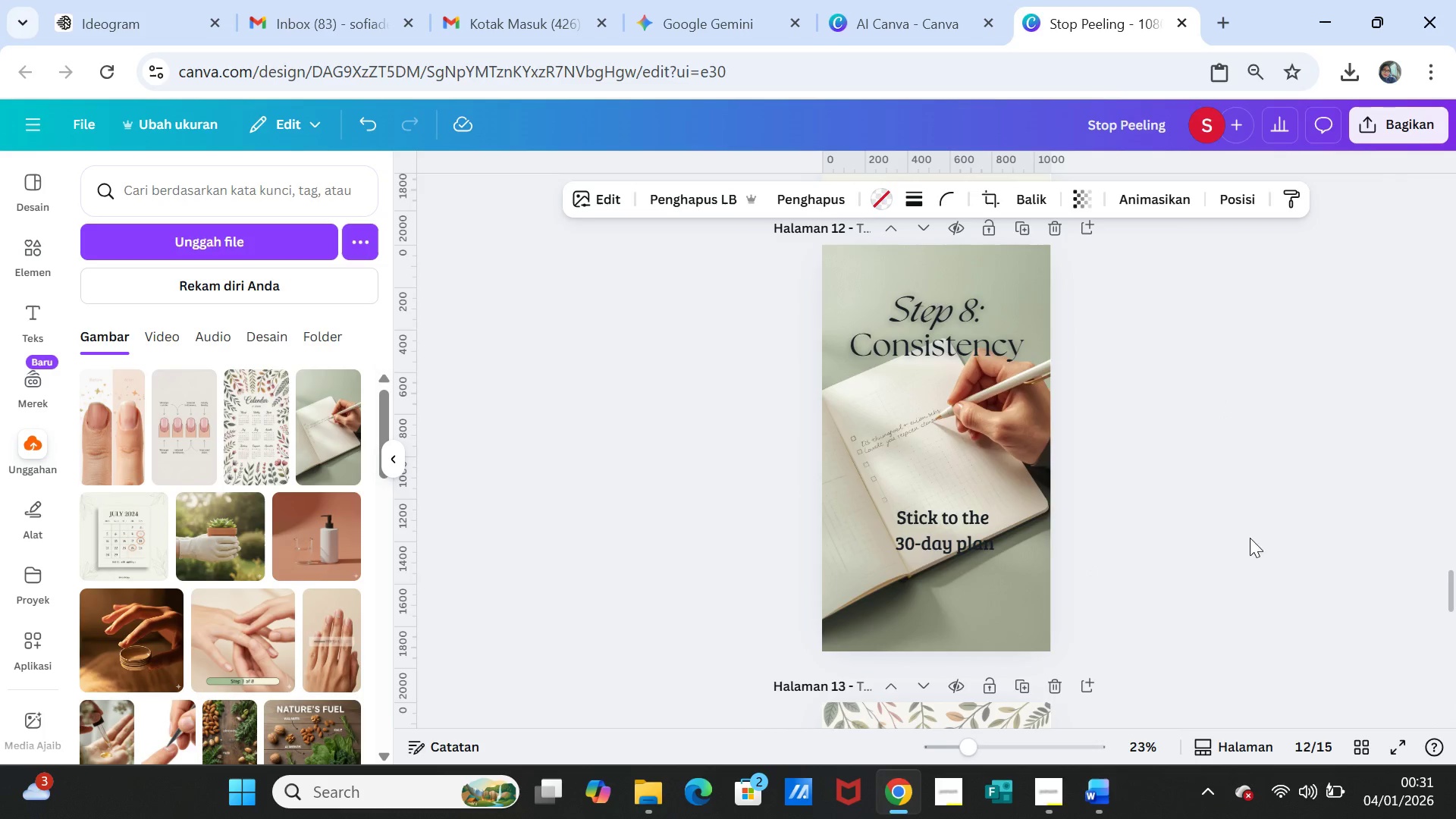 
scroll: coordinate [1257, 577], scroll_direction: down, amount: 13.0
 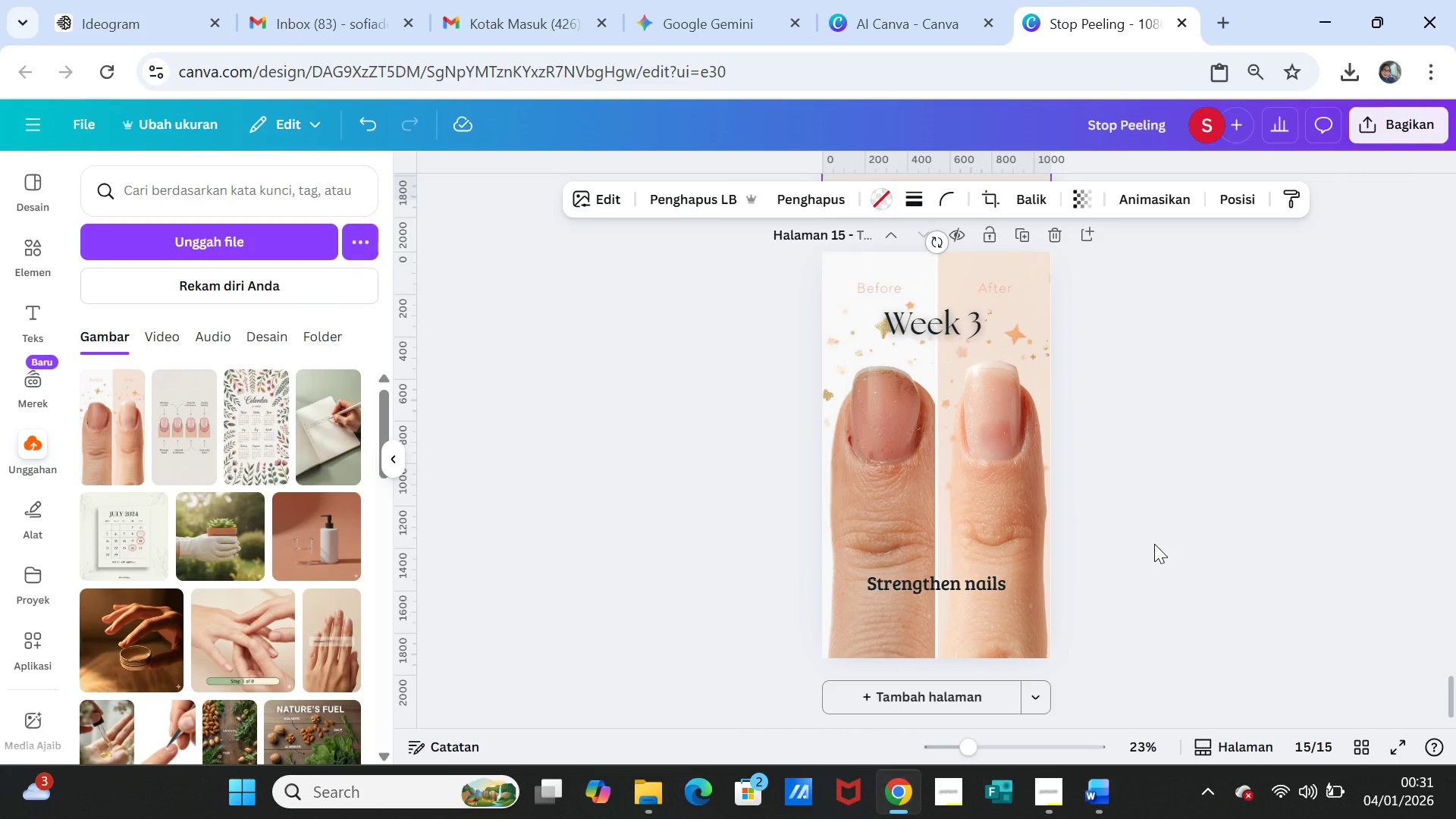 
left_click([1106, 802])
 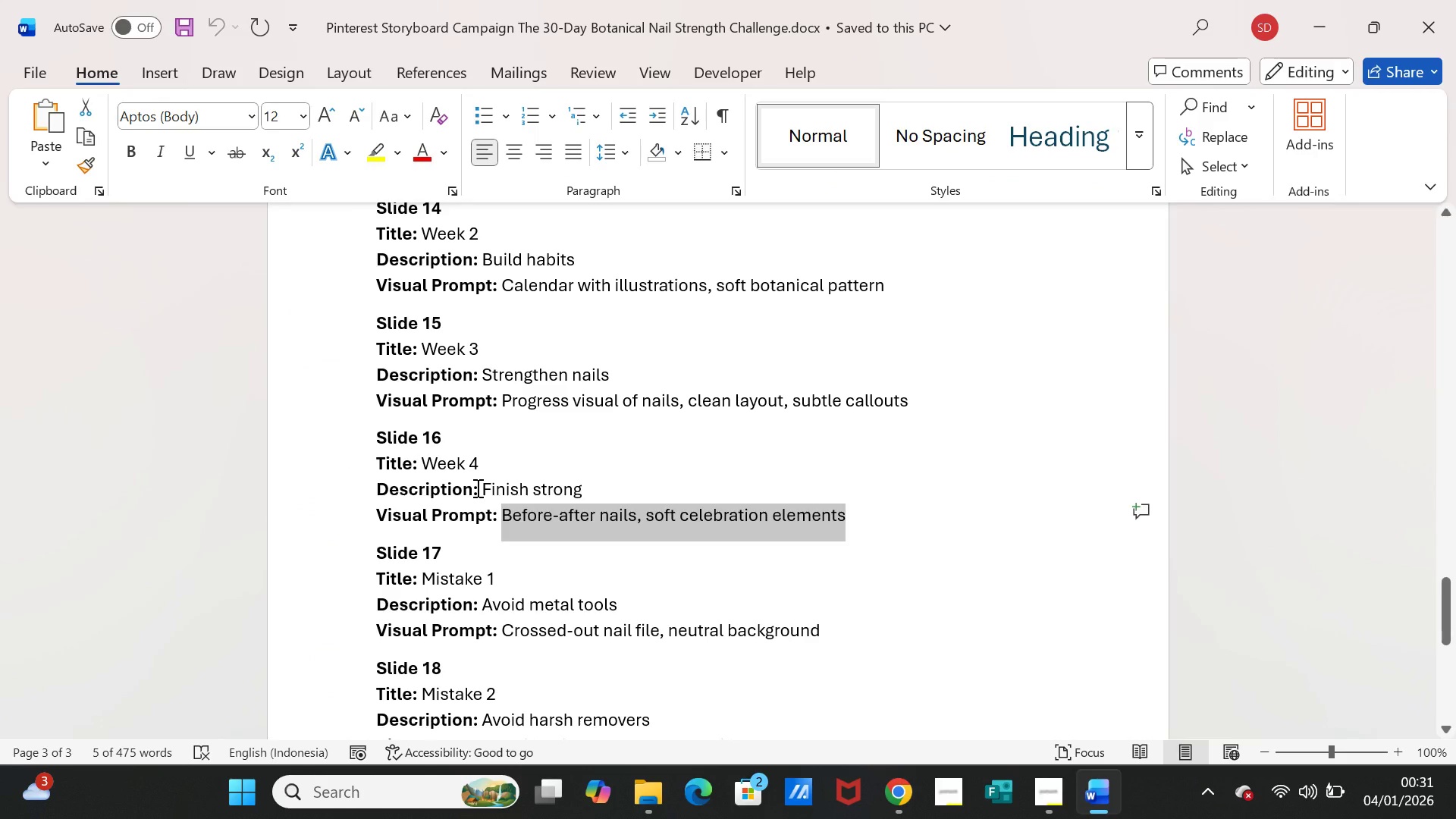 
left_click_drag(start_coordinate=[479, 485], to_coordinate=[535, 487])
 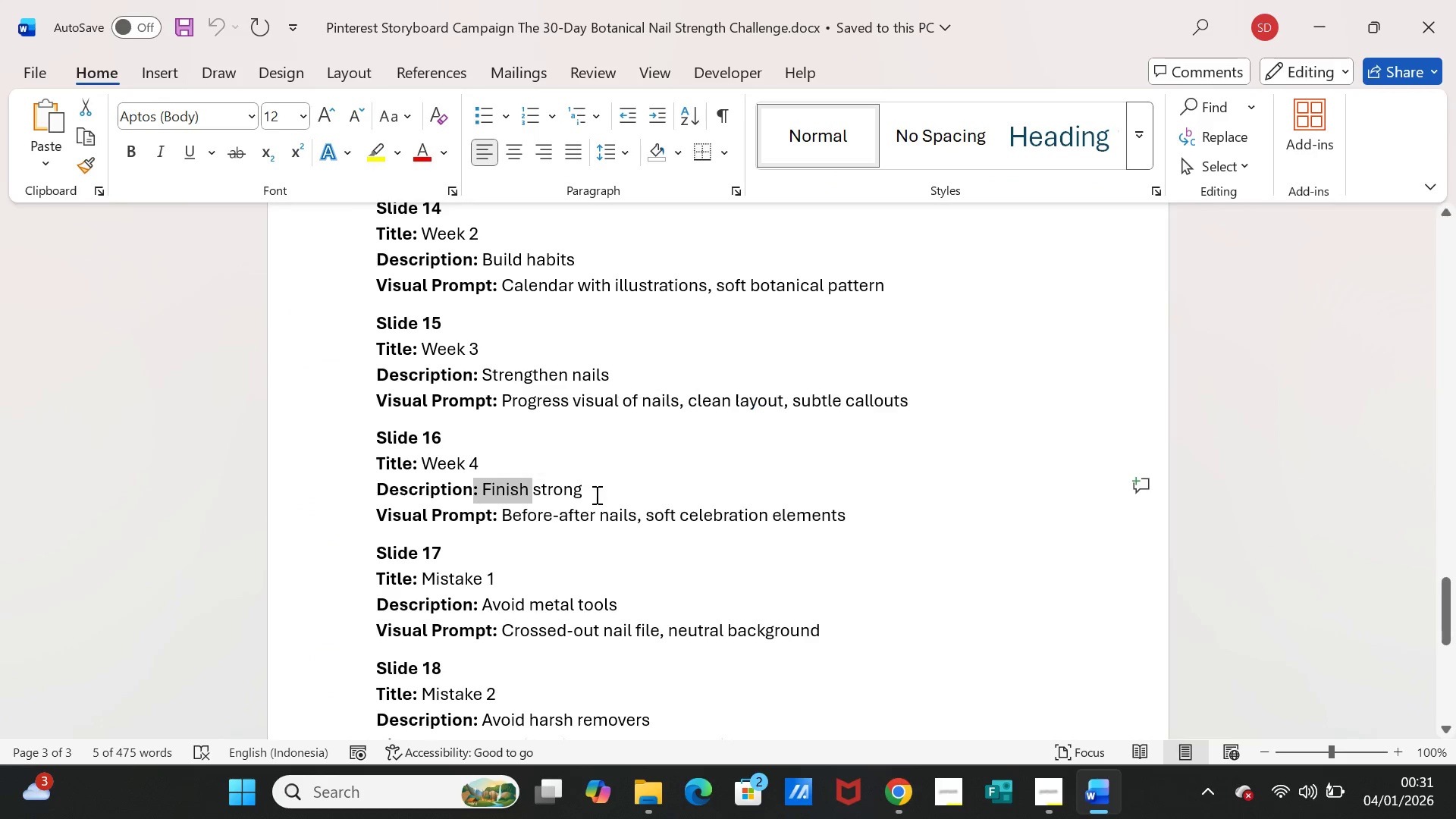 
left_click_drag(start_coordinate=[595, 494], to_coordinate=[491, 484])
 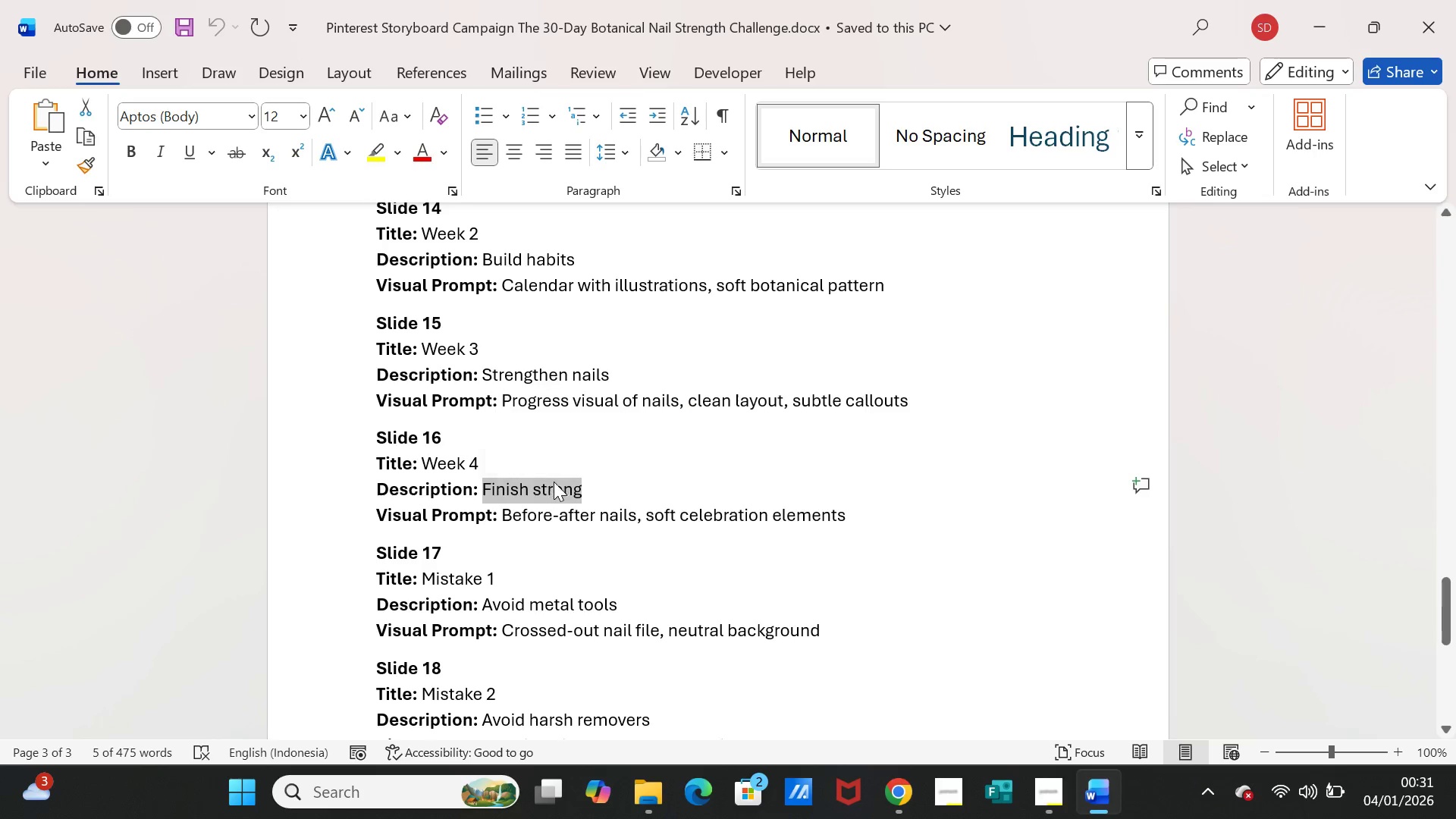 
key(Control+C)
 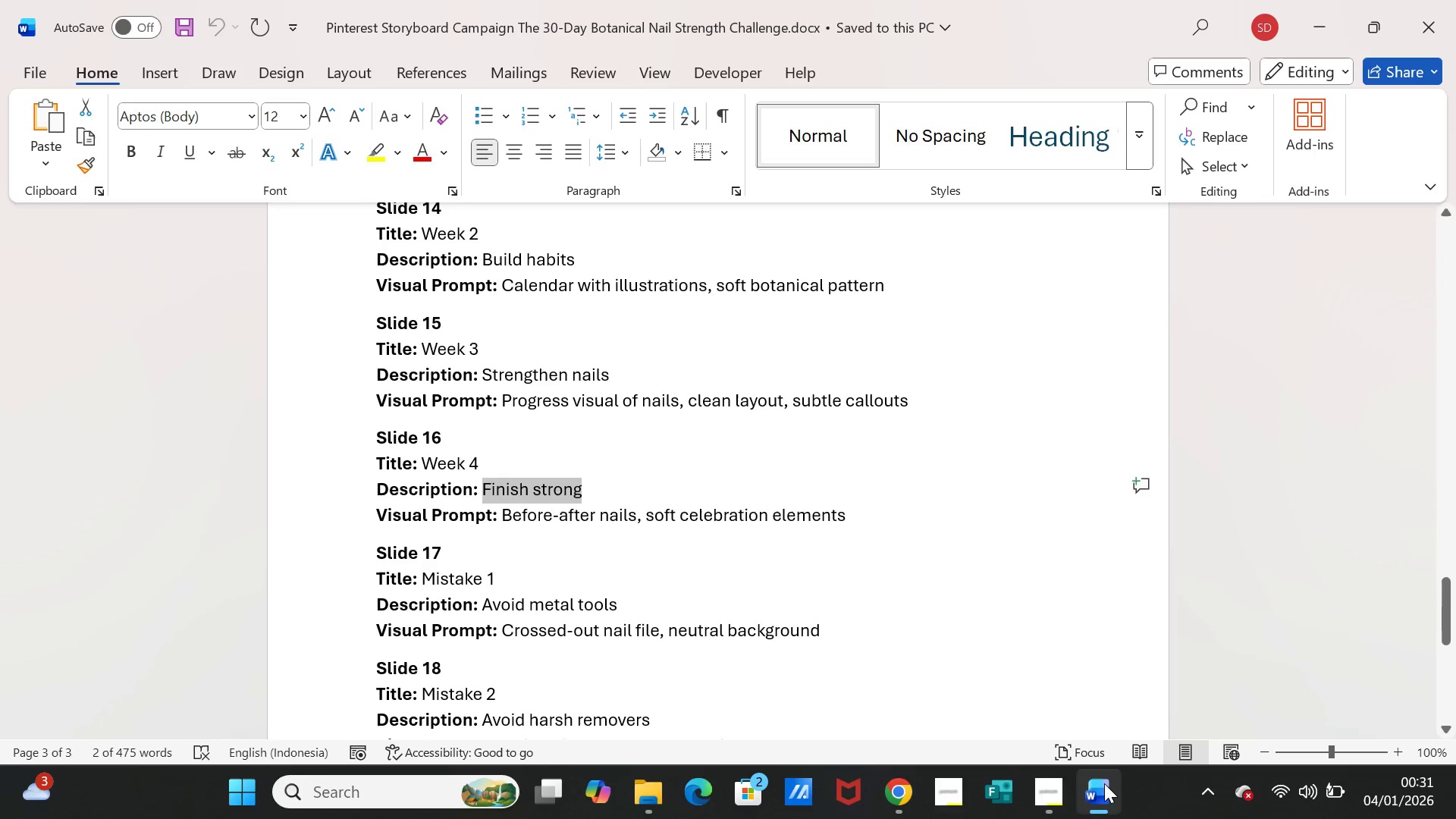 
left_click([1104, 783])
 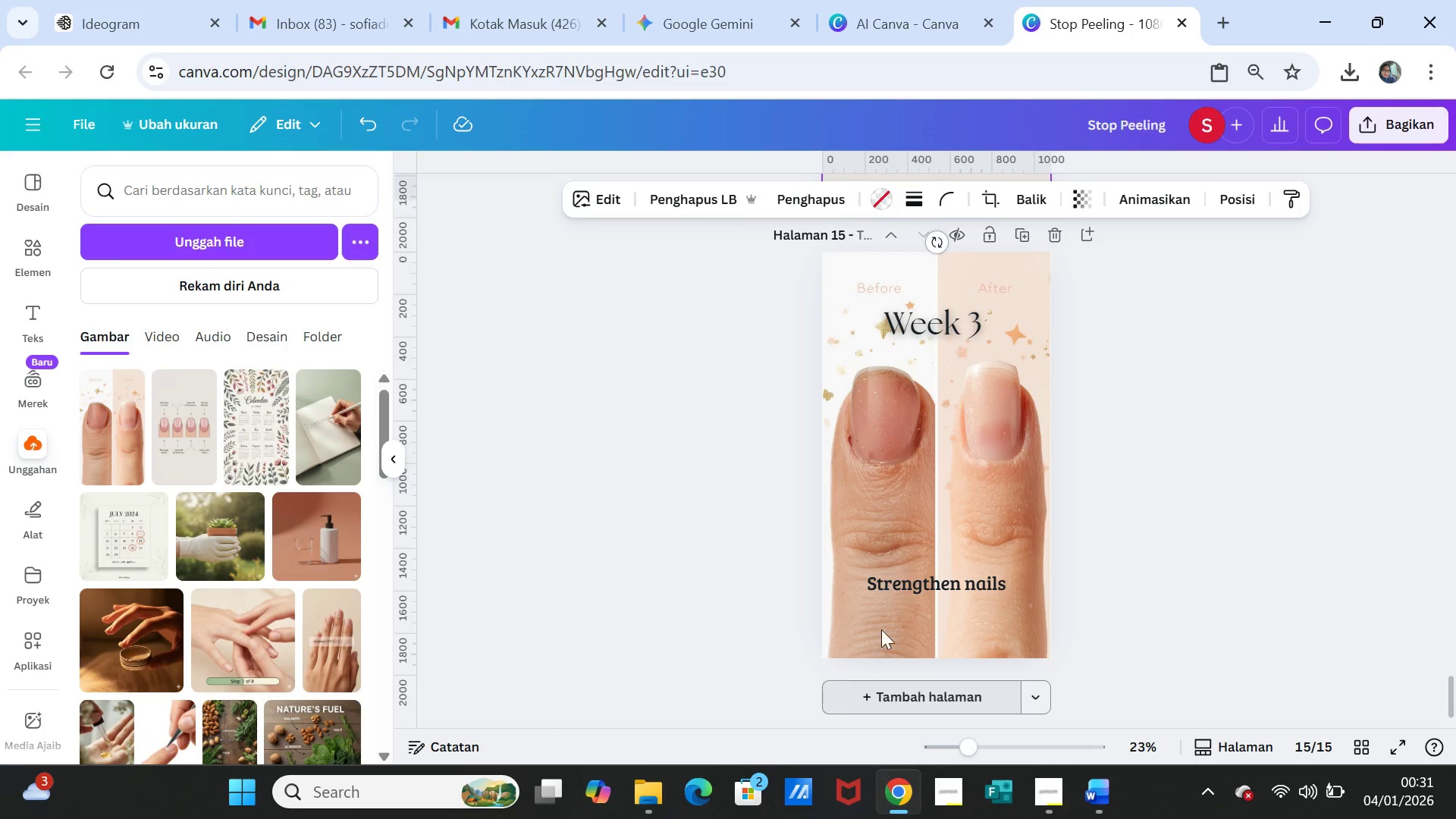 
double_click([924, 585])
 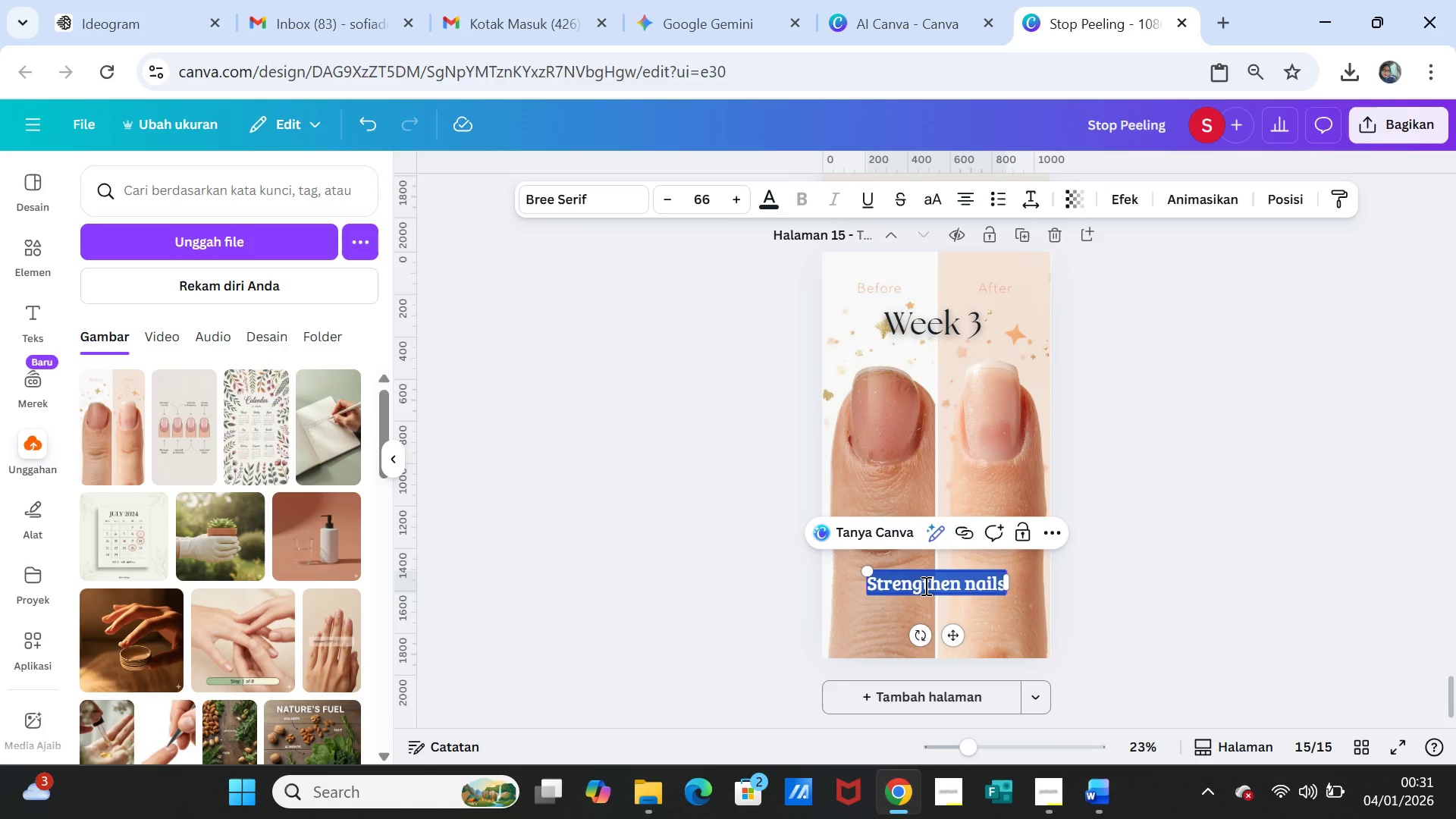 
key(Control+V)
 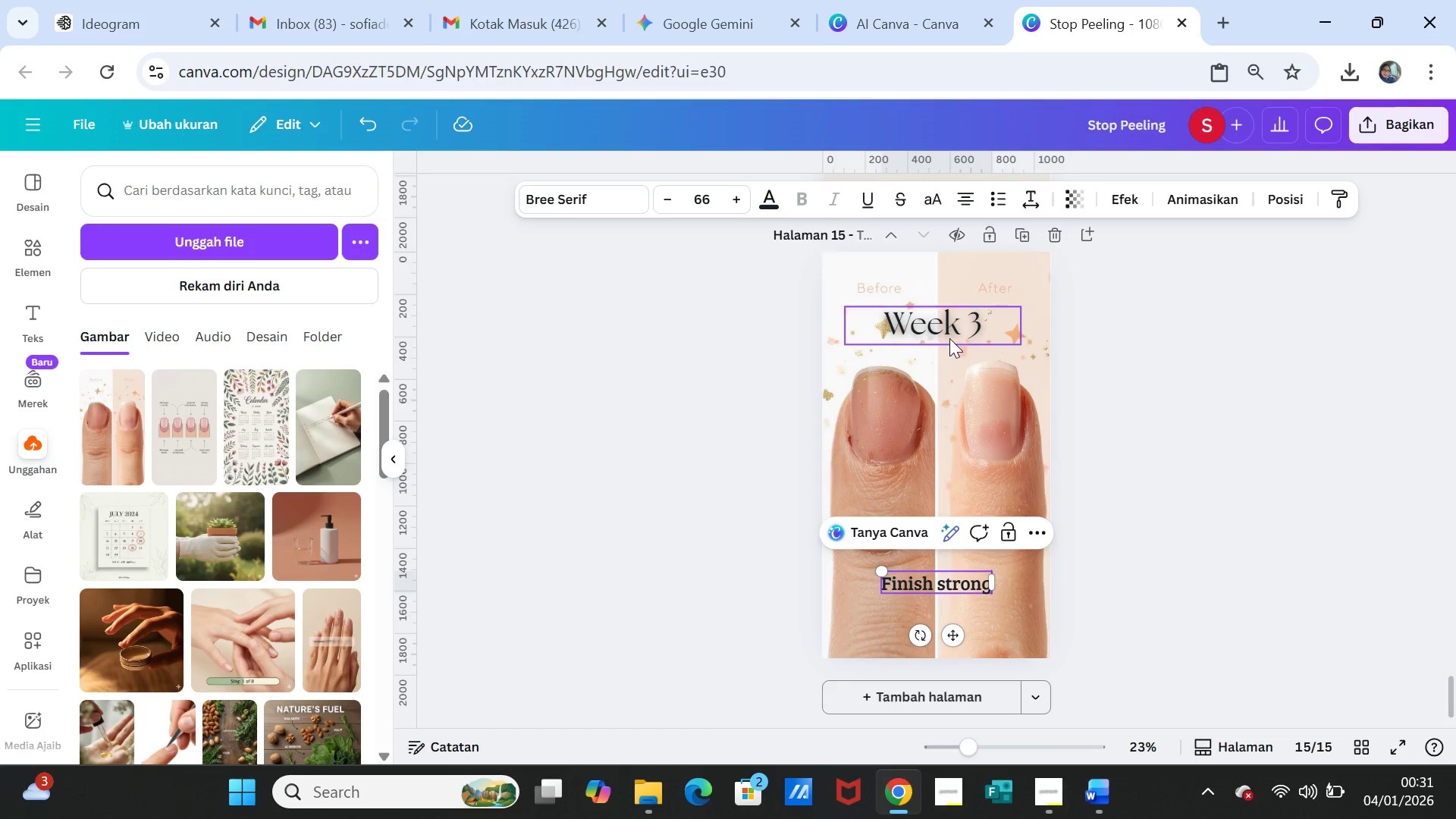 
left_click([960, 323])
 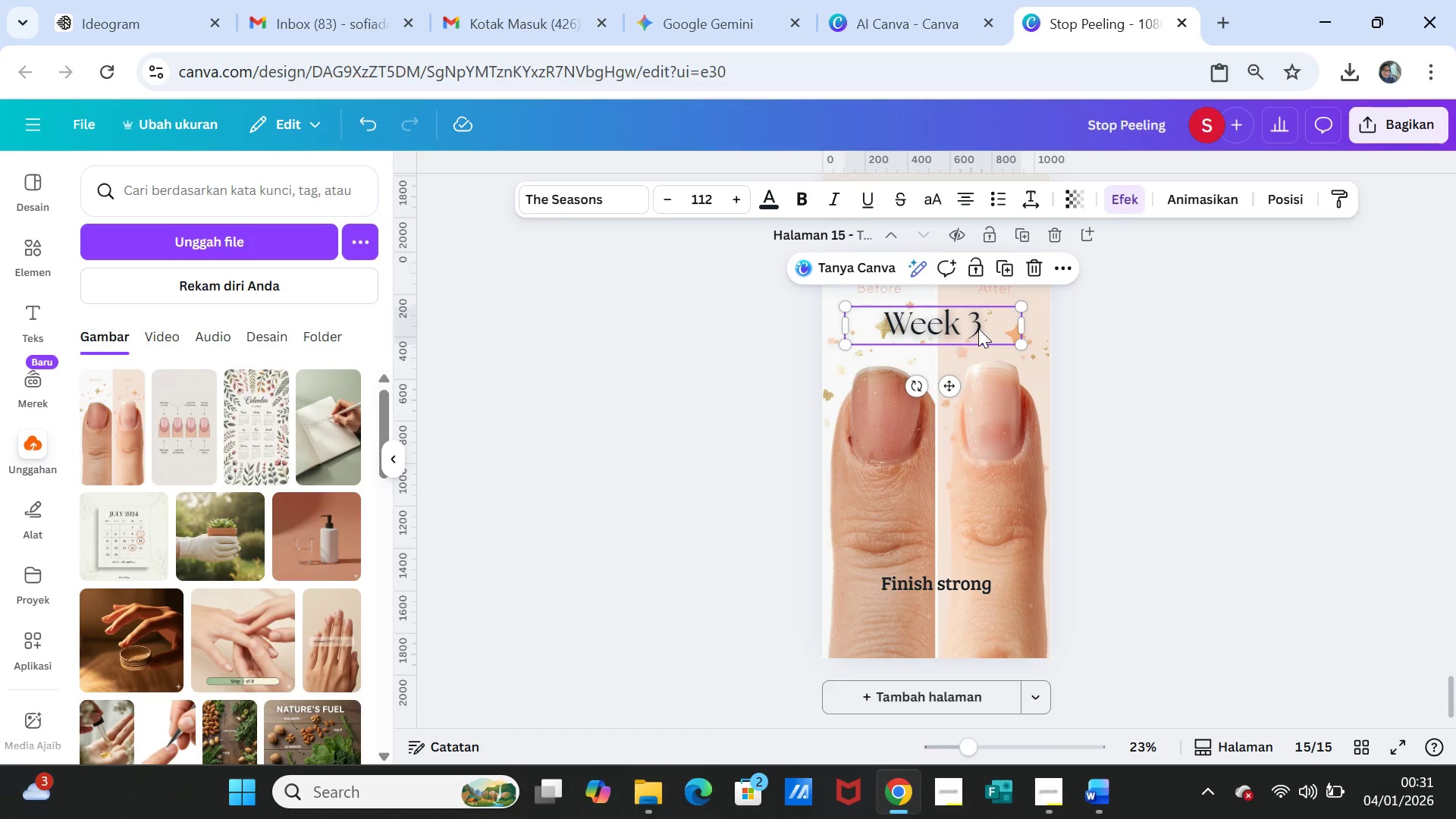 
left_click([978, 328])
 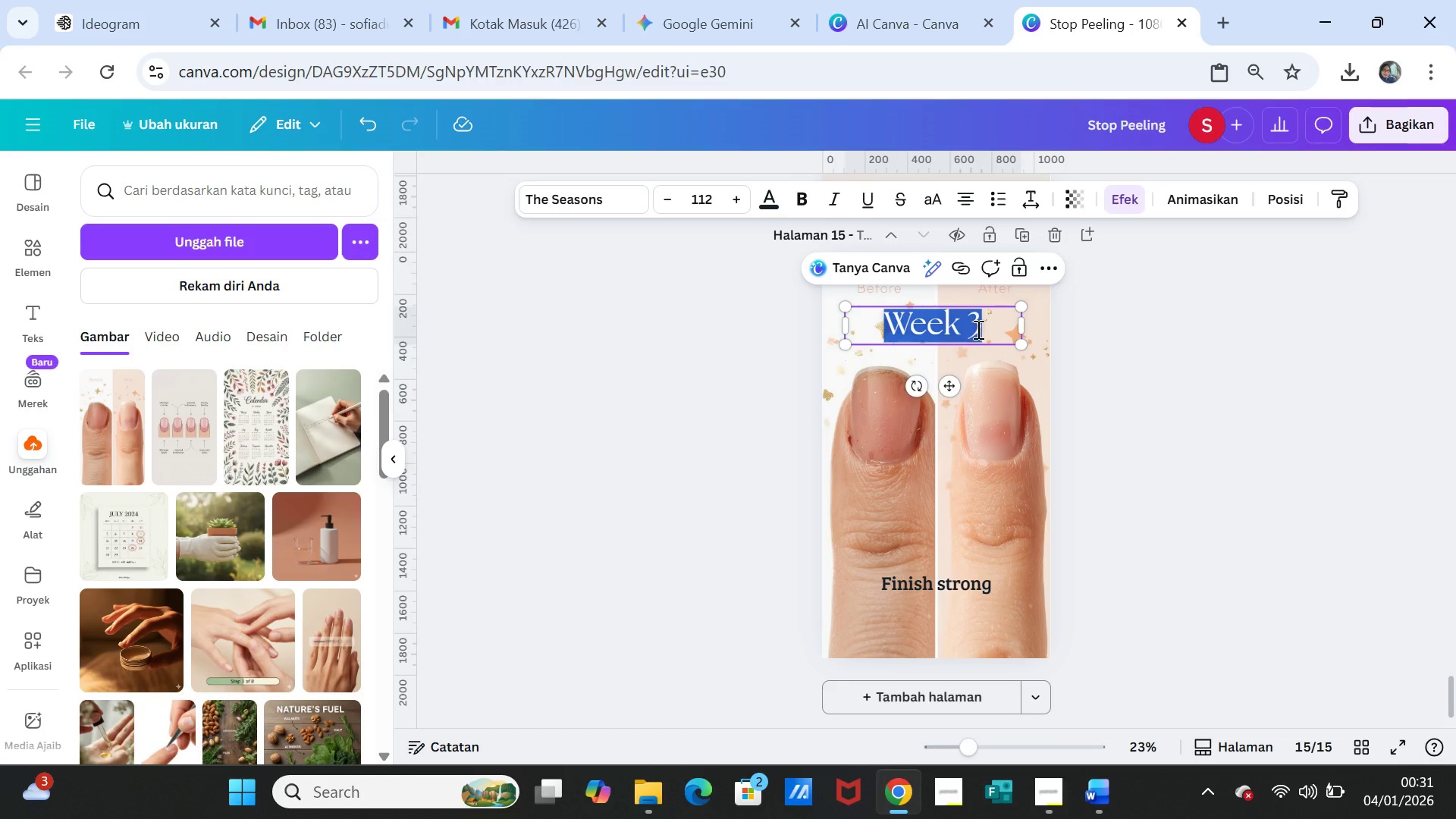 
left_click([977, 329])
 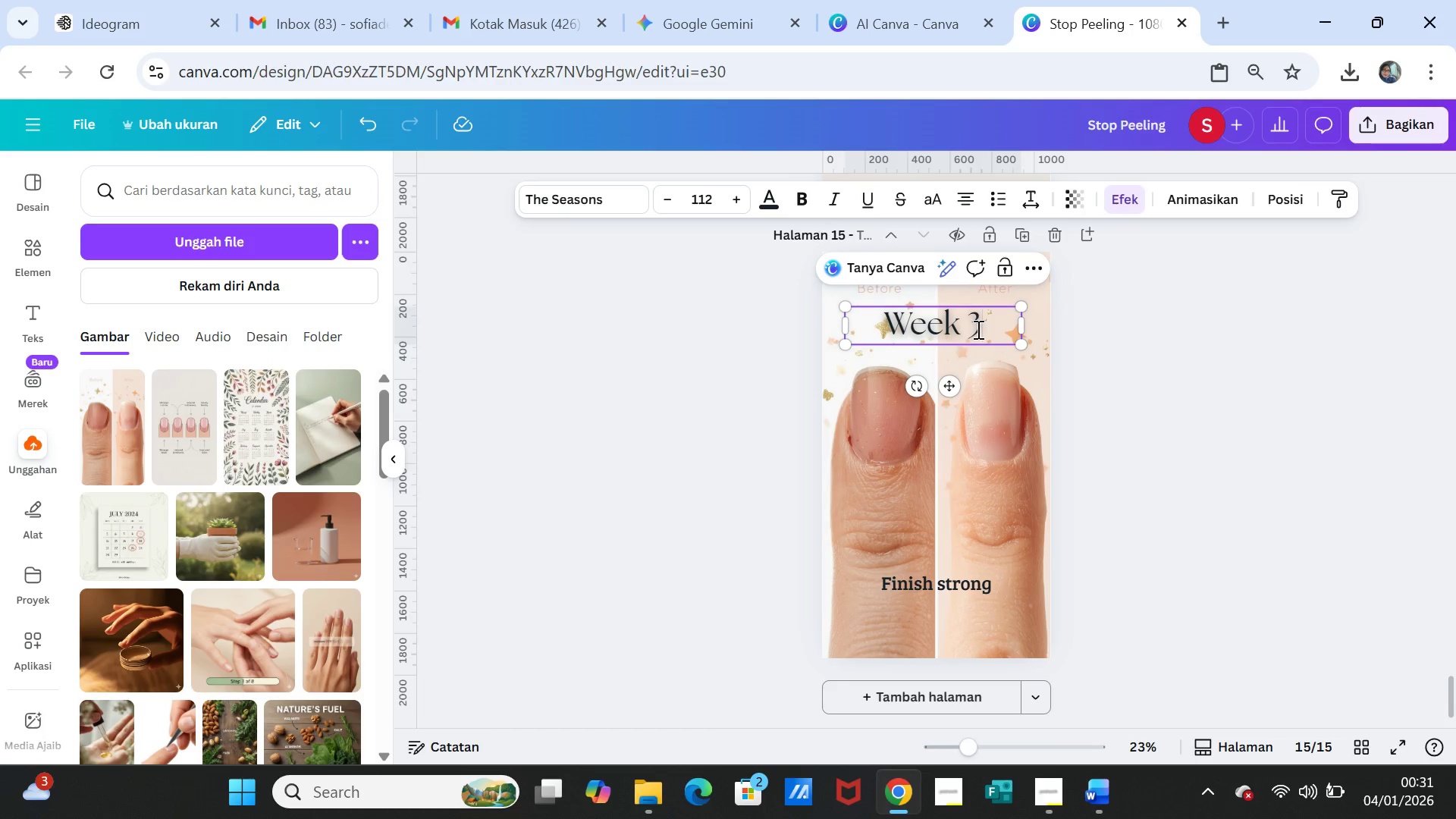 
key(Backspace)
 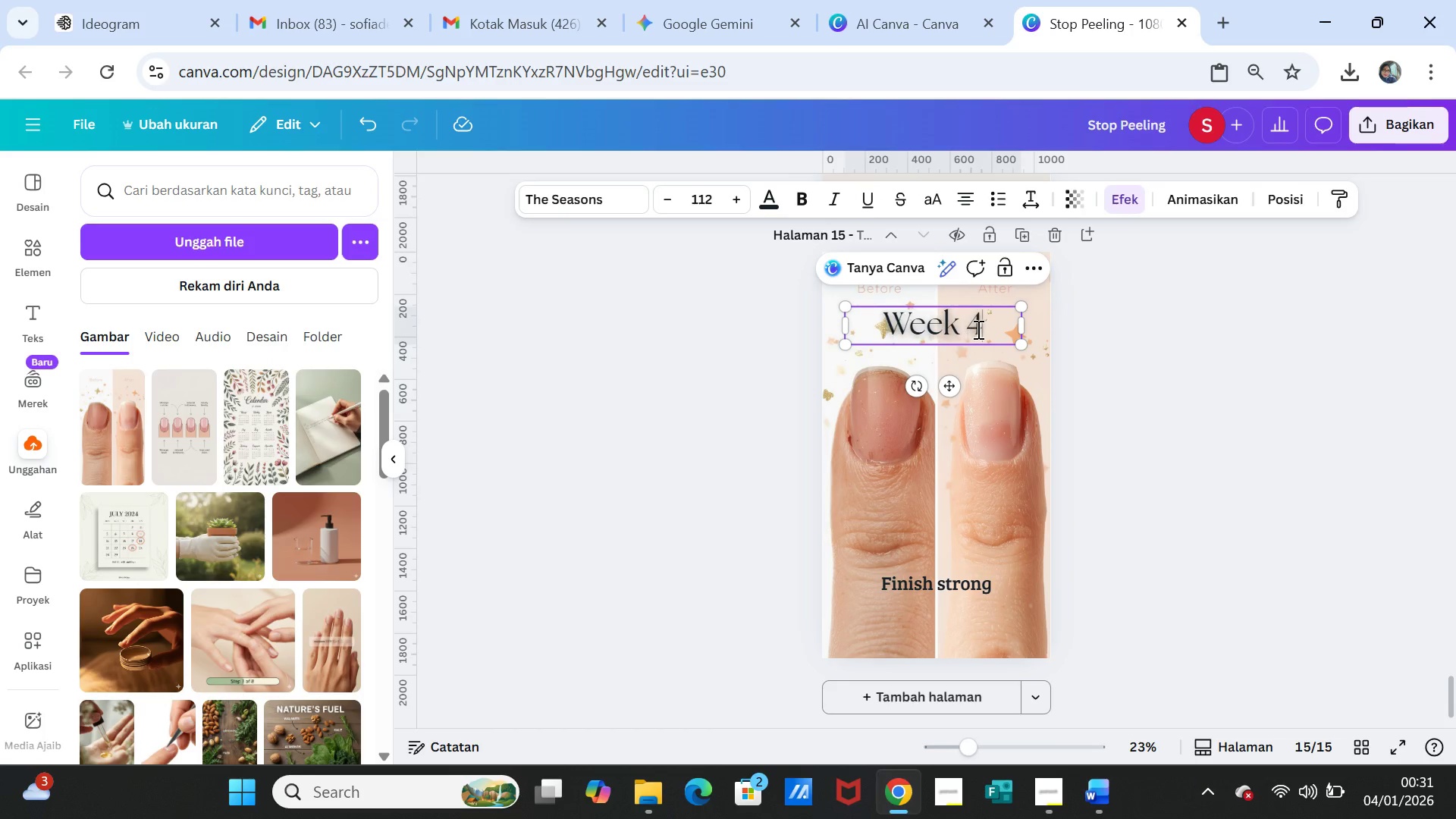 
key(4)
 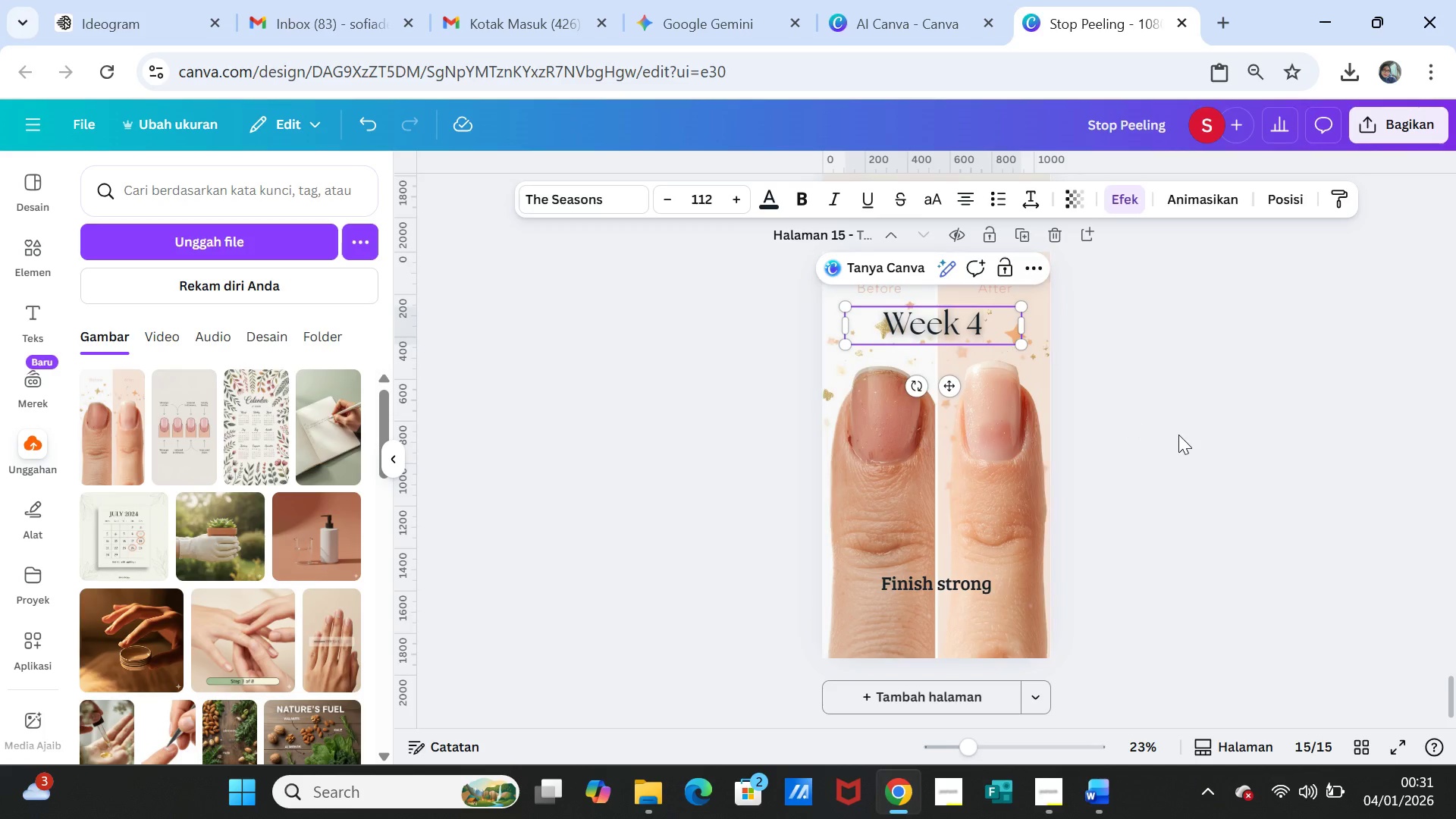 
left_click([1179, 435])
 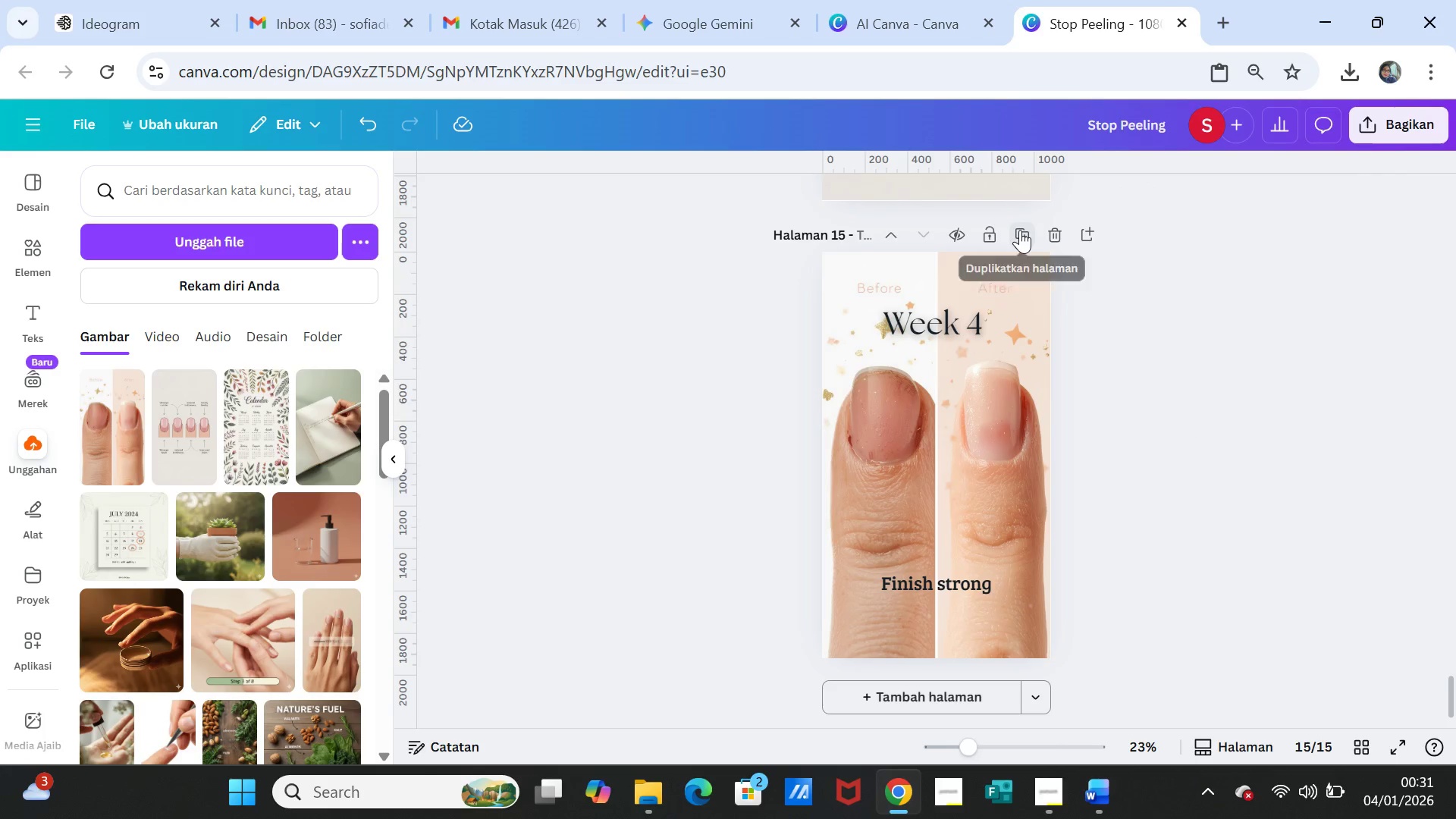 
left_click([1020, 230])
 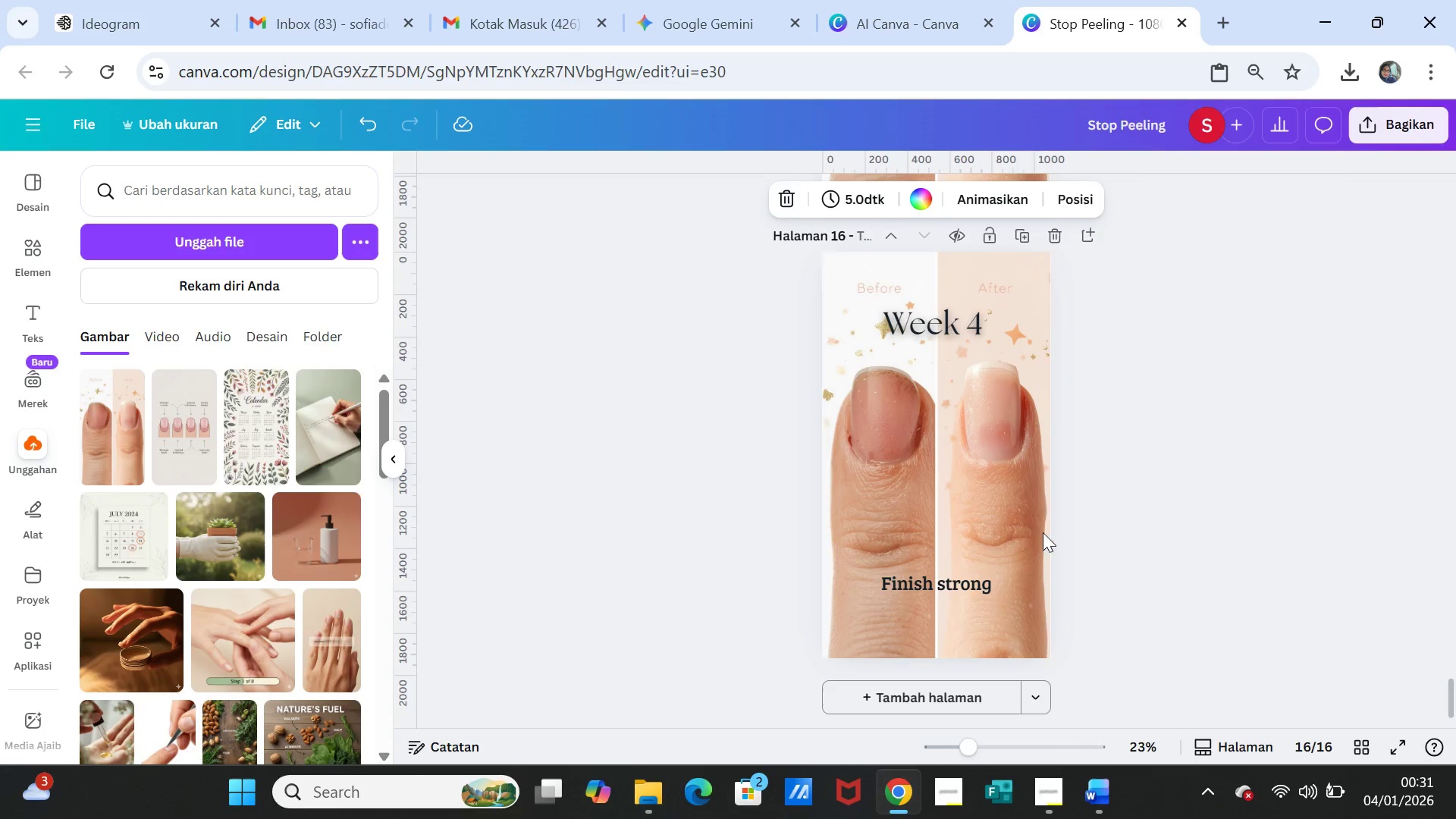 
left_click([1012, 516])
 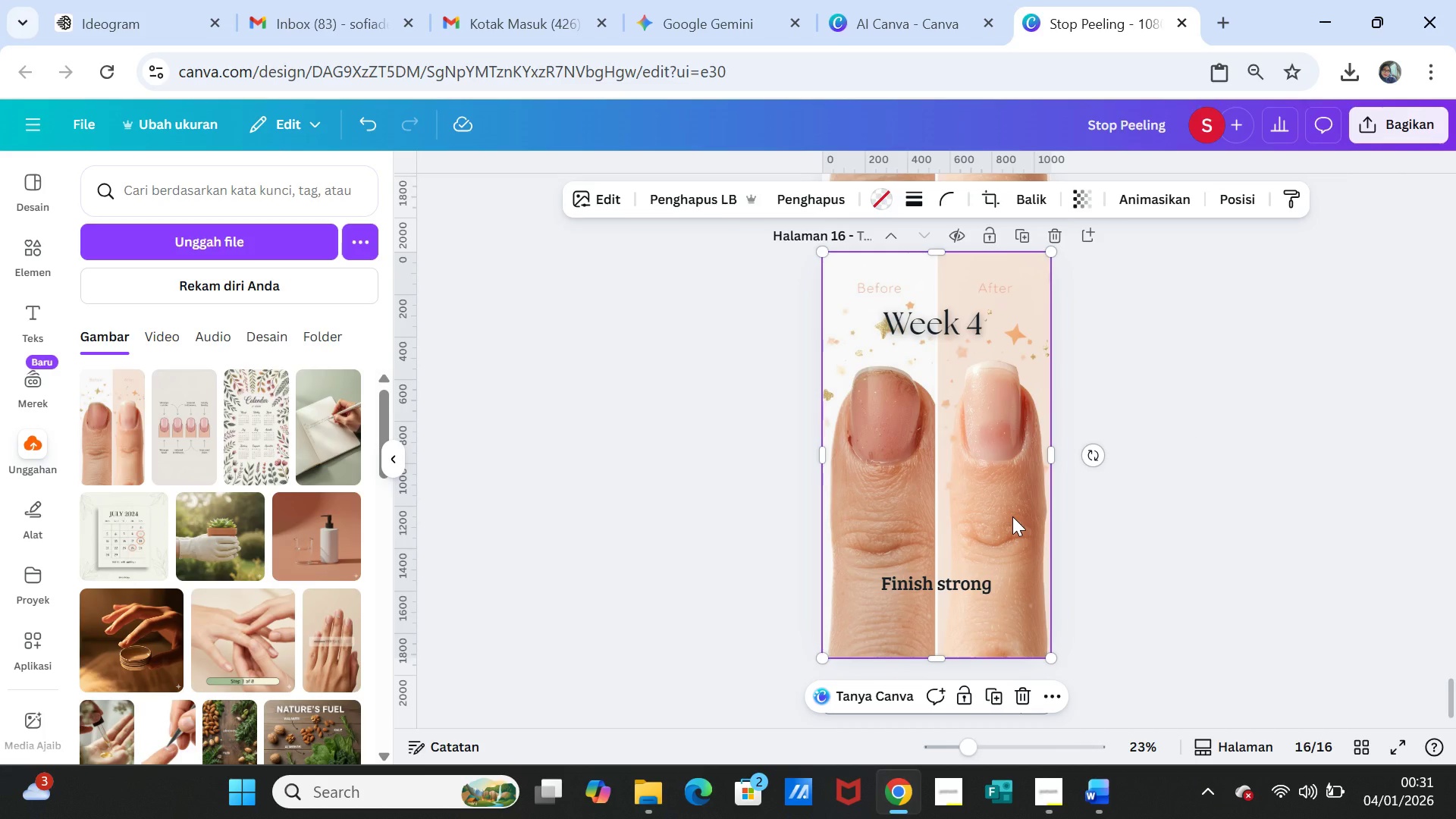 
key(Delete)
 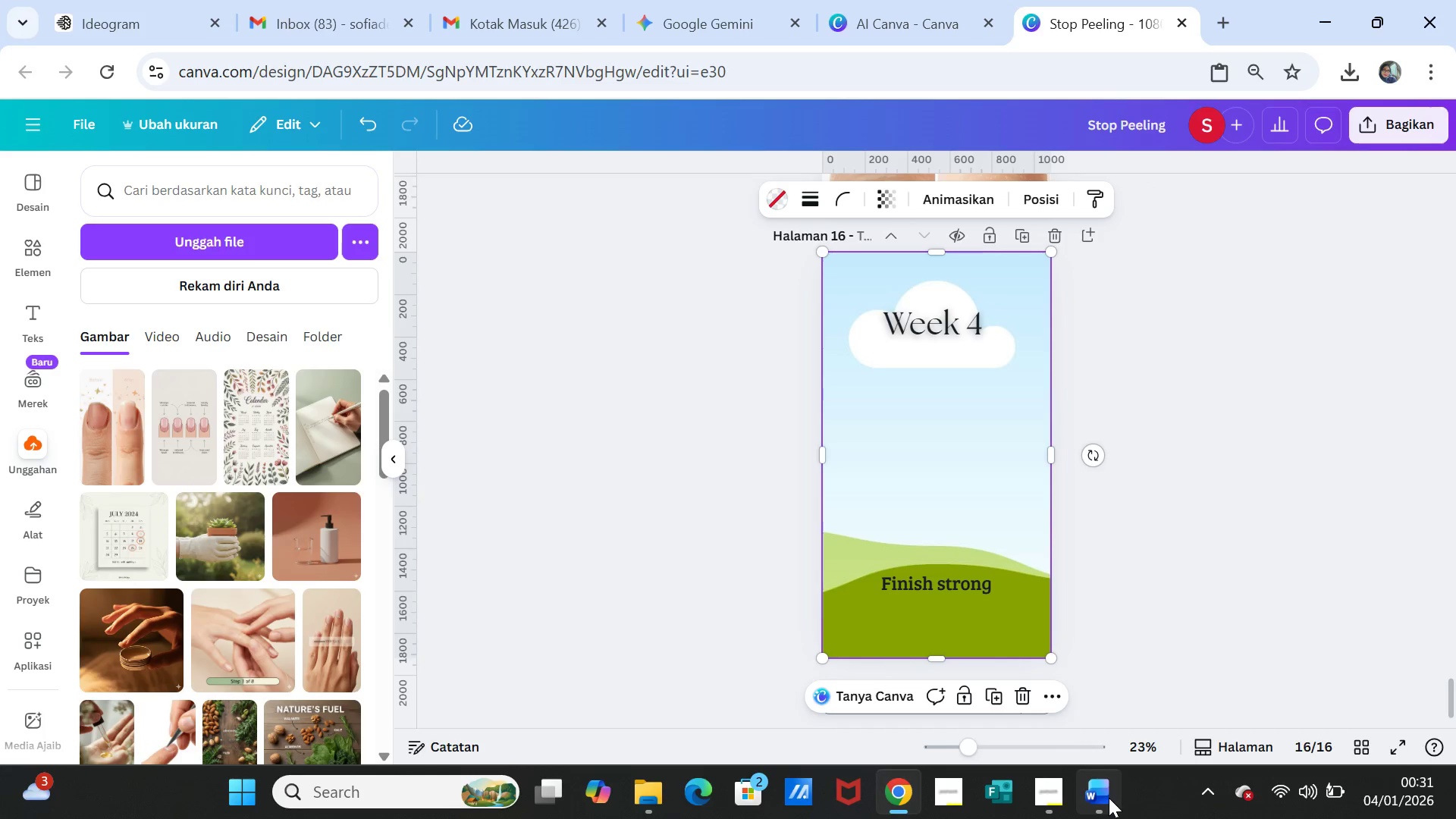 
left_click([1108, 798])
 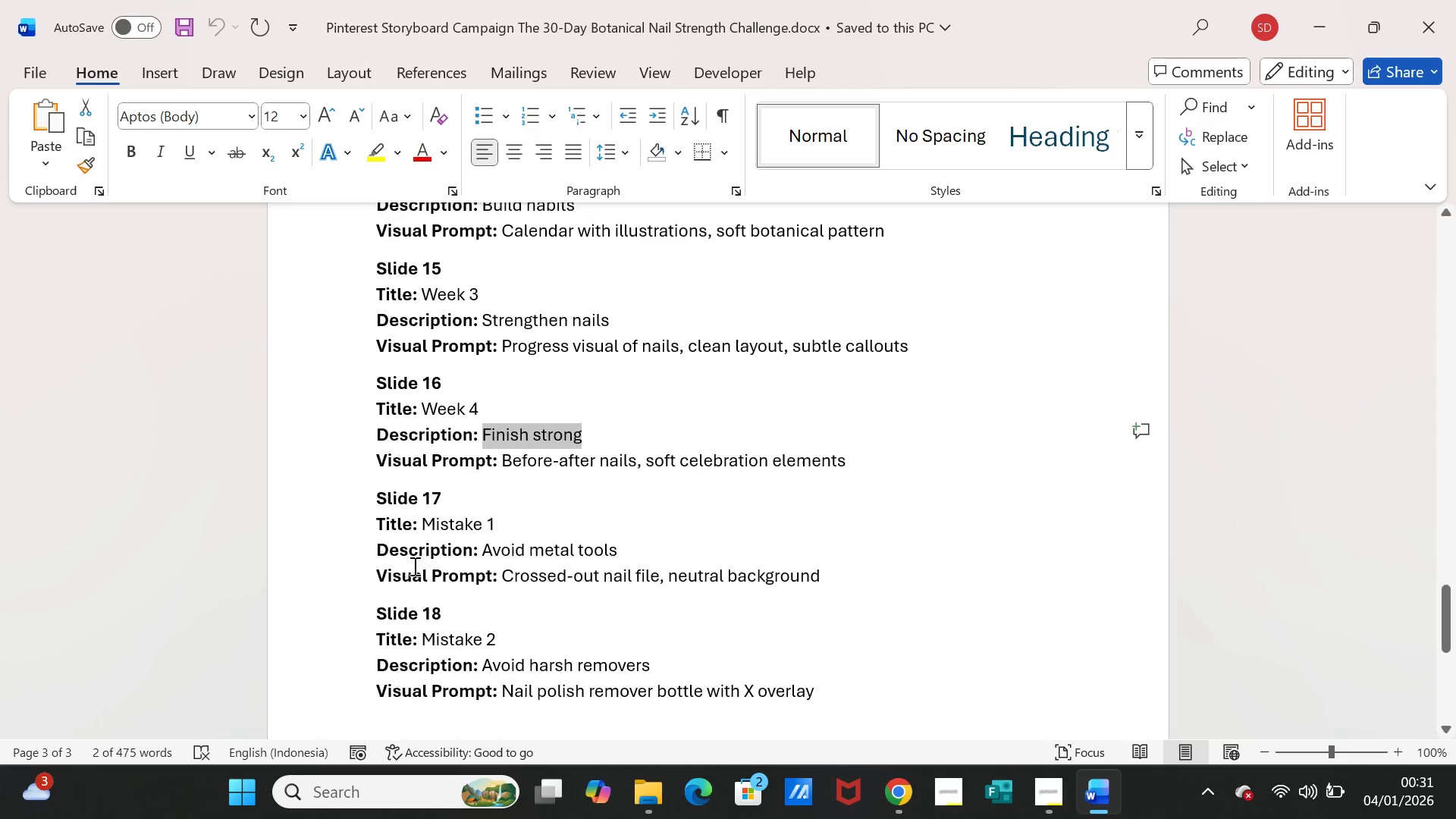 
scroll: coordinate [413, 566], scroll_direction: down, amount: 2.0
 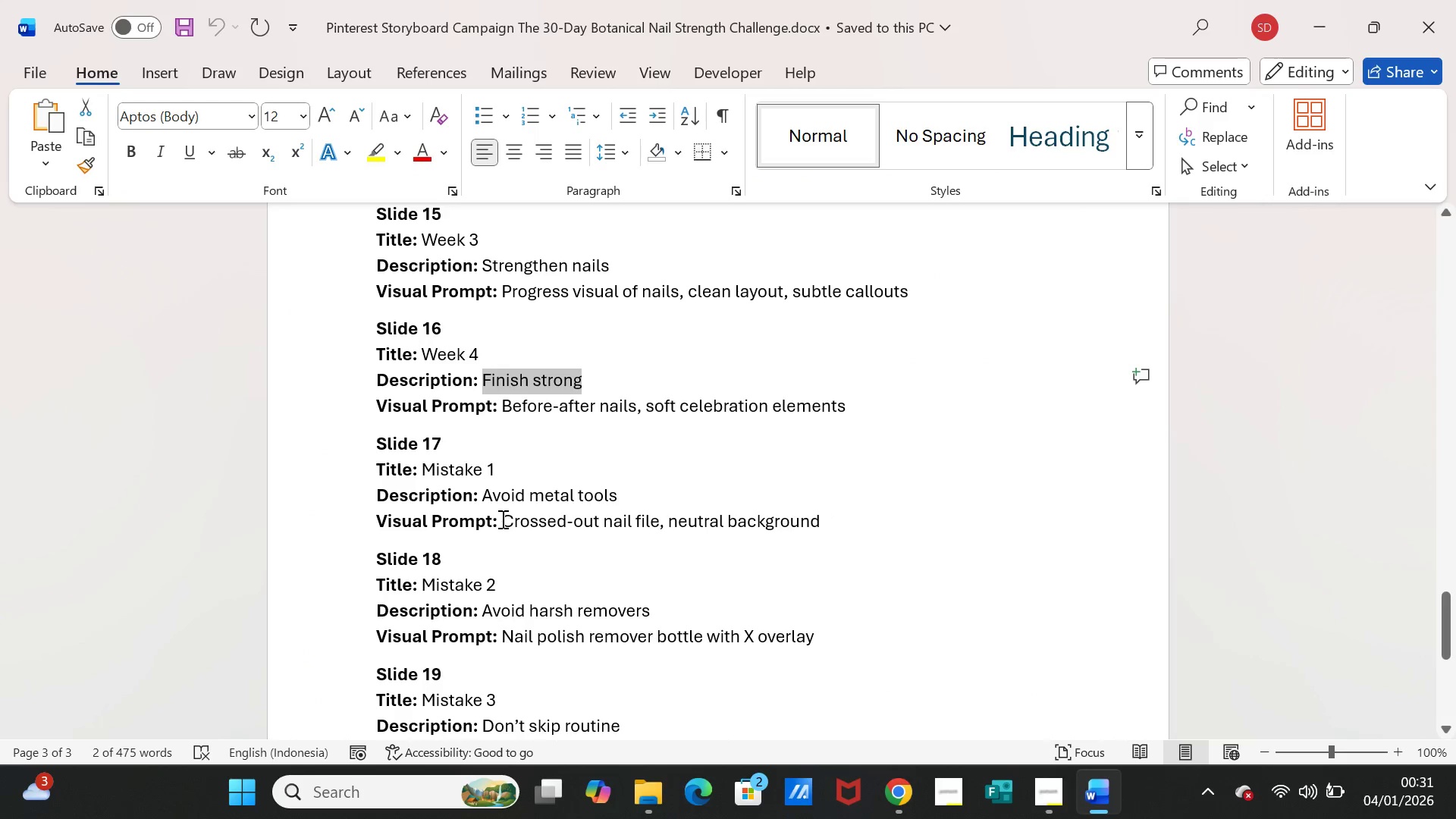 
left_click_drag(start_coordinate=[501, 519], to_coordinate=[824, 519])
 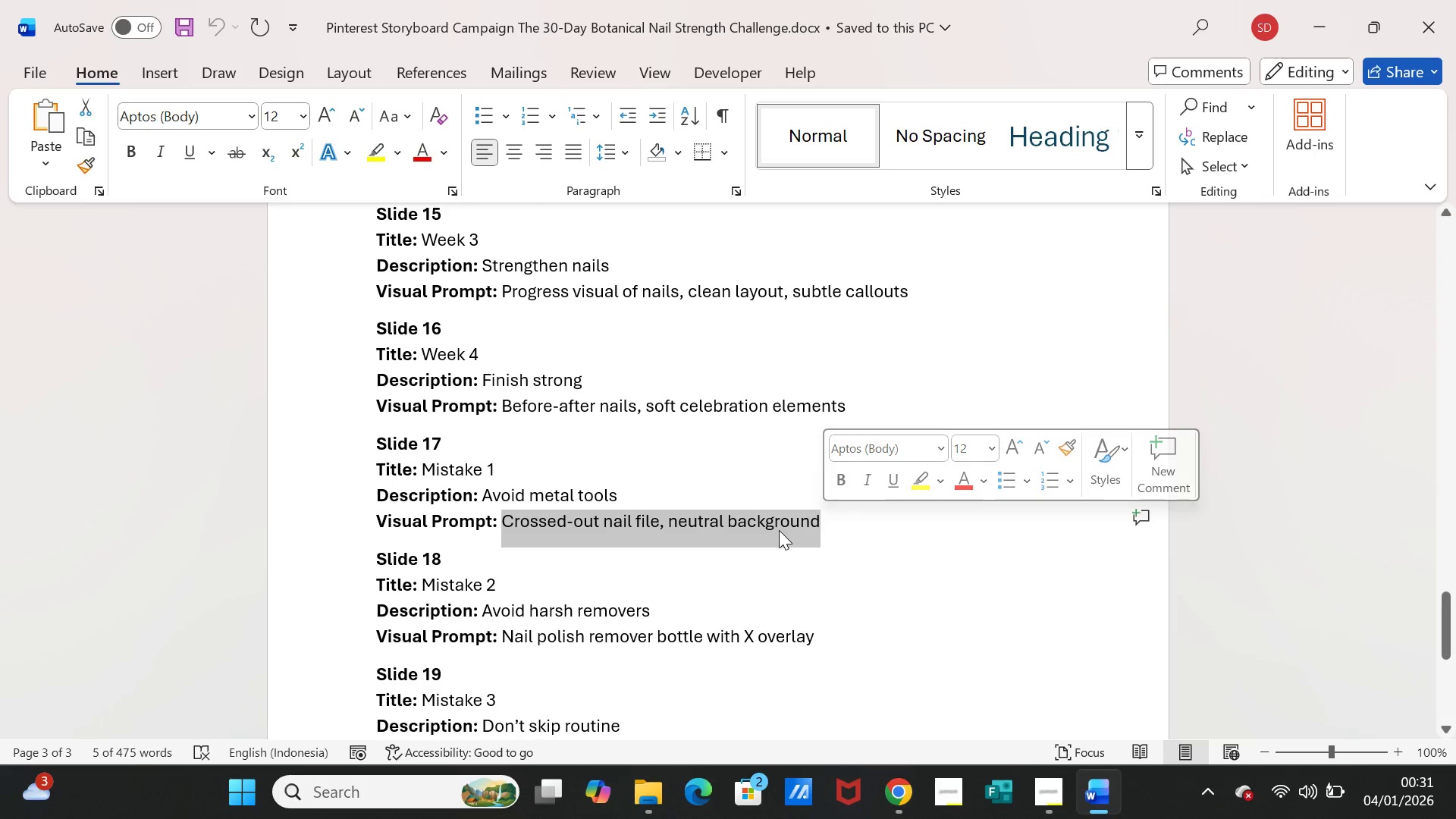 
key(Control+C)
 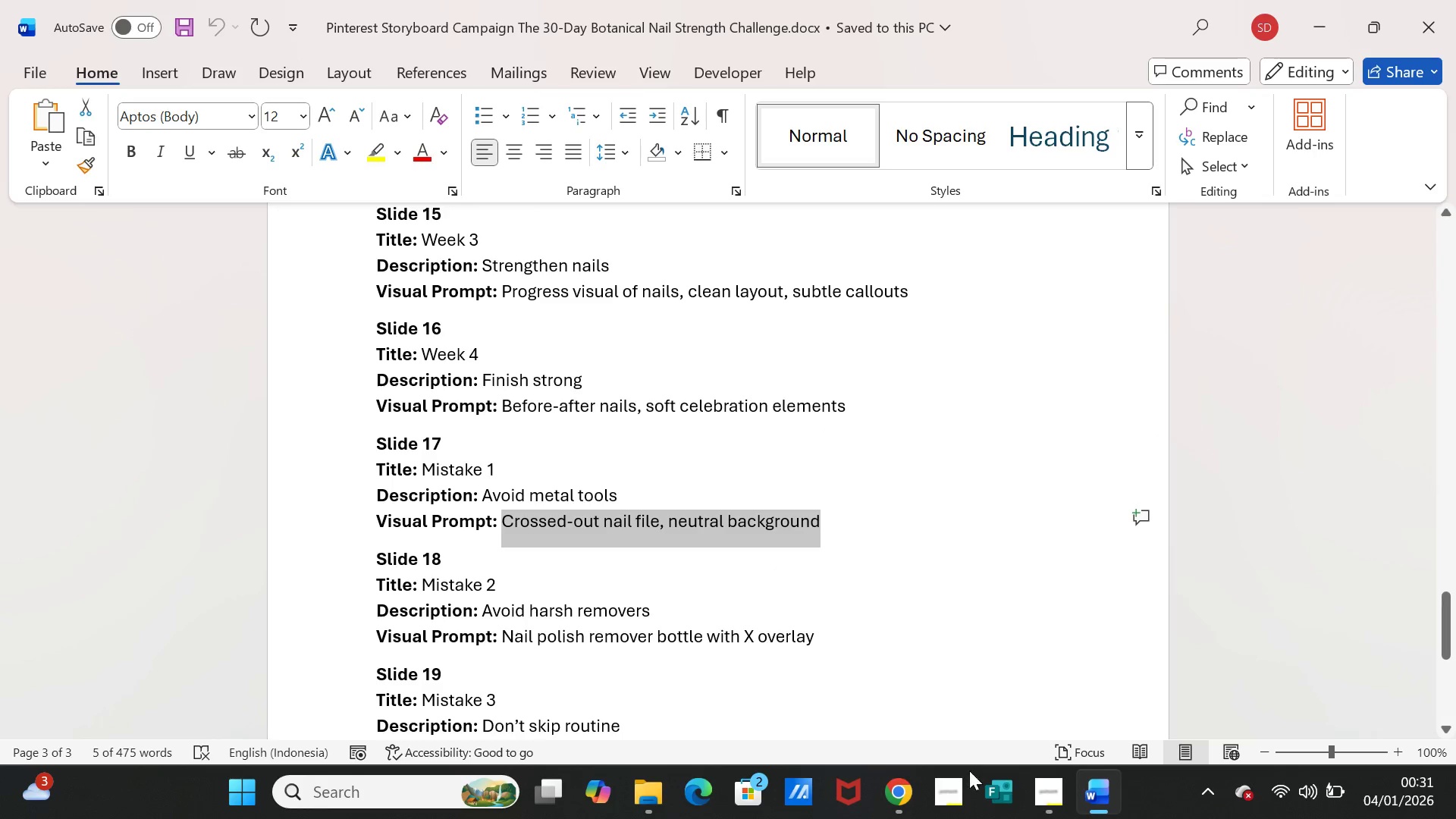 
left_click([1098, 799])
 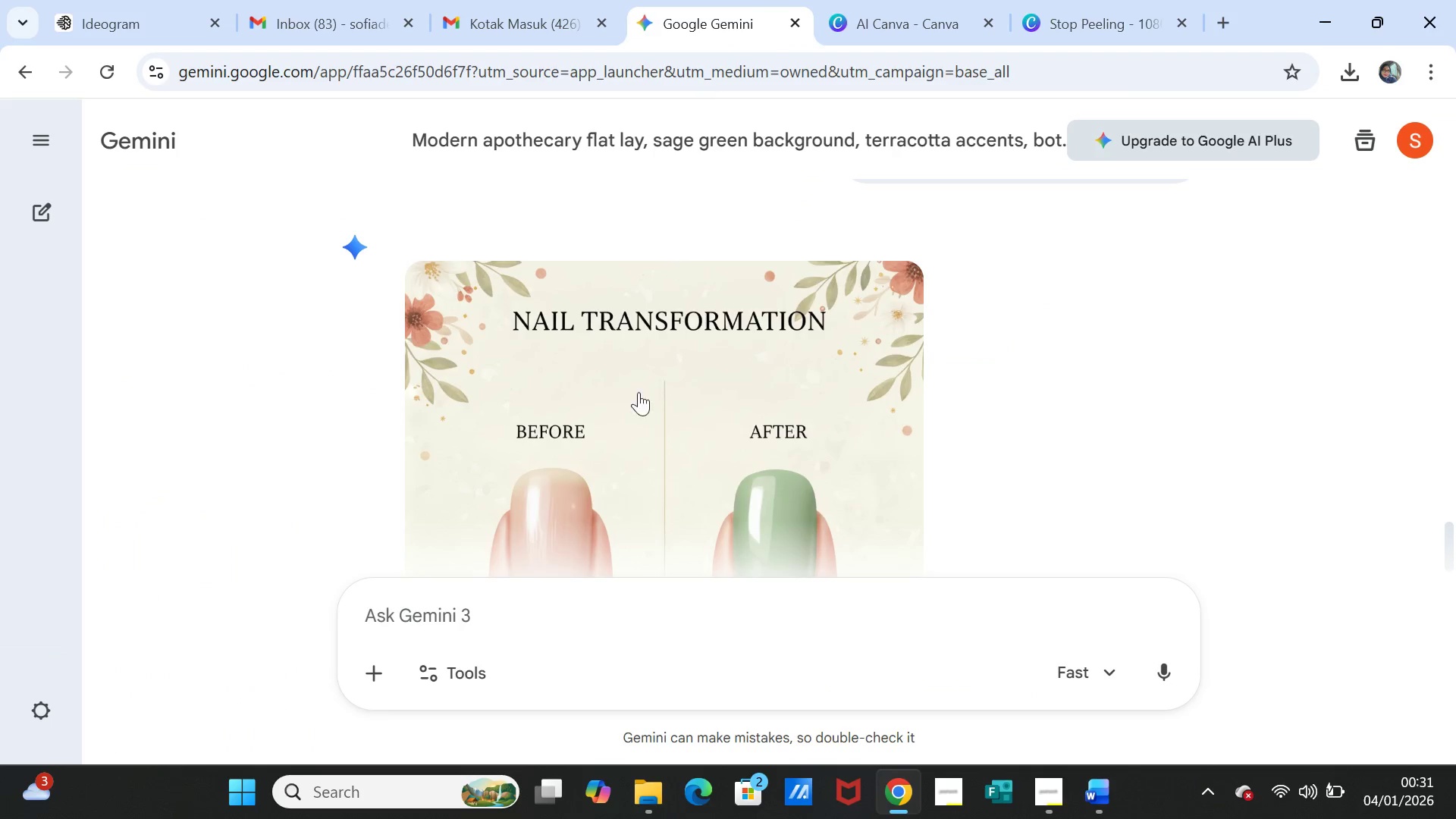 
left_click([570, 617])
 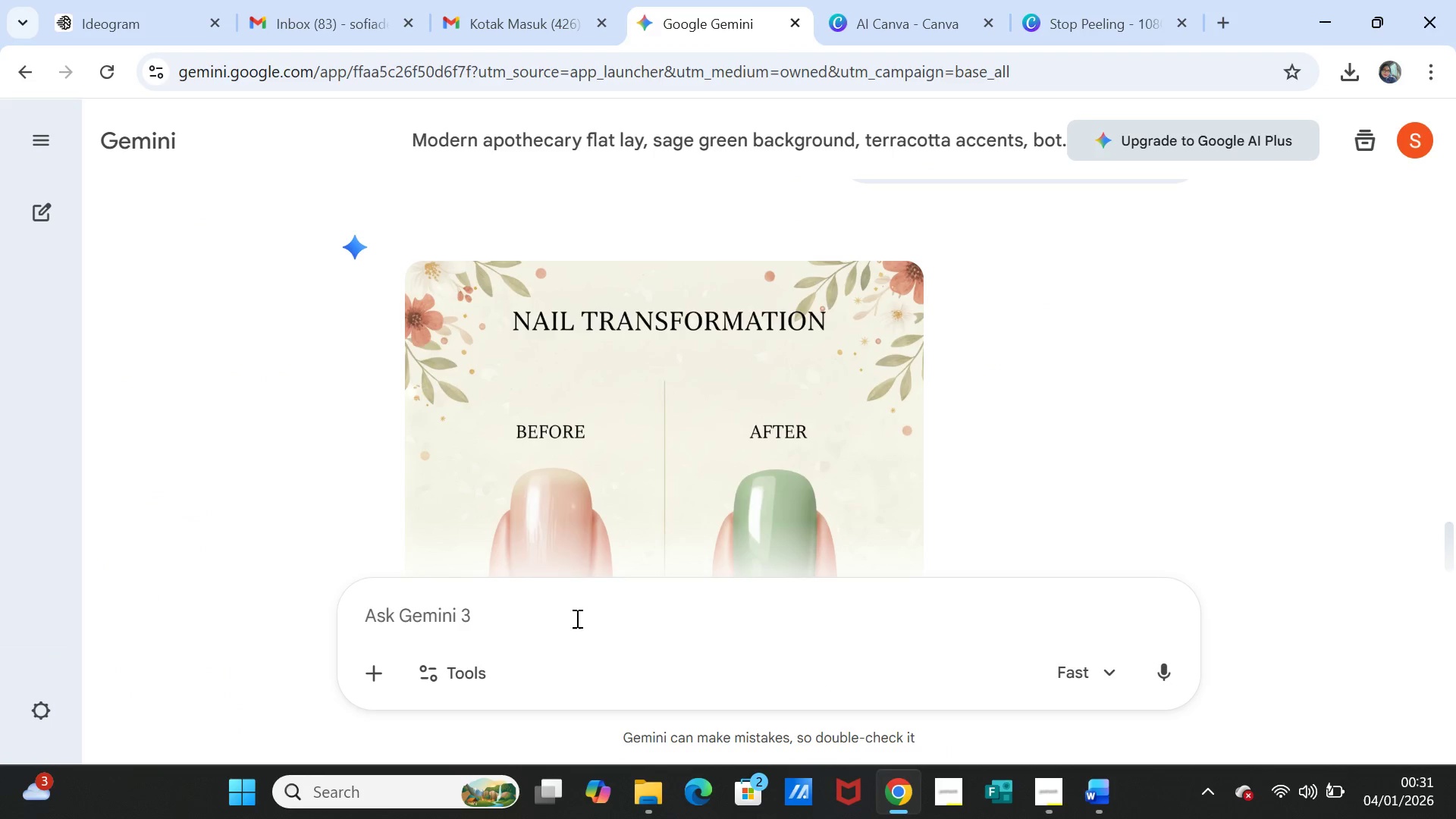 
key(Control+ControlLeft)
 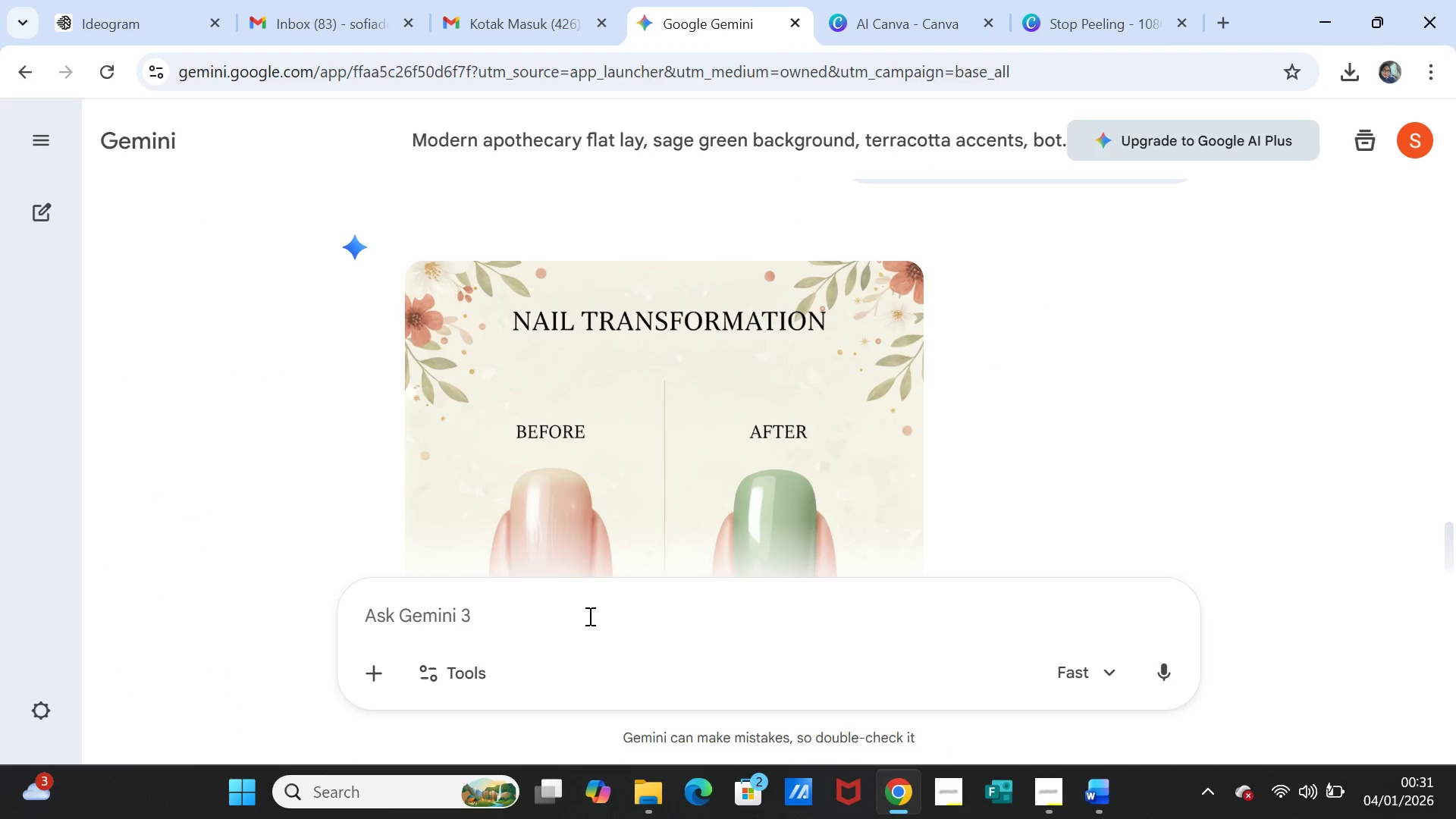 
key(Control+V)
 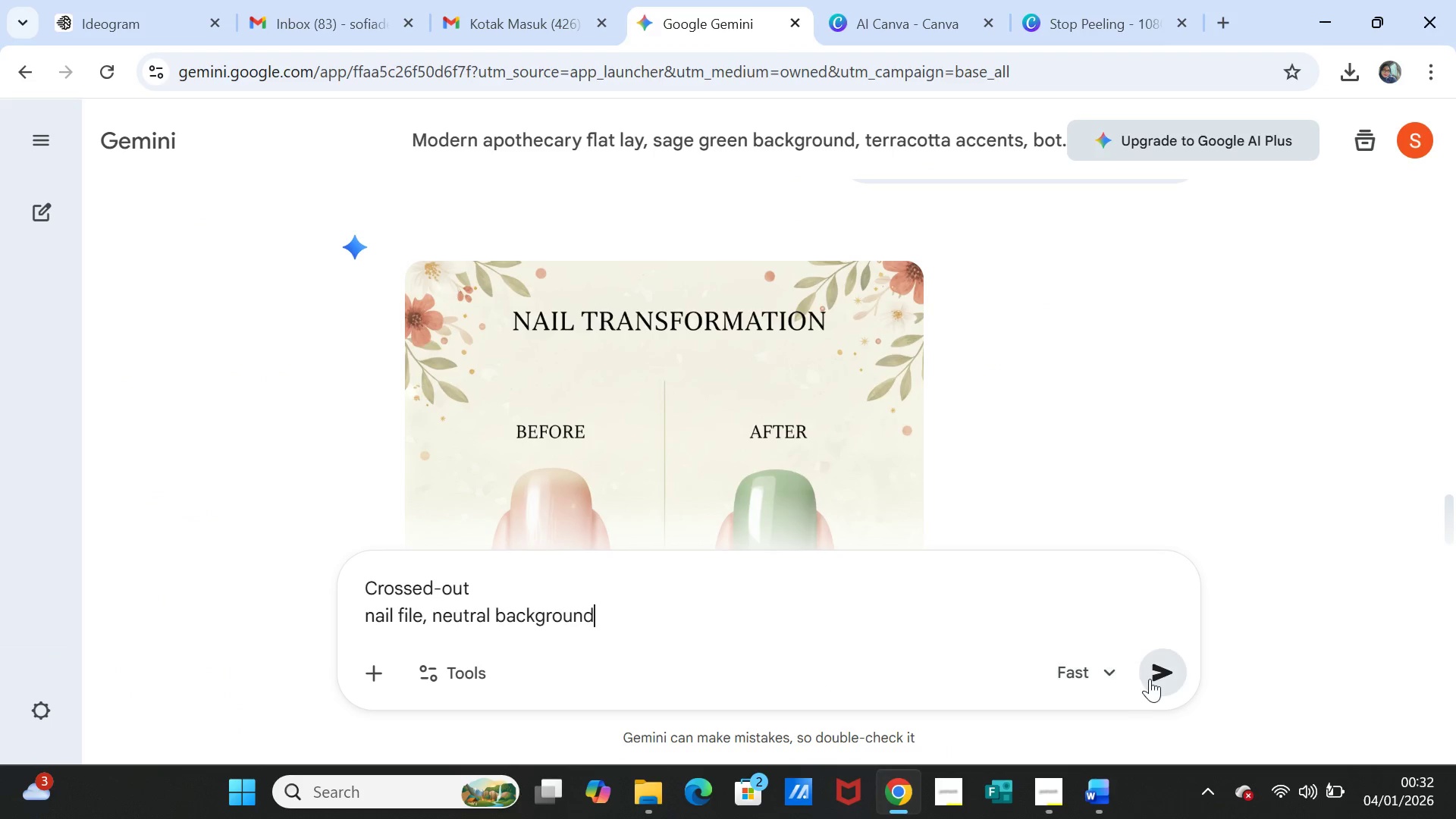 
left_click([1158, 676])
 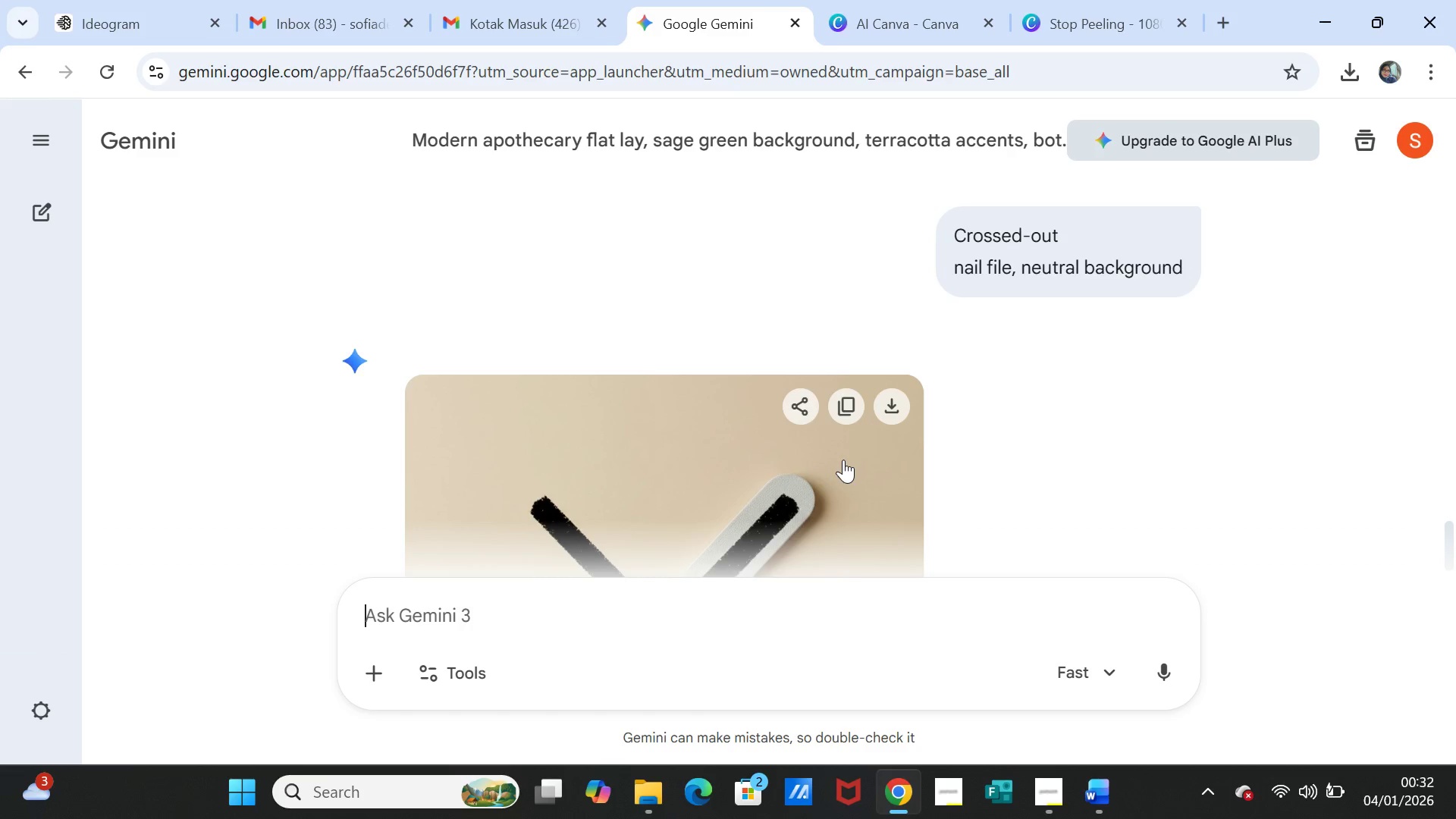 
wait(51.99)
 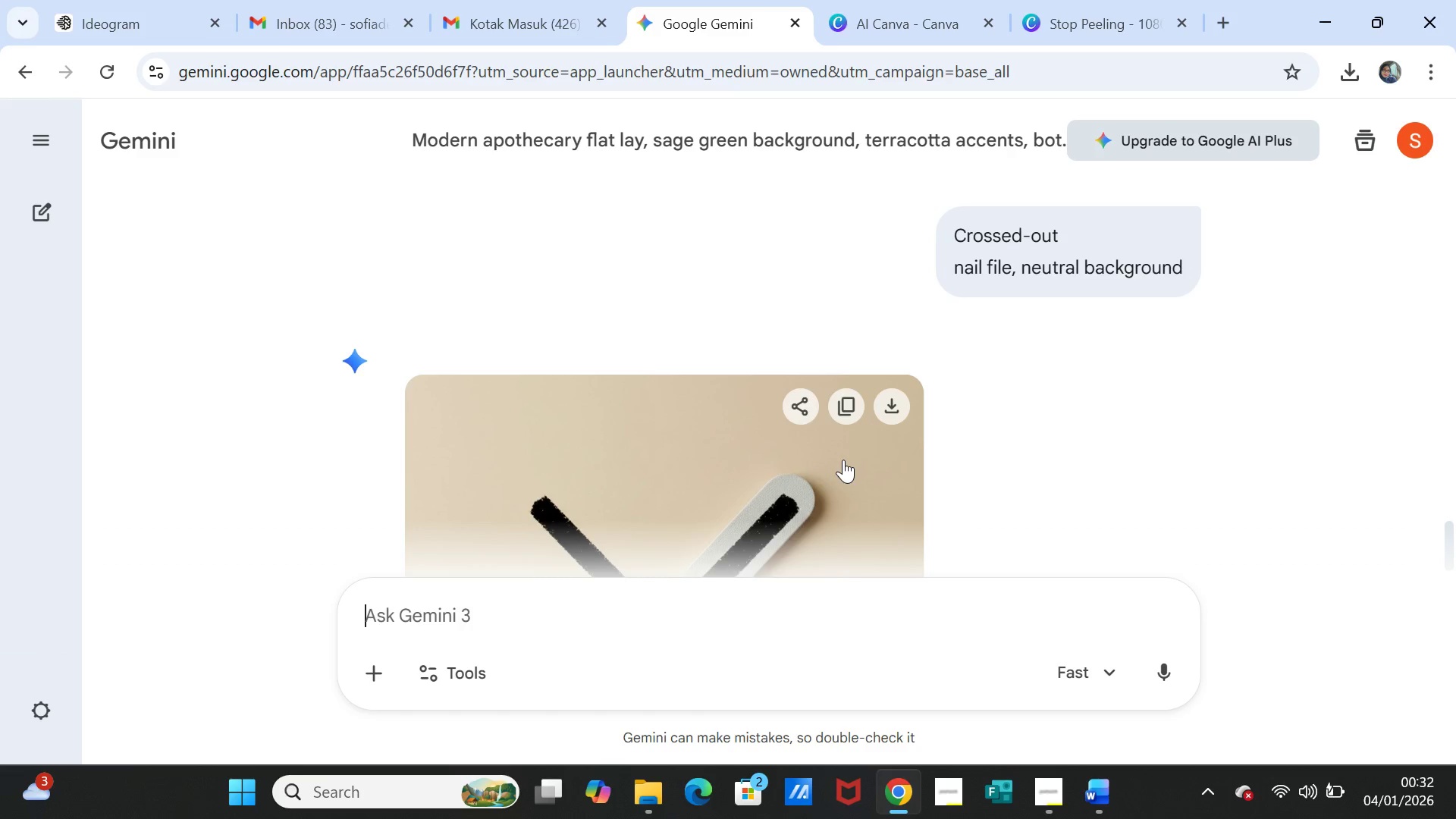 
scroll: coordinate [823, 494], scroll_direction: down, amount: 2.0
 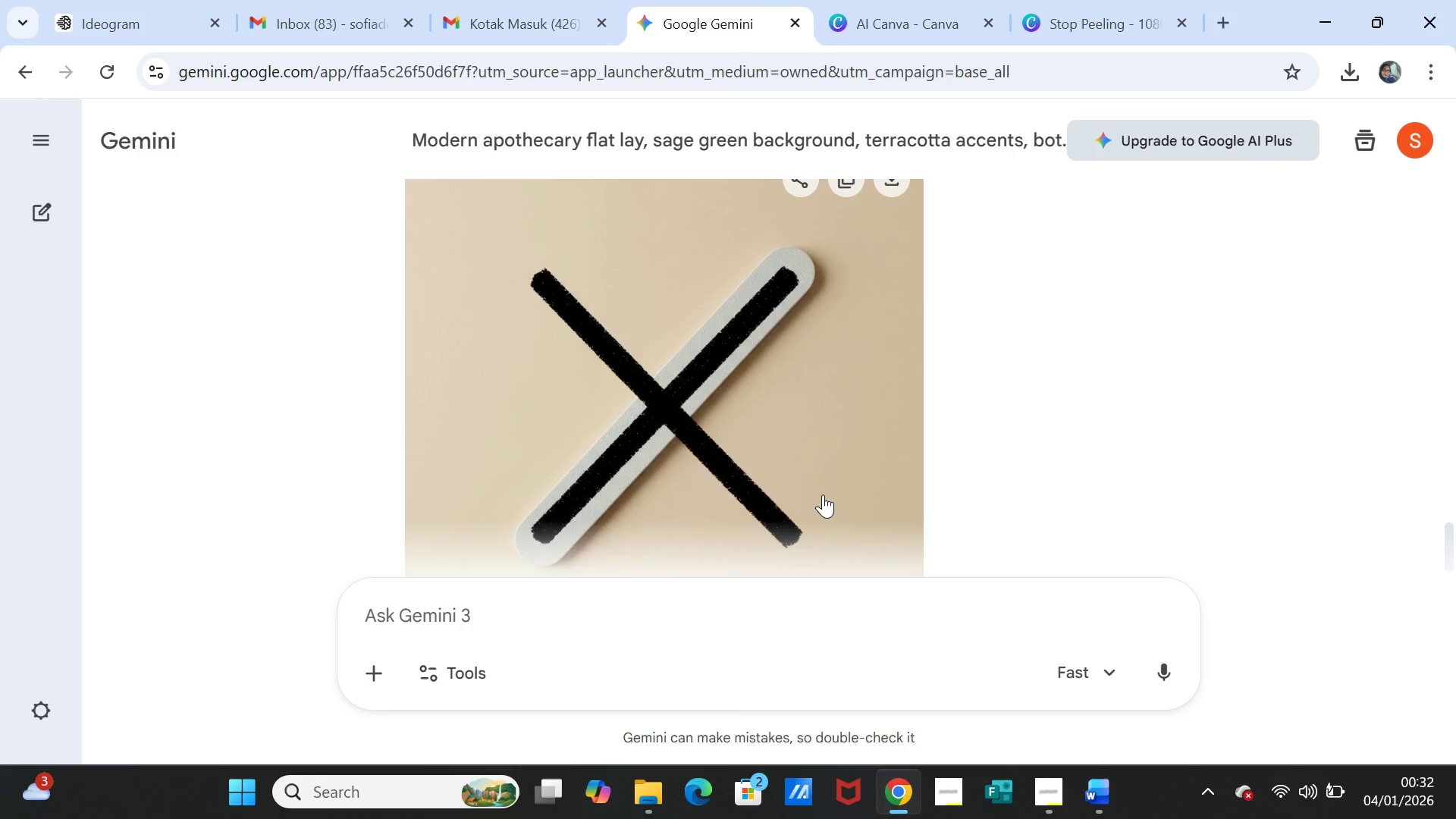 
scroll: coordinate [823, 494], scroll_direction: up, amount: 1.0
 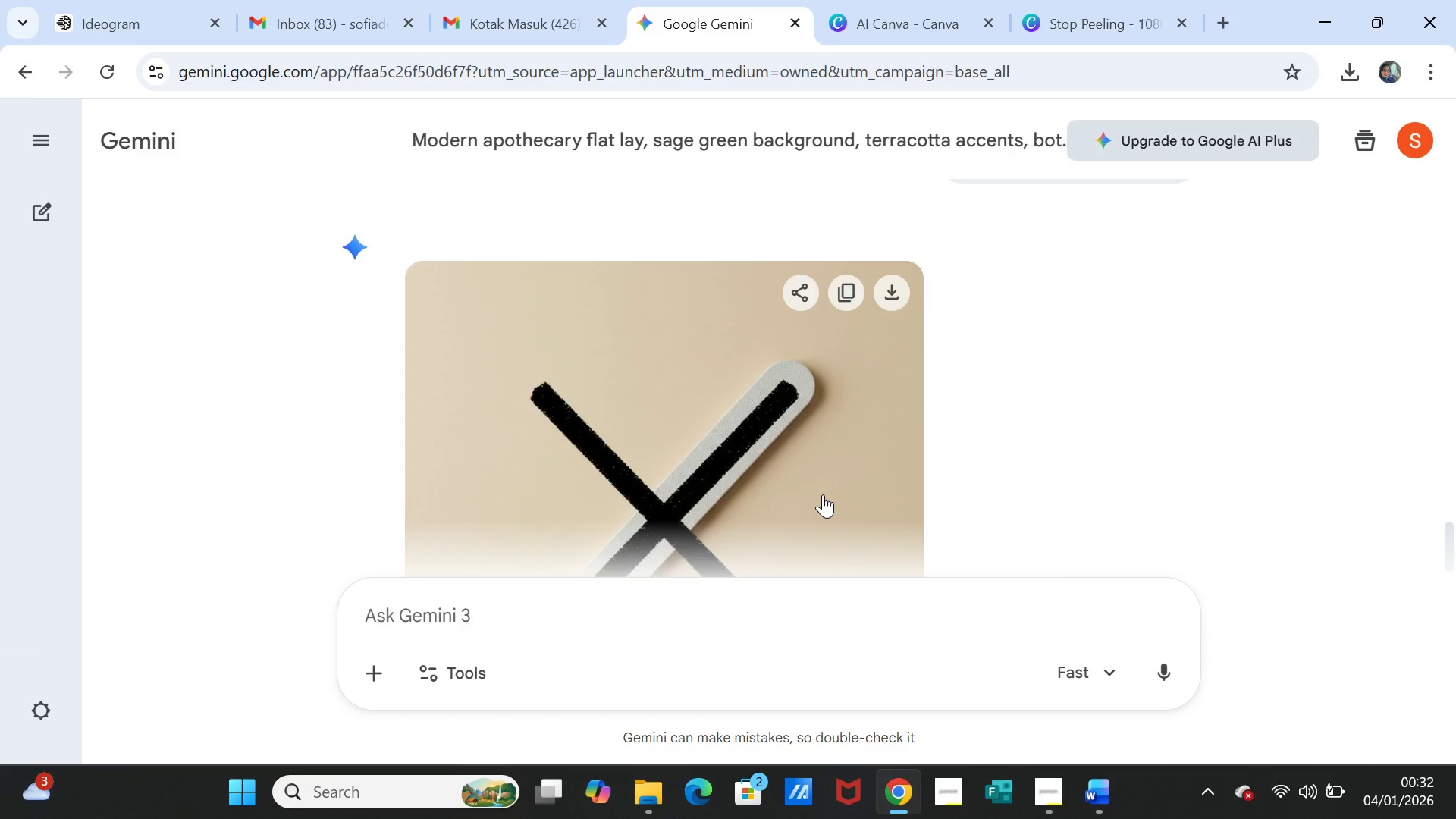 
scroll: coordinate [823, 494], scroll_direction: down, amount: 1.0
 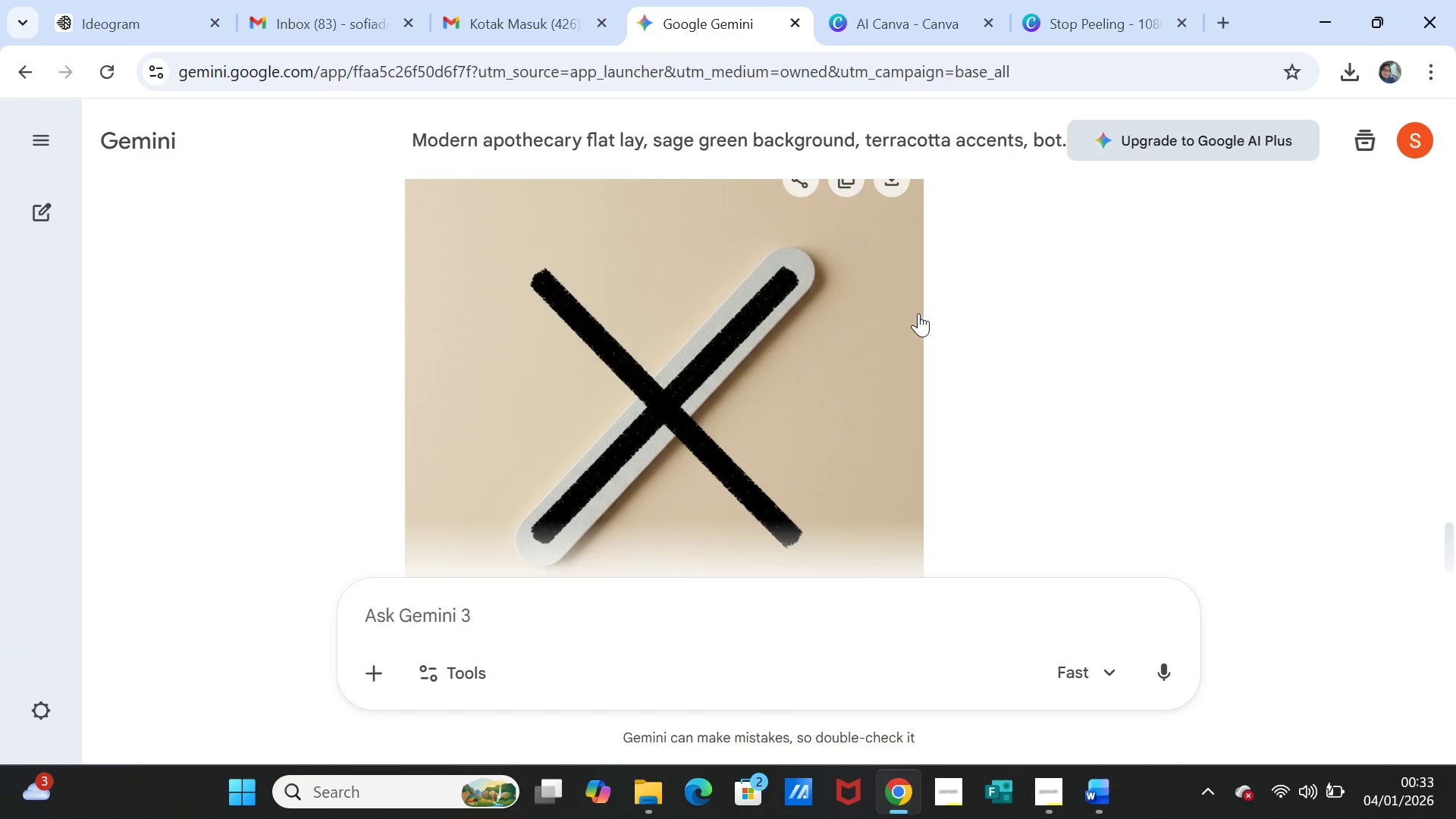 
left_click([1097, 780])
 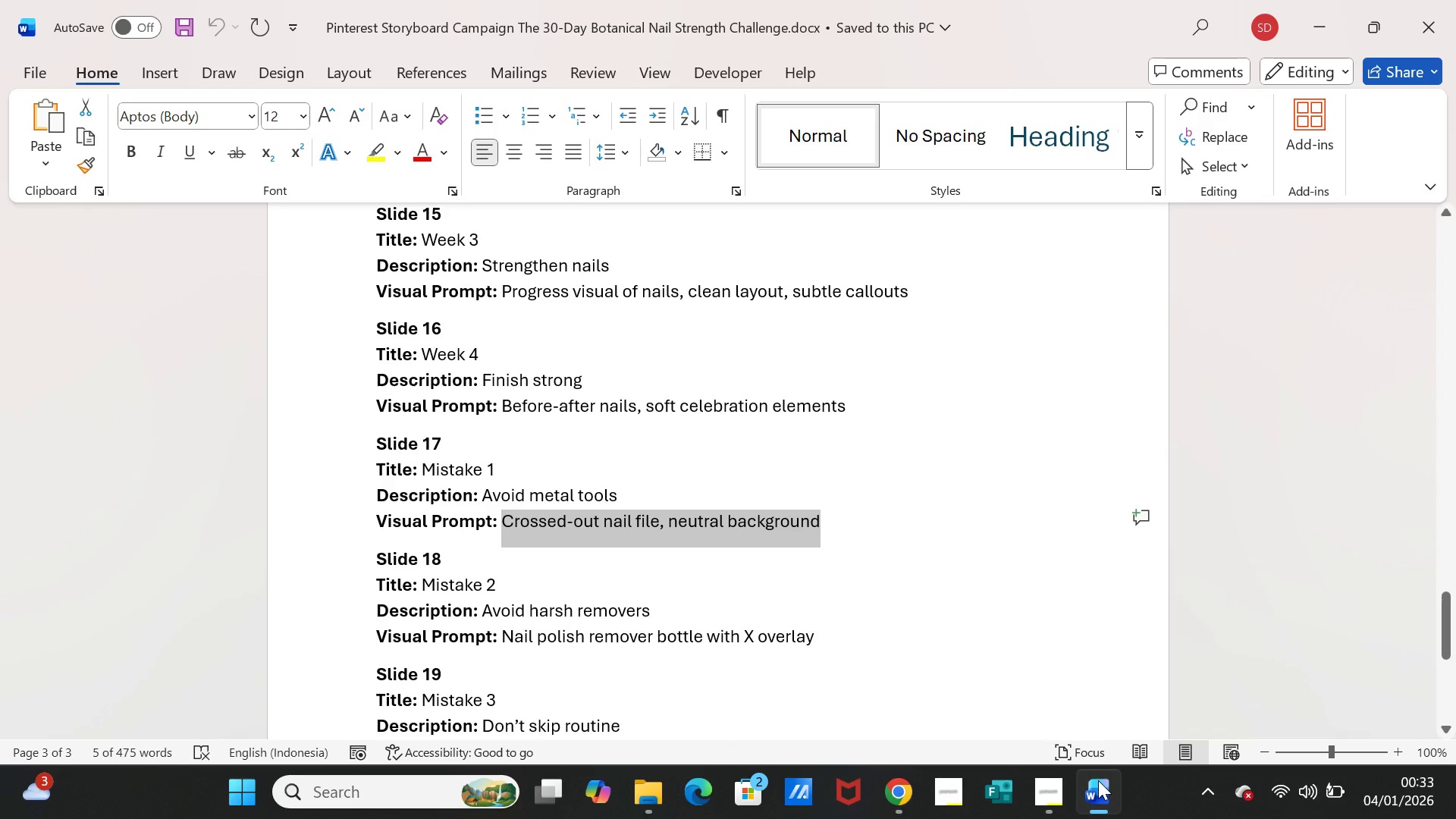 
left_click([1098, 780])
 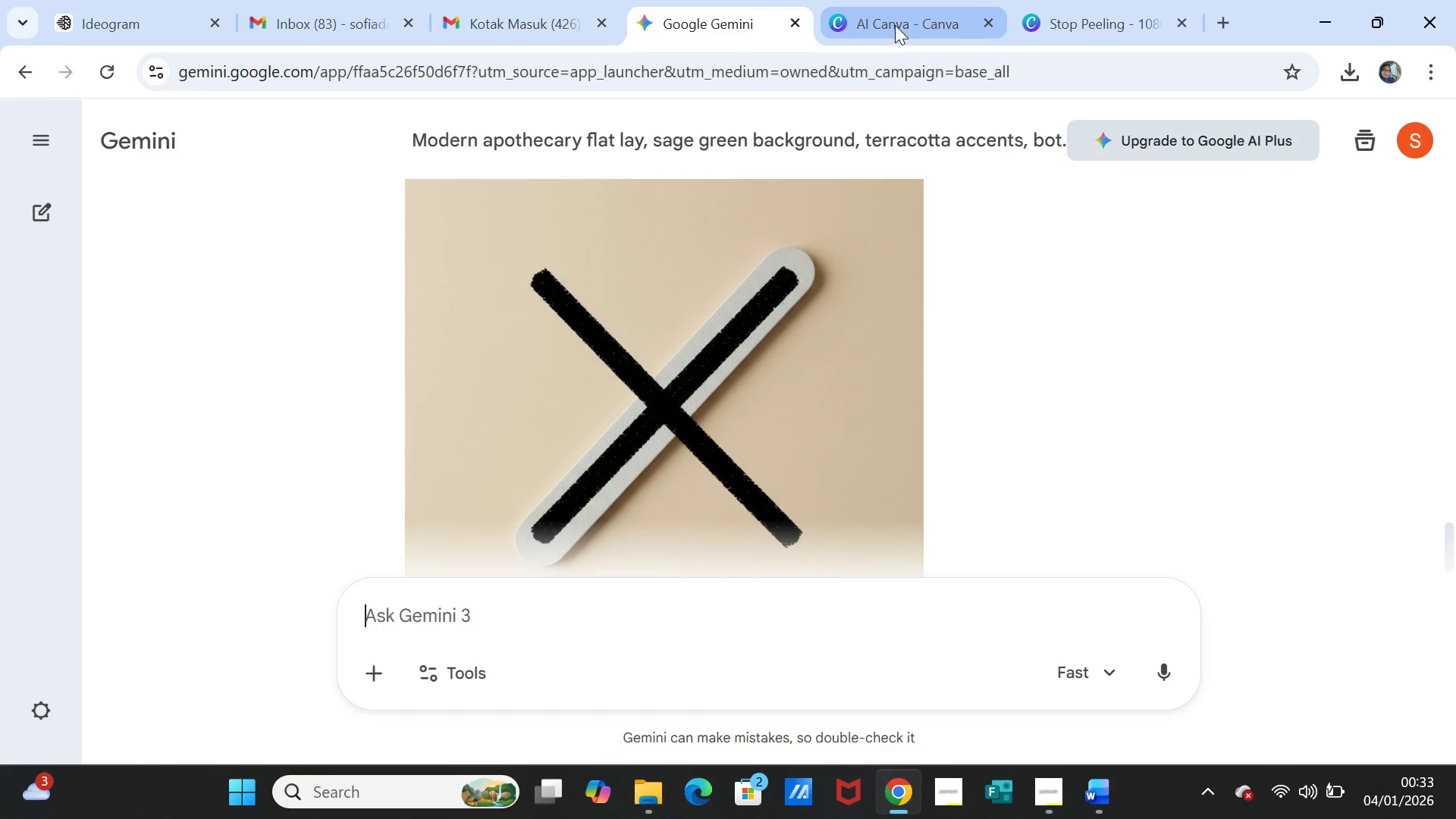 
left_click([895, 22])
 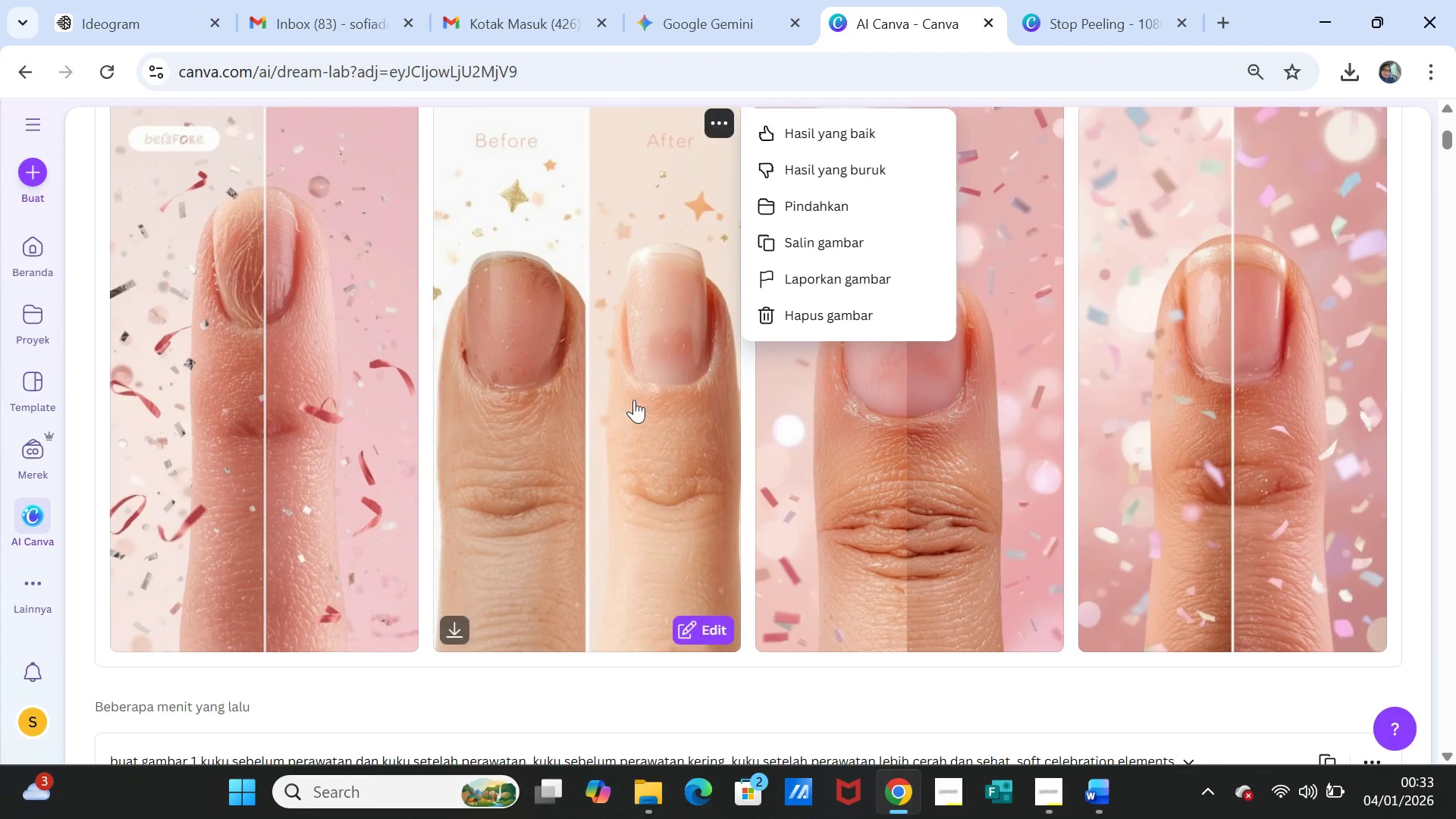 
left_click([621, 313])
 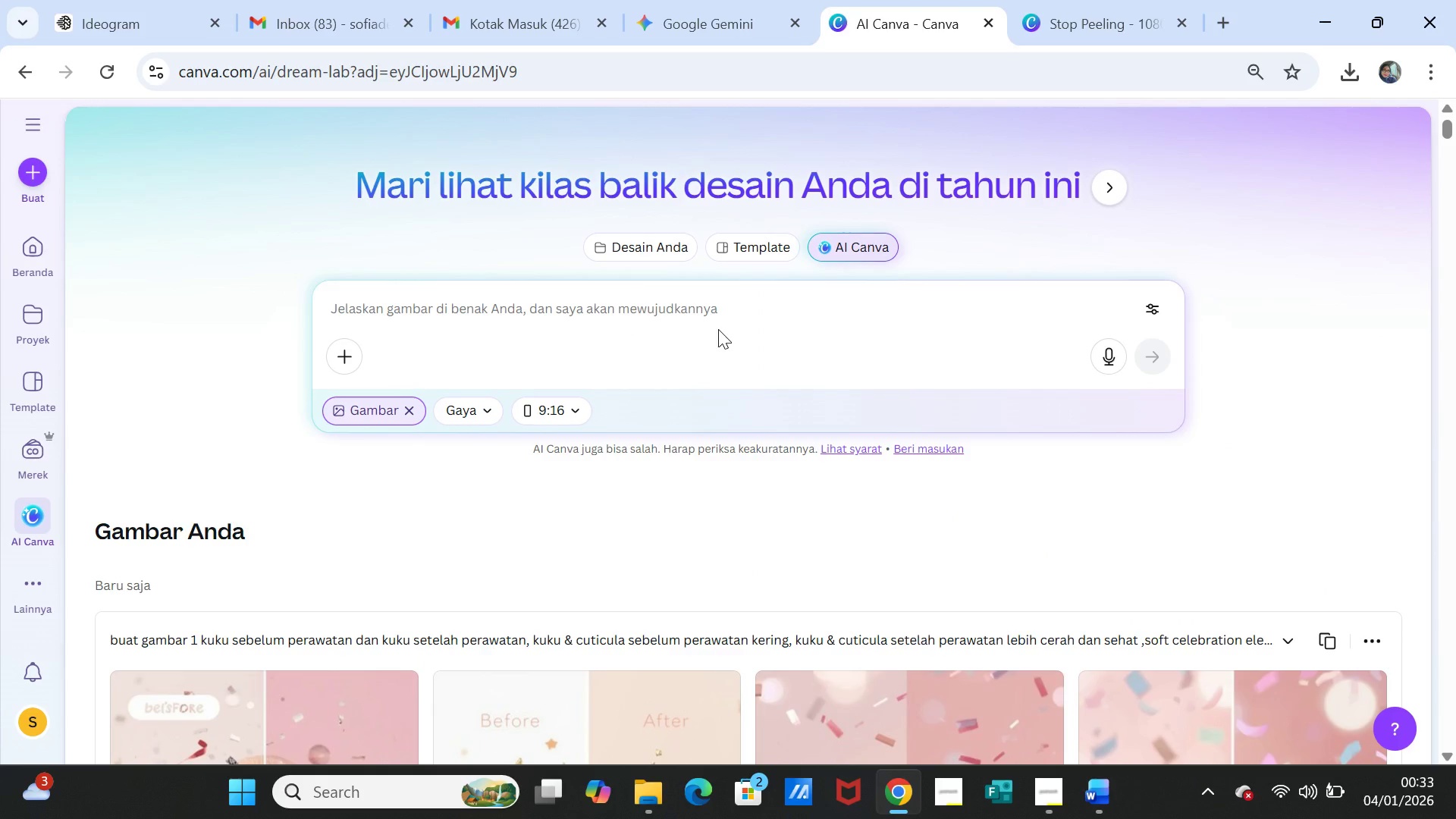 
scroll: coordinate [647, 398], scroll_direction: up, amount: 5.0
 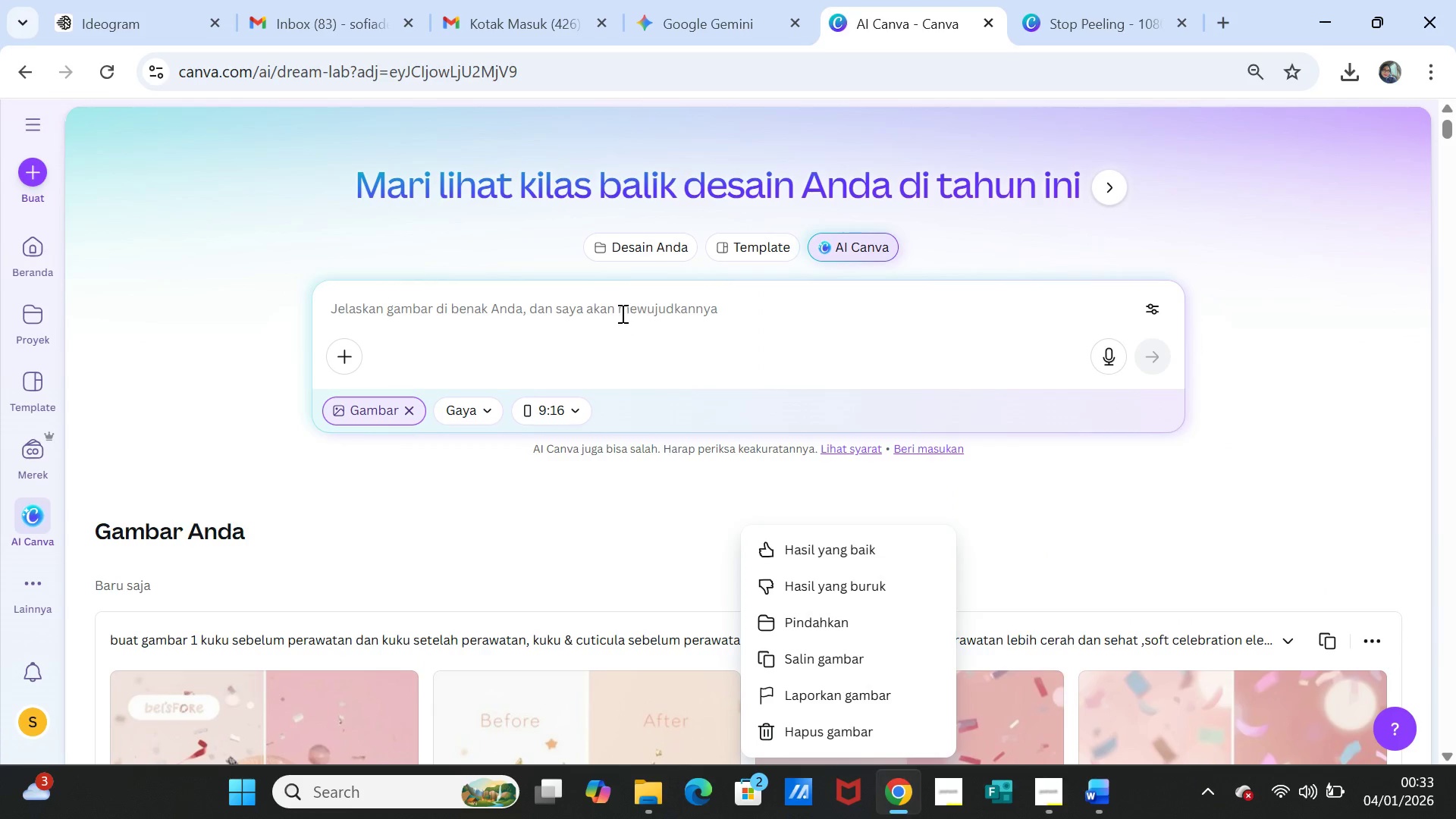 
key(Control+V)
 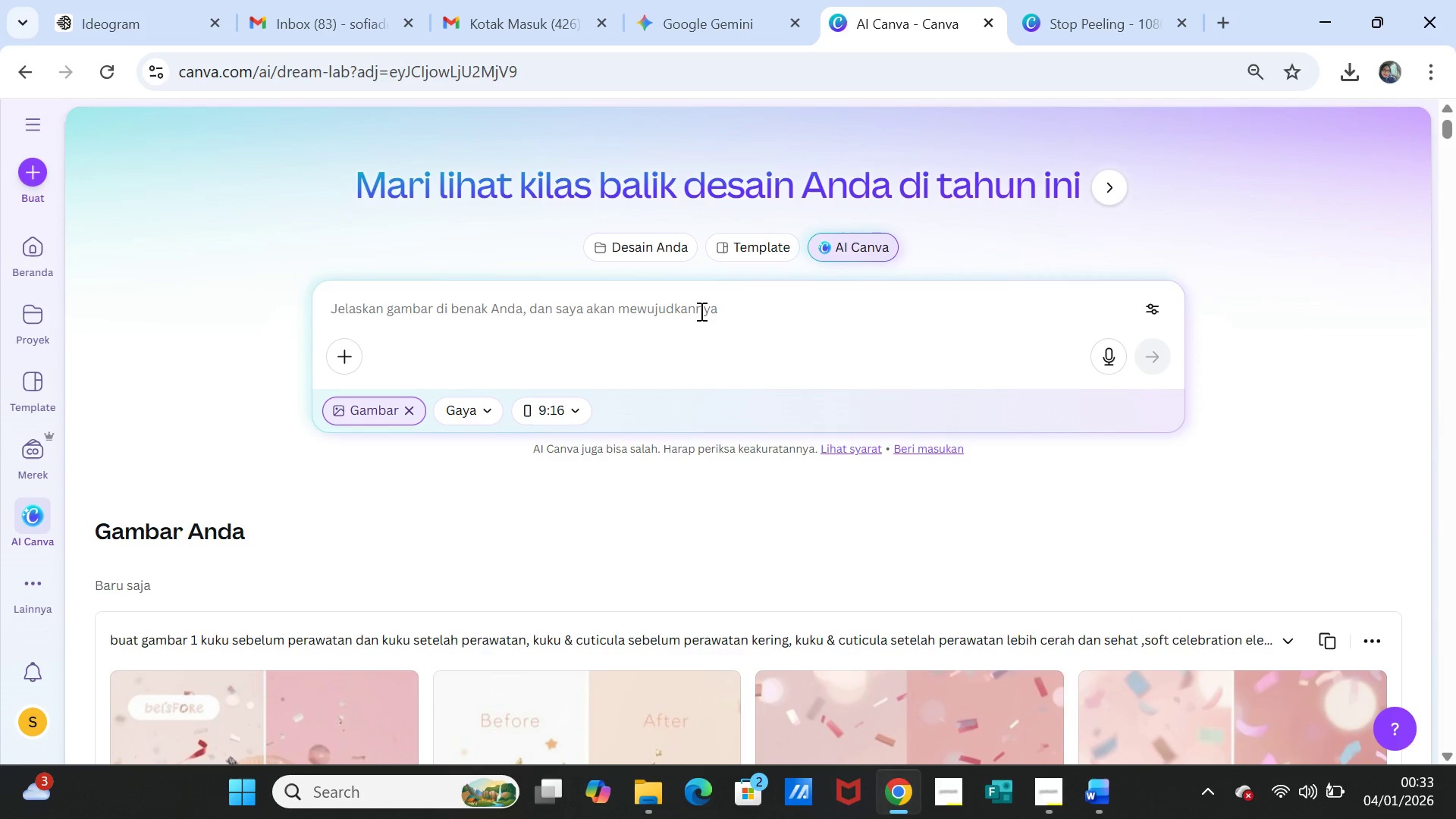 
left_click([699, 310])
 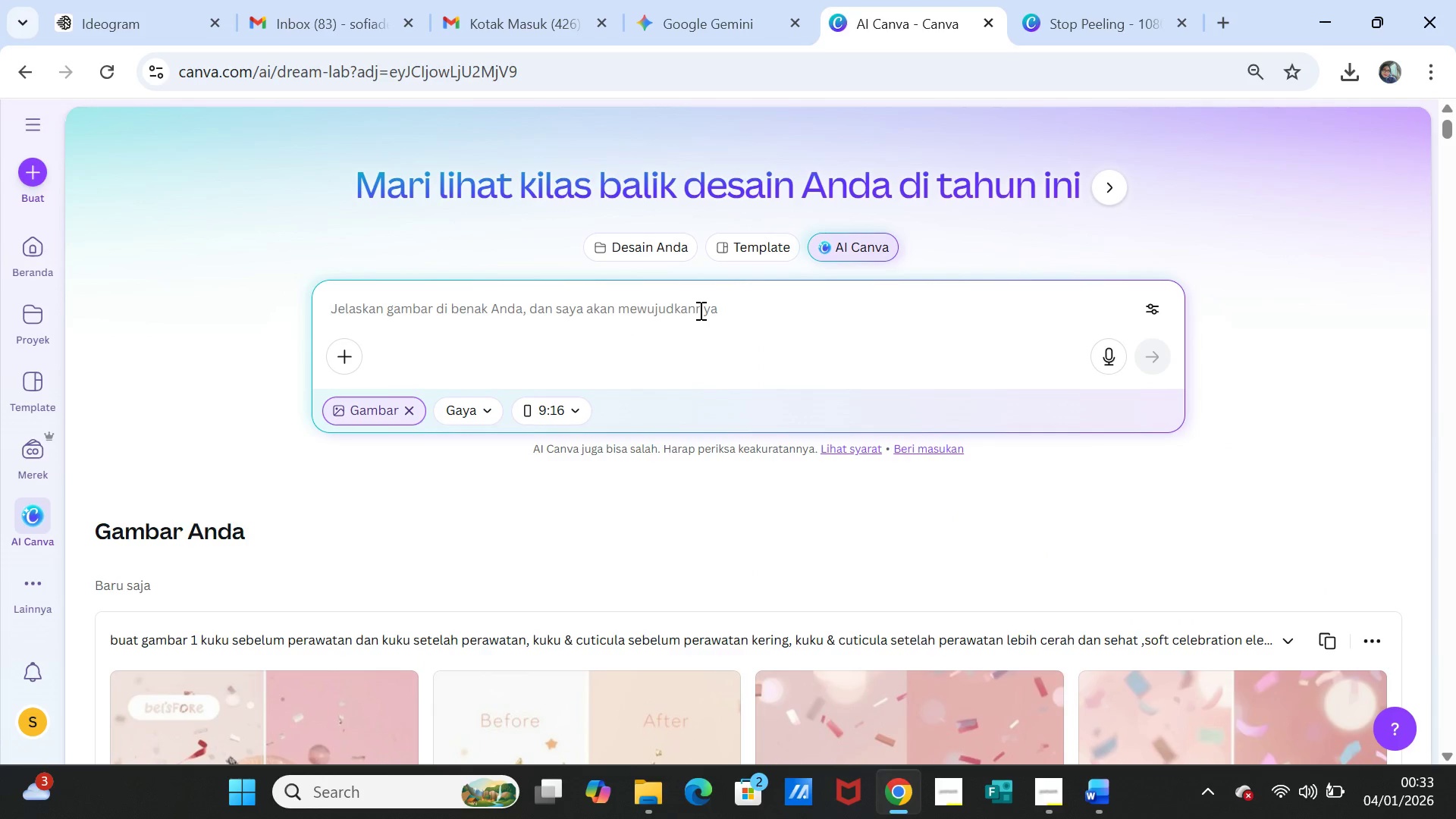 
key(Control+V)
 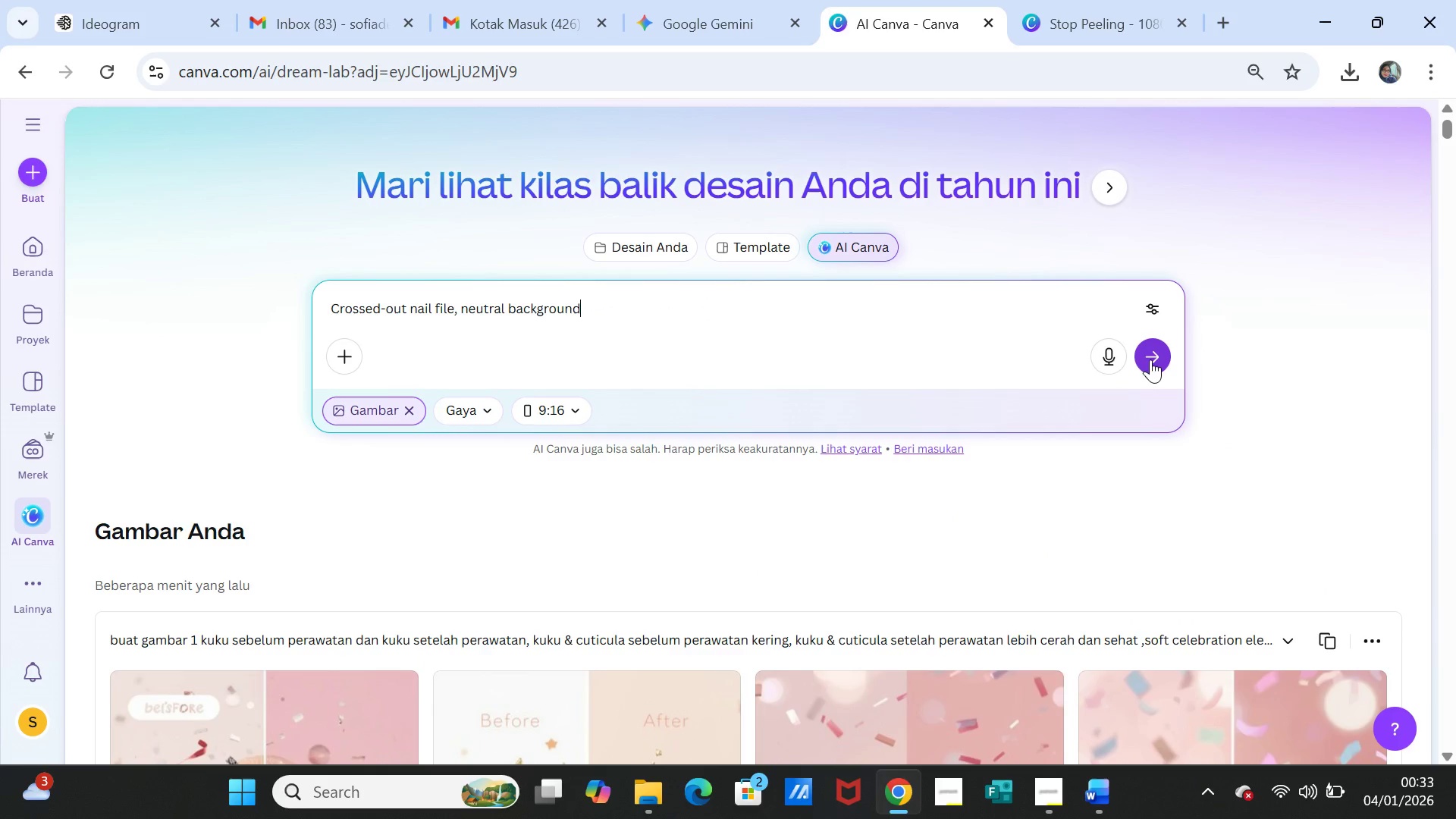 
left_click([1157, 356])
 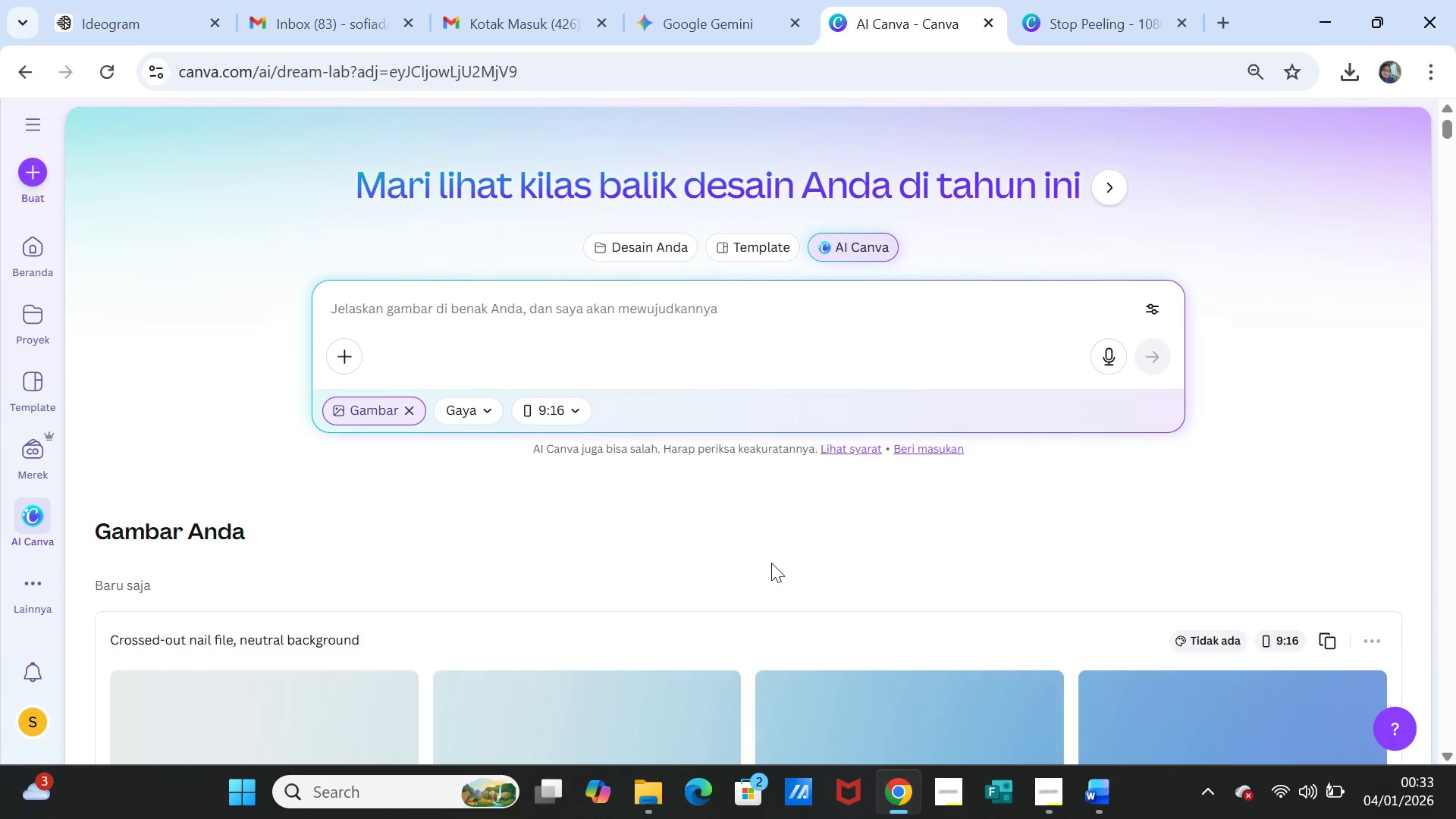 
scroll: coordinate [772, 526], scroll_direction: down, amount: 5.0
 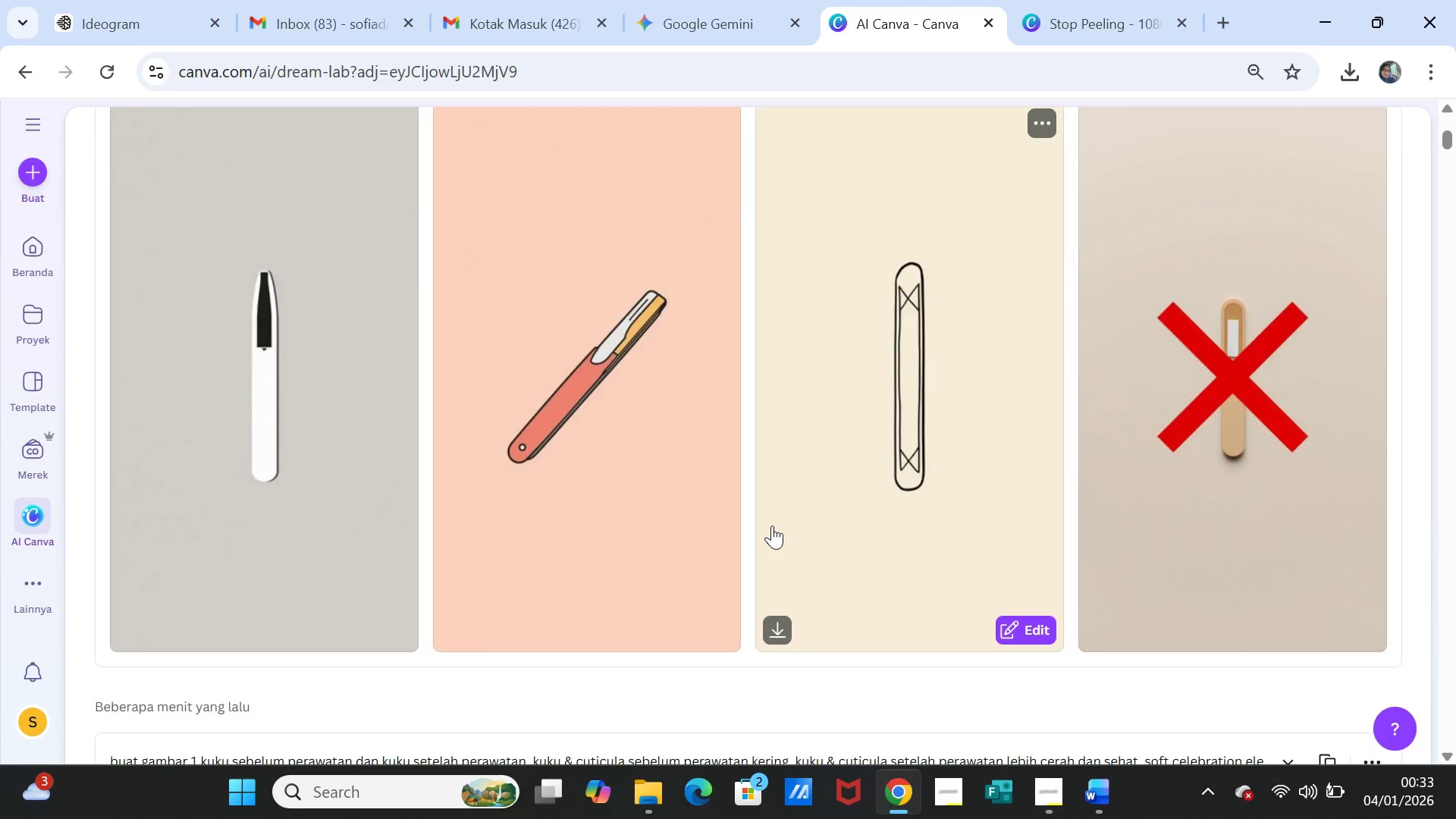 
scroll: coordinate [772, 526], scroll_direction: up, amount: 1.0
 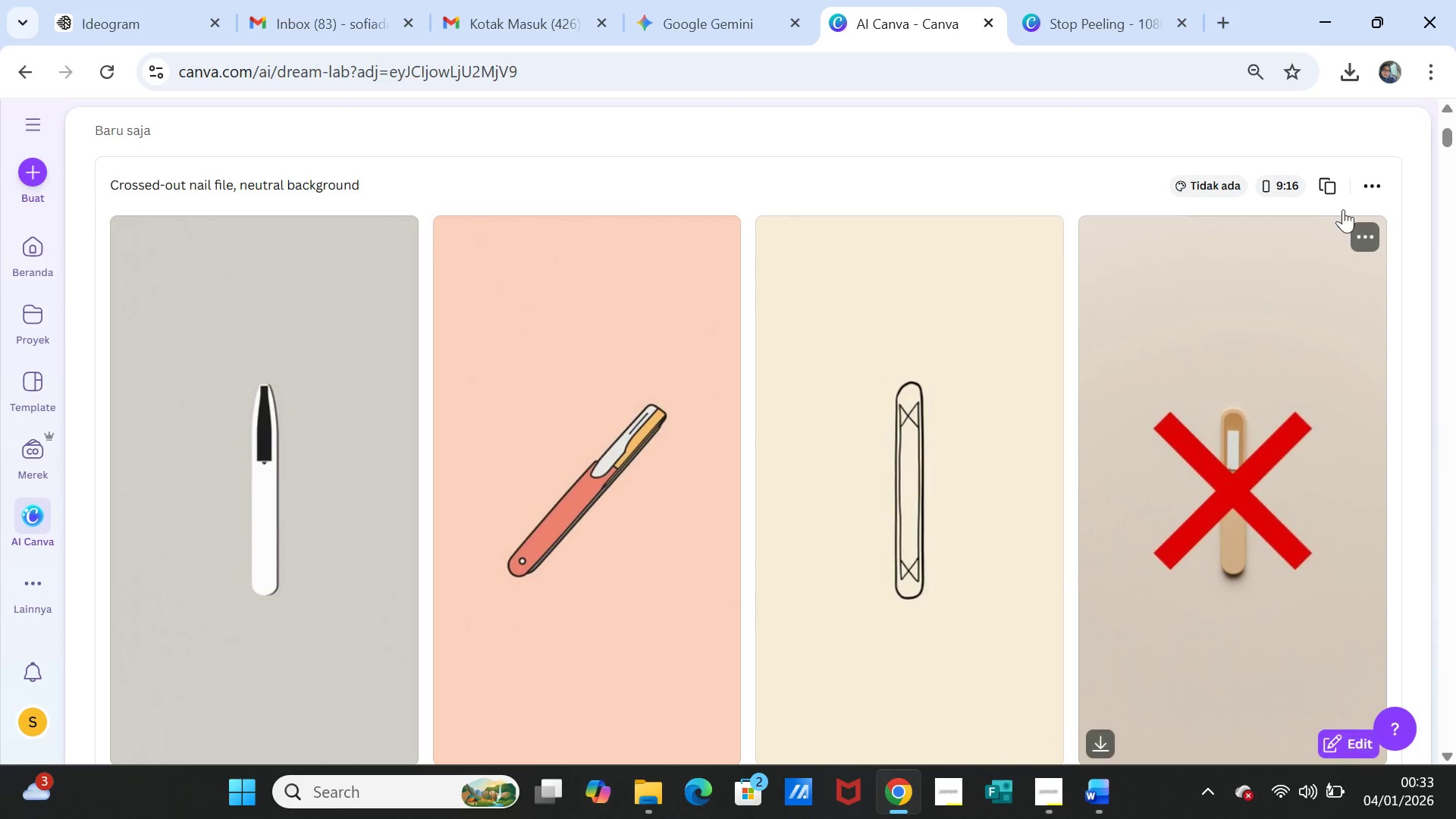 
left_click([1327, 183])
 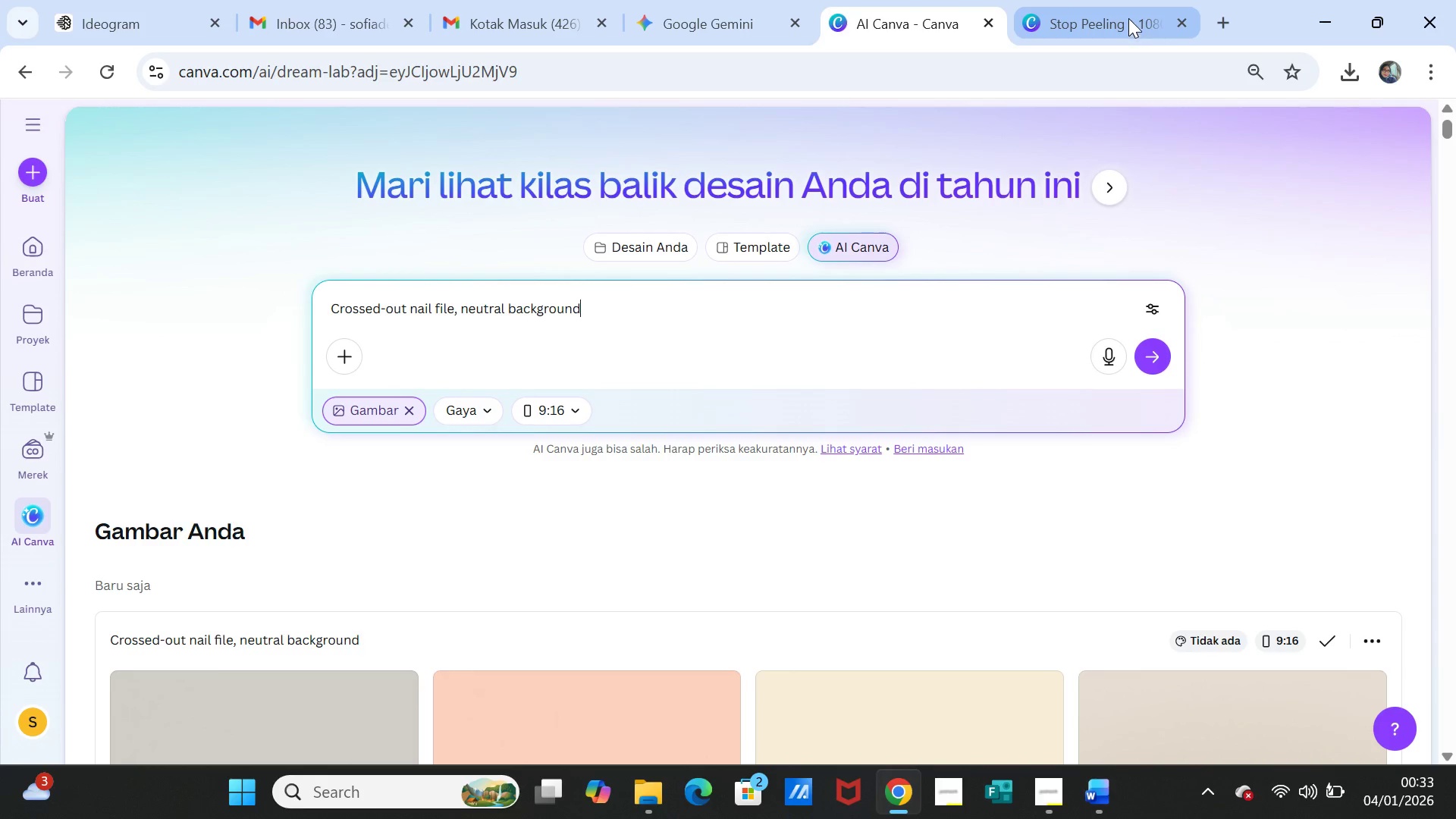 
left_click([1109, 20])
 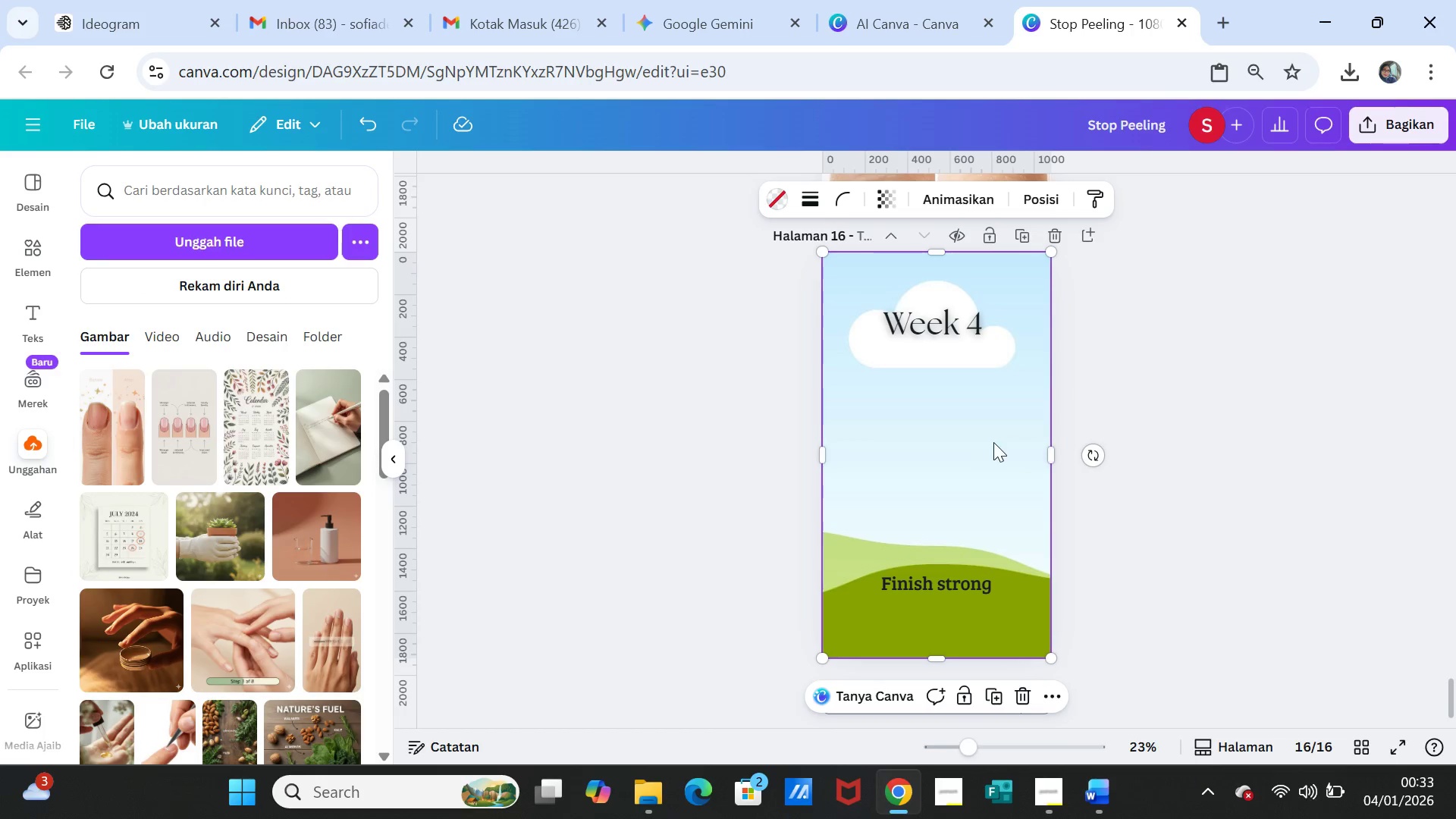 
left_click([993, 442])
 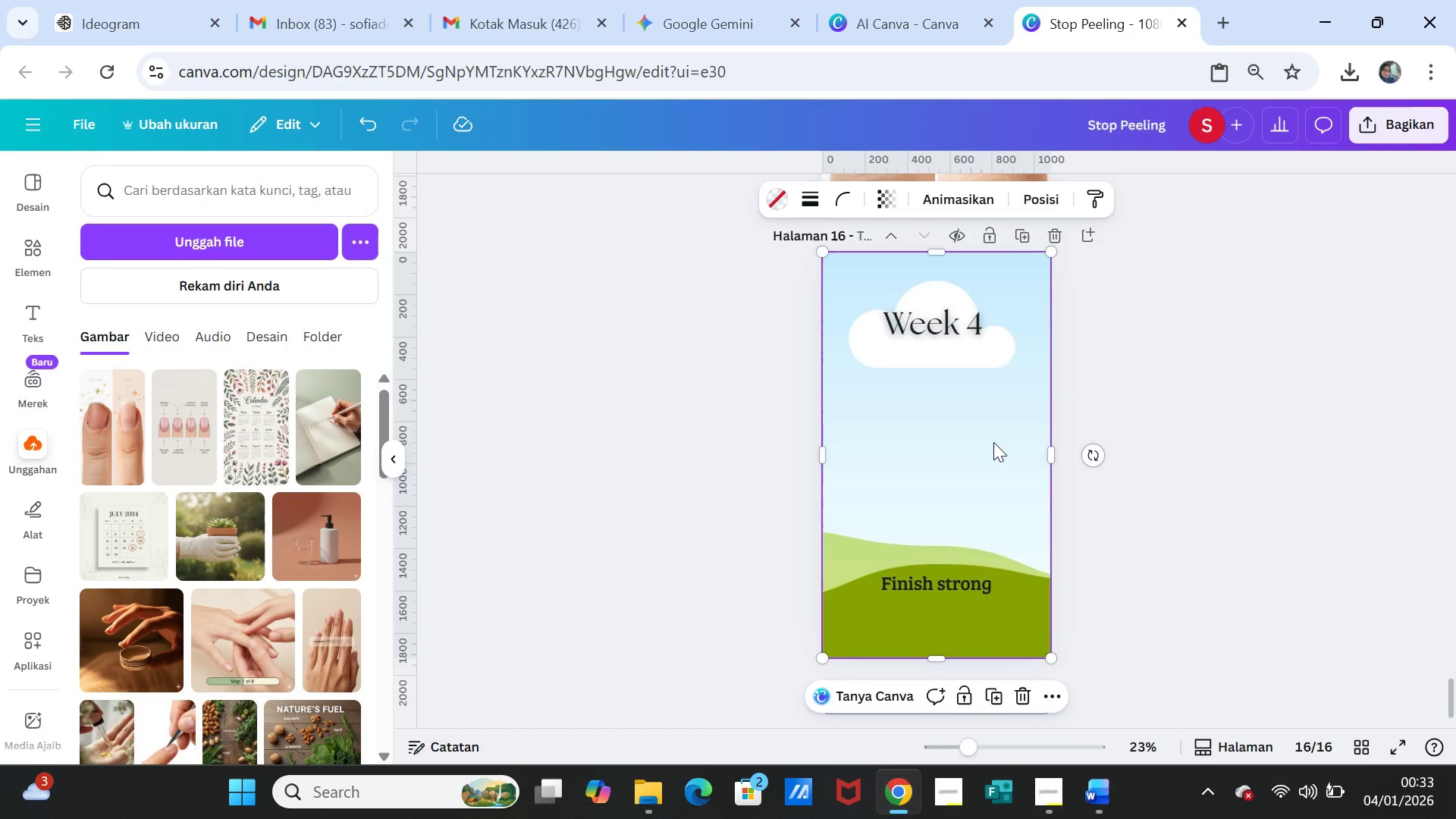 
key(Control+V)
 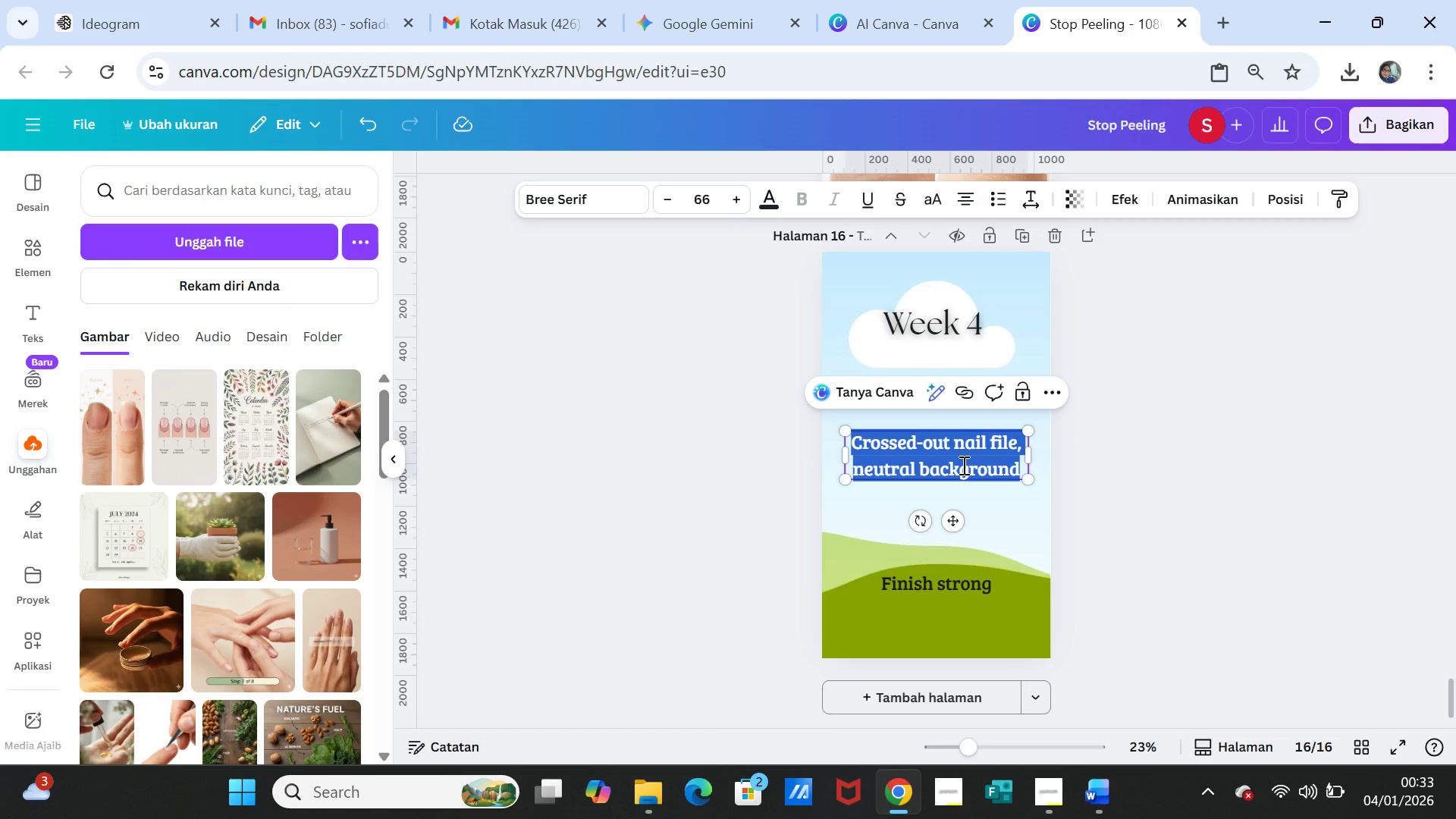 
key(Delete)
 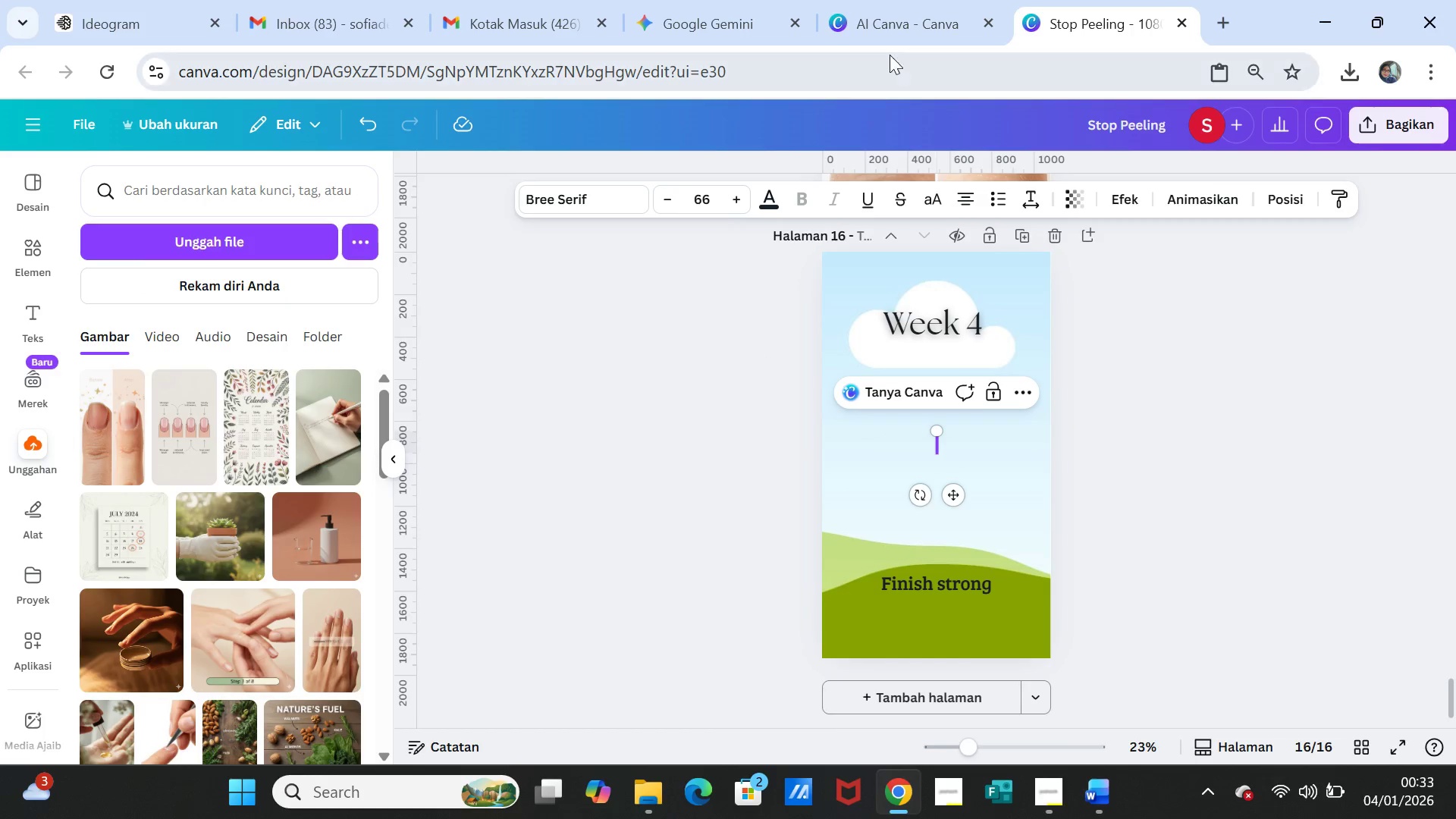 
left_click([892, 42])
 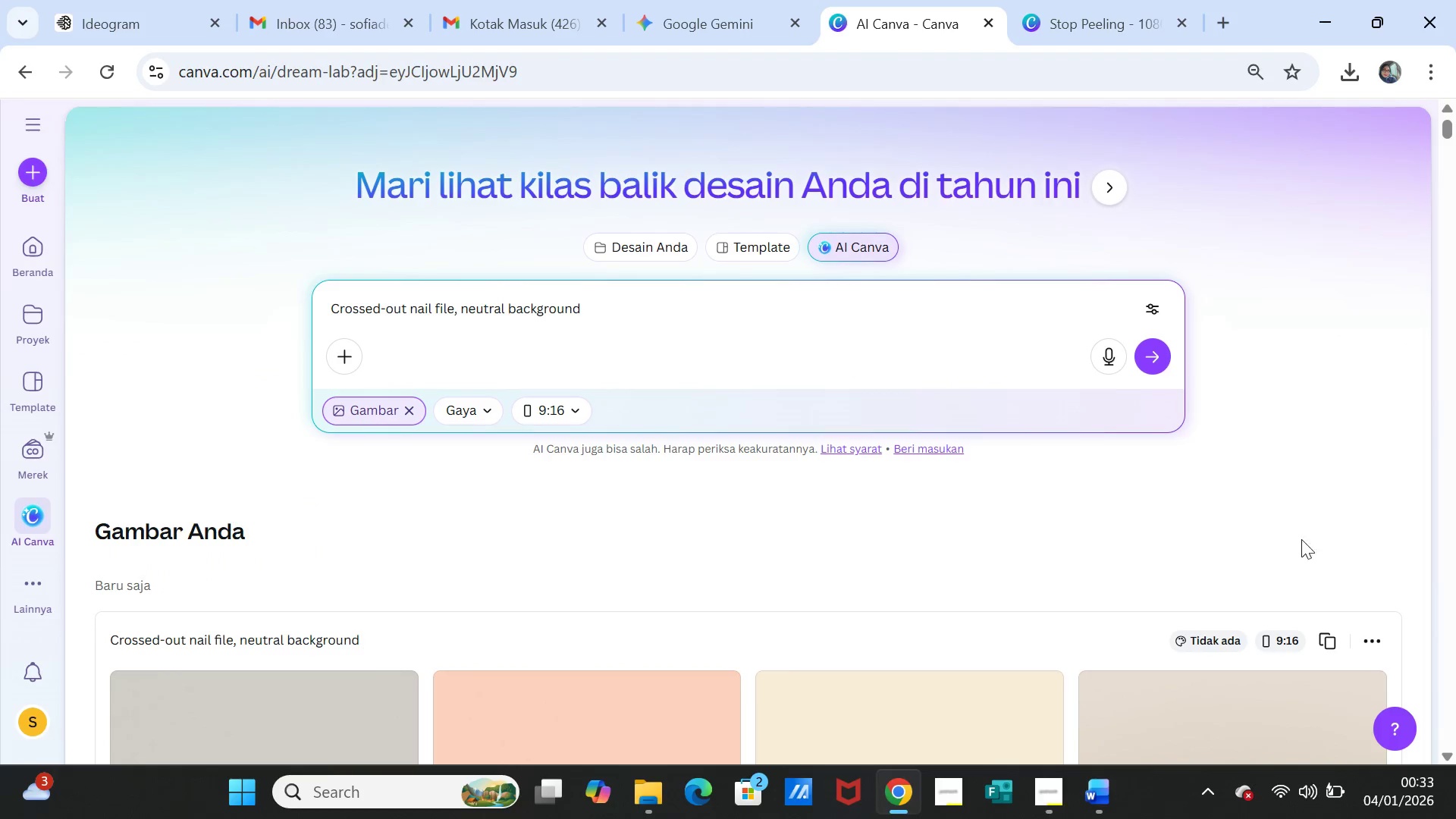 
scroll: coordinate [1302, 555], scroll_direction: down, amount: 2.0
 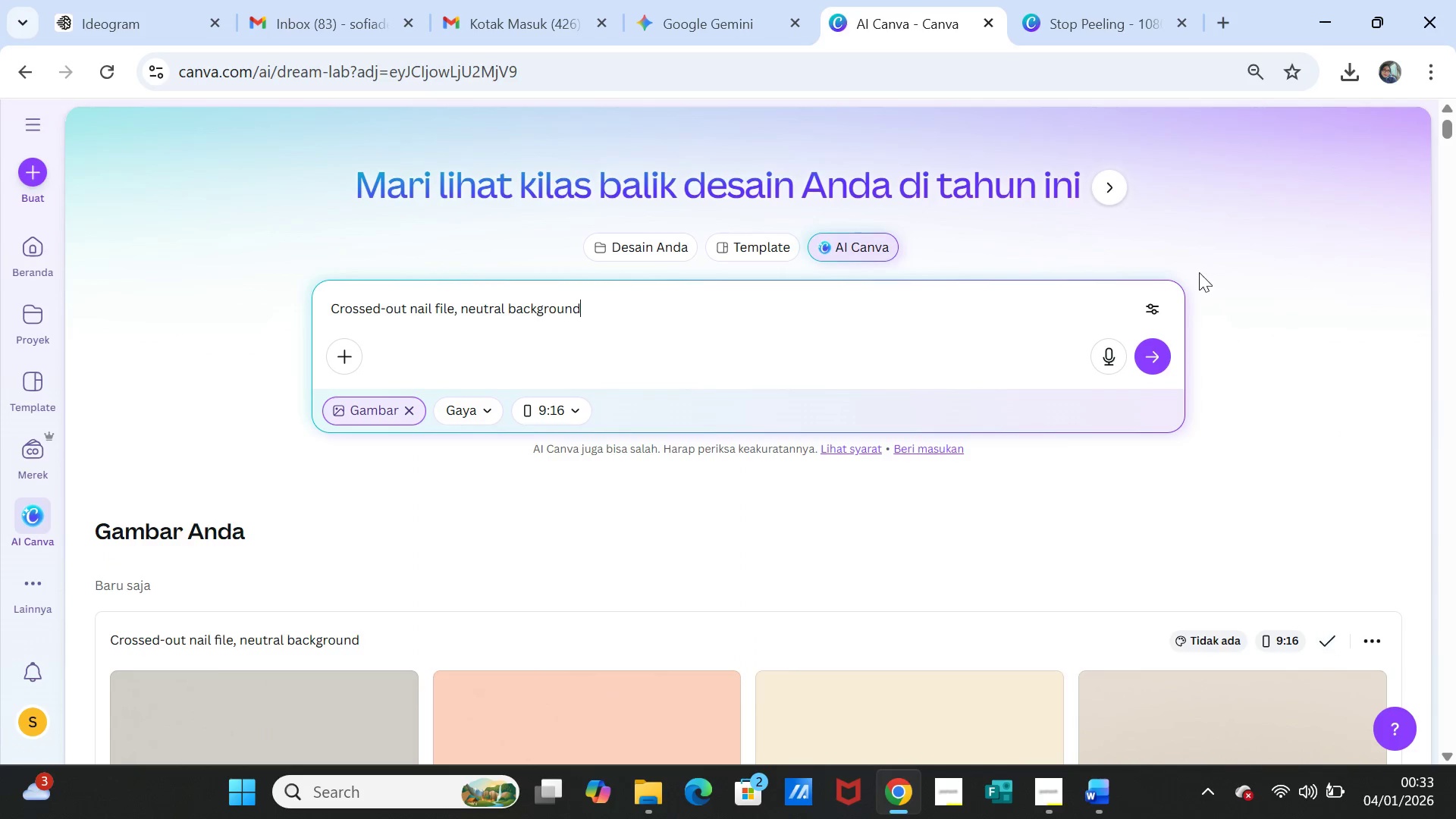 
left_click([1156, 347])
 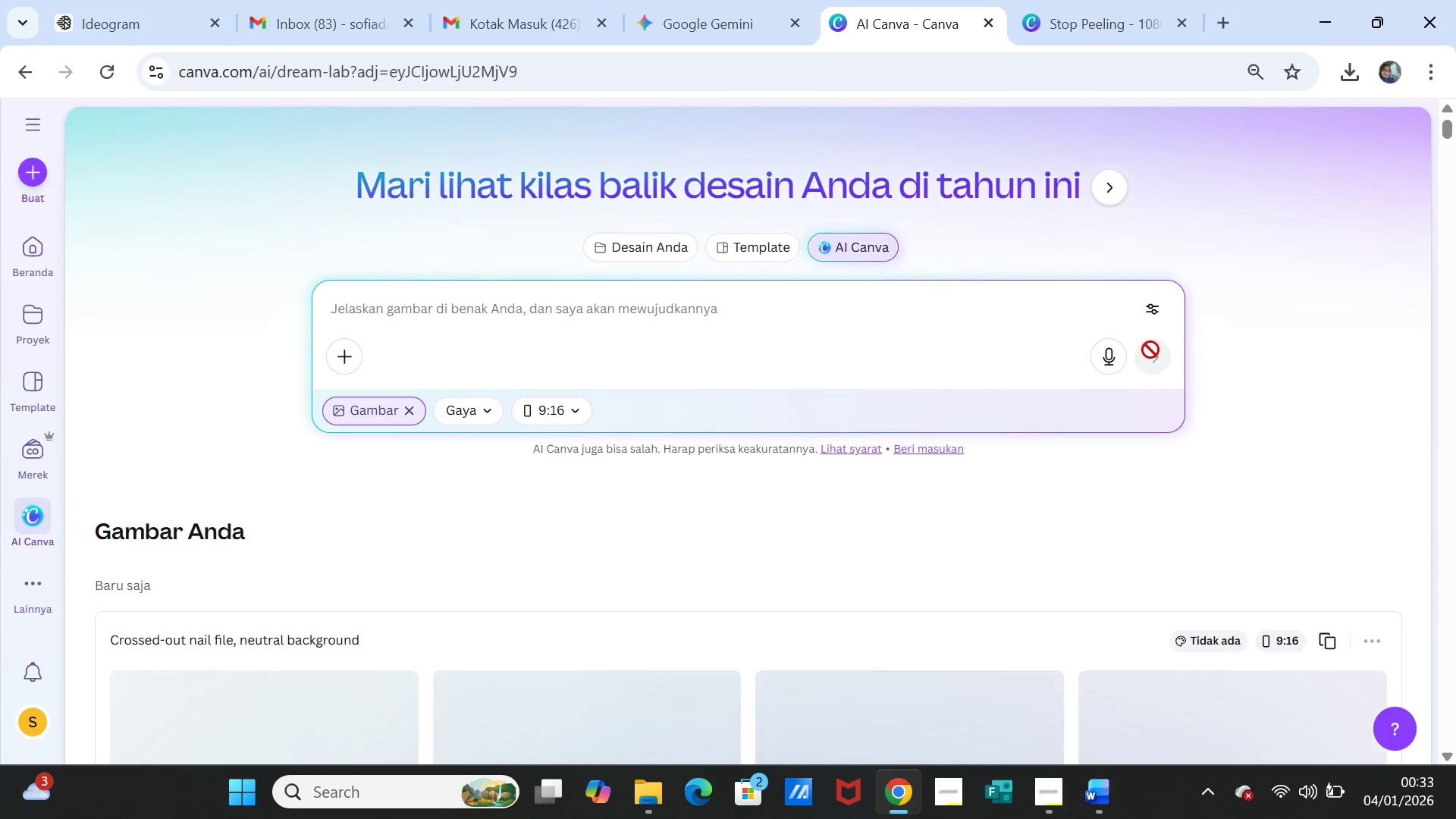 
wait(8.76)
 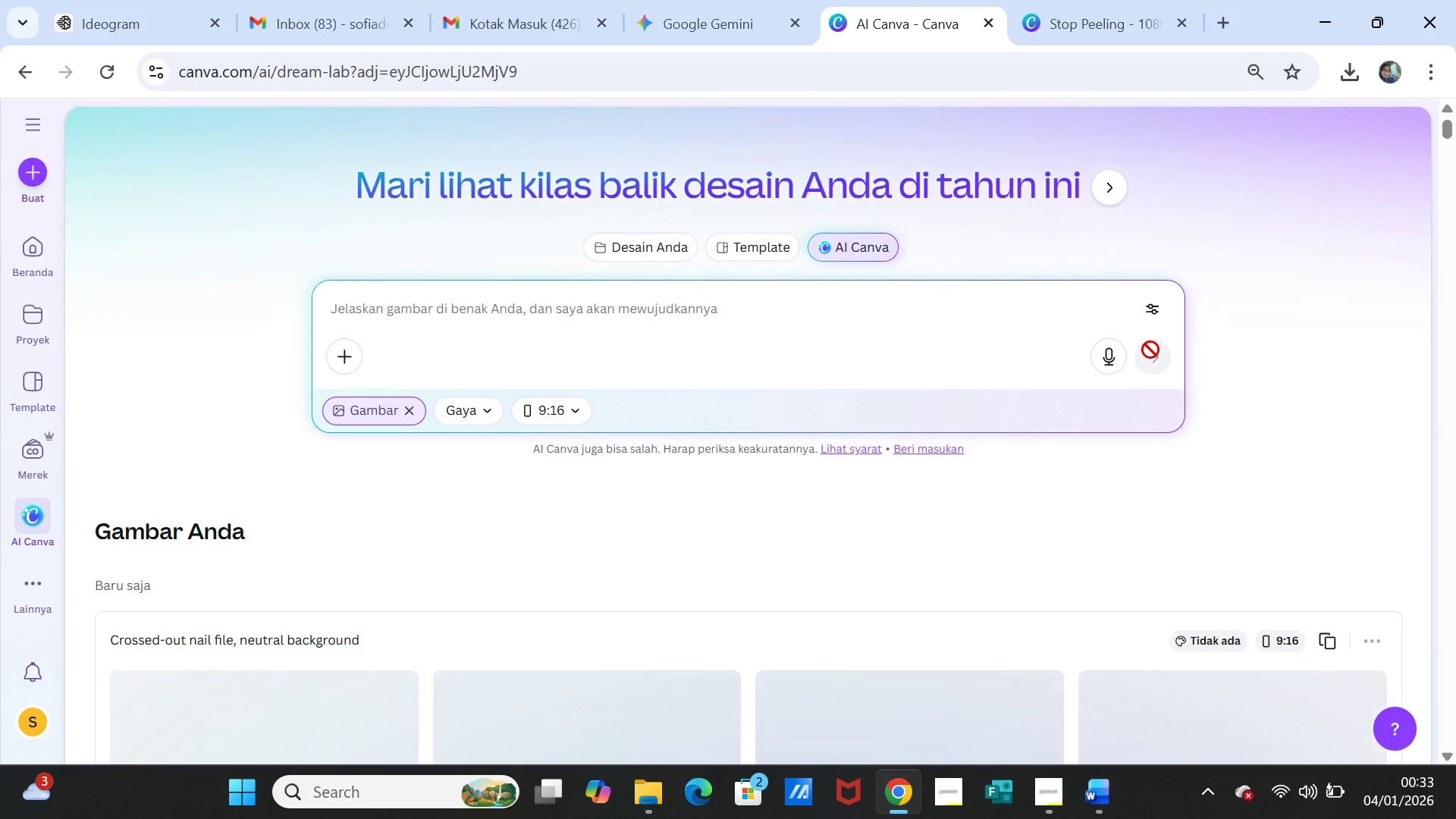 
scroll: coordinate [1048, 516], scroll_direction: down, amount: 4.0
 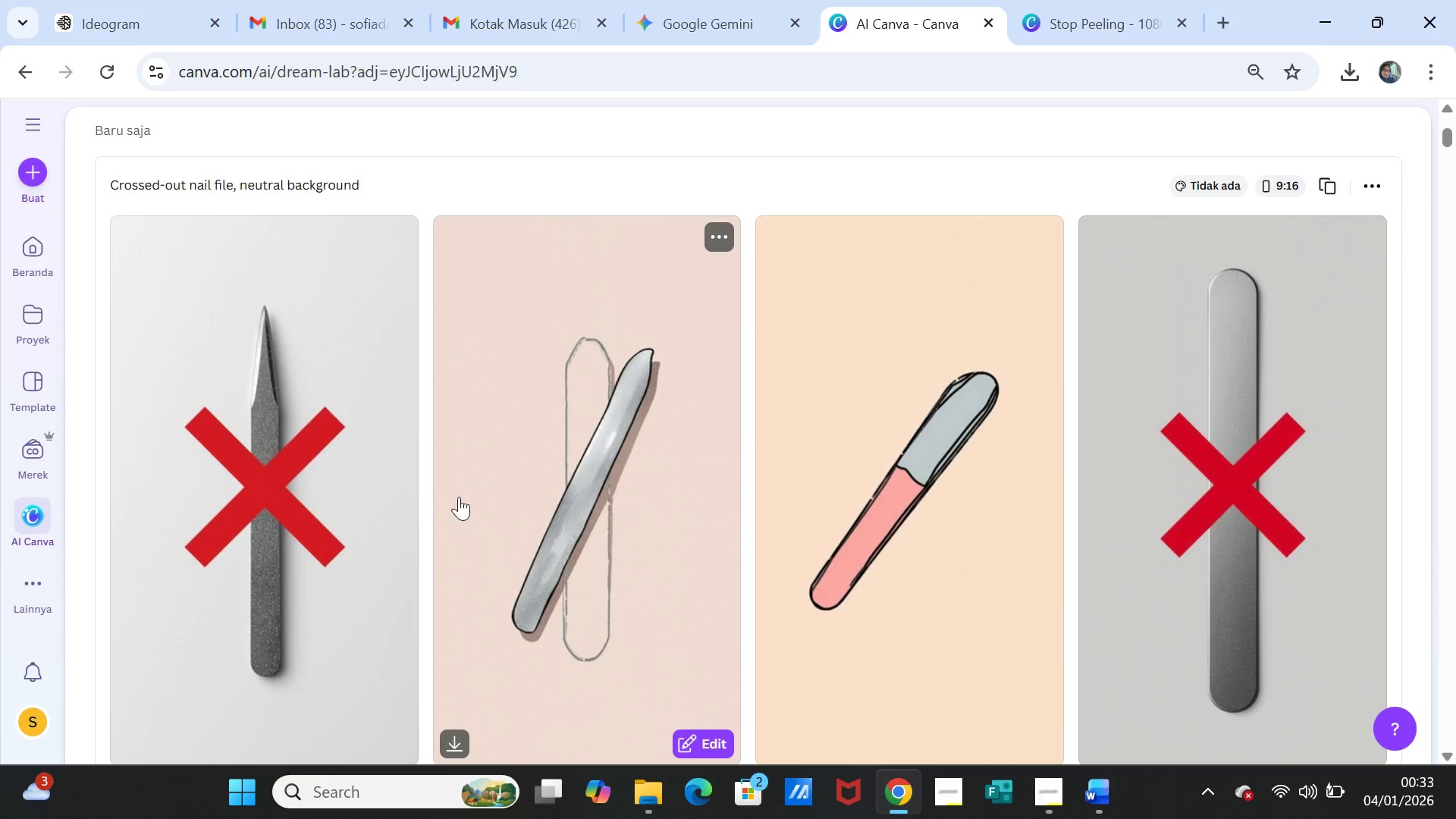 
left_click([403, 237])
 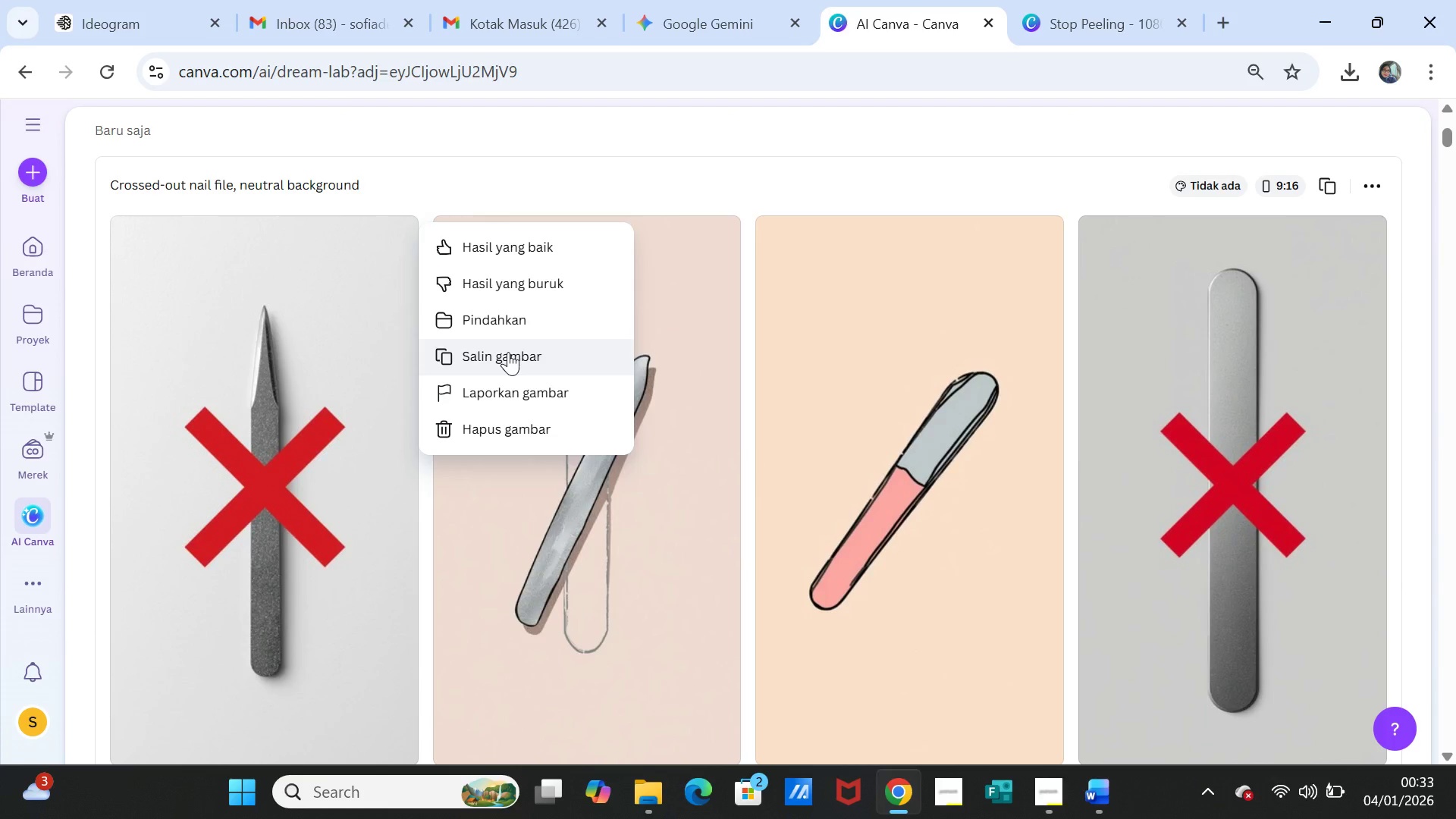 
left_click([508, 352])
 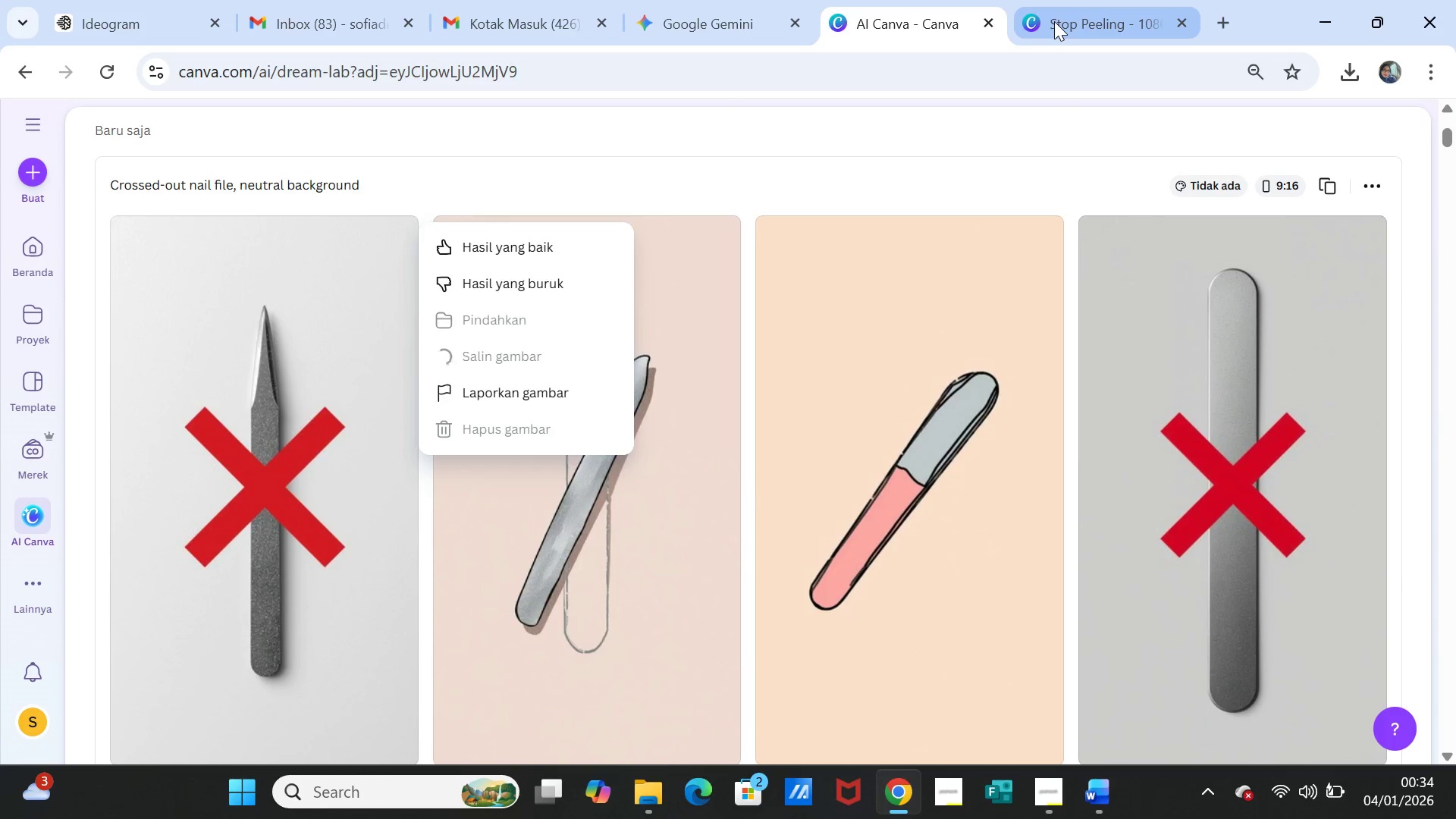 
left_click([1054, 21])
 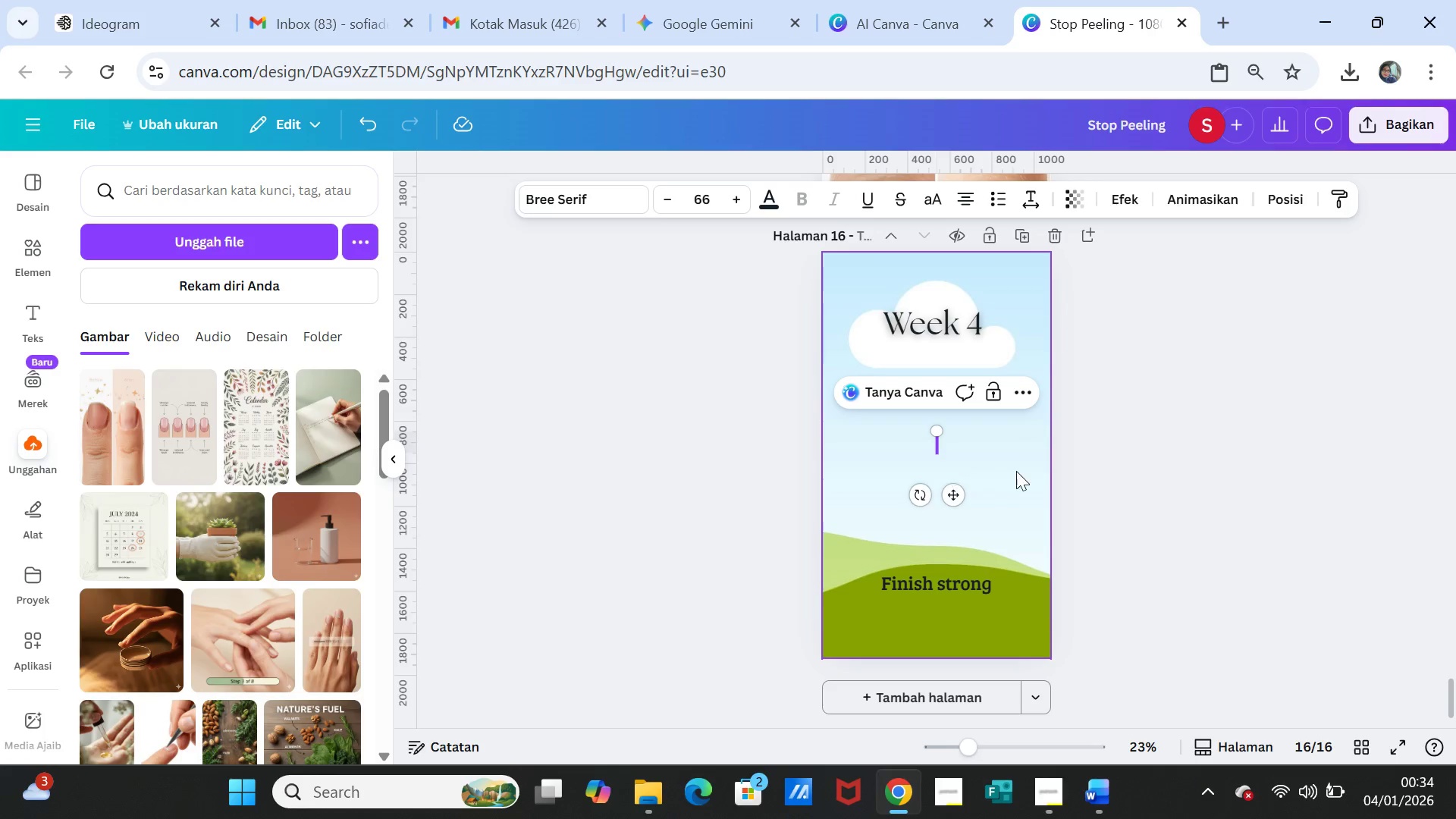 
left_click([1017, 471])
 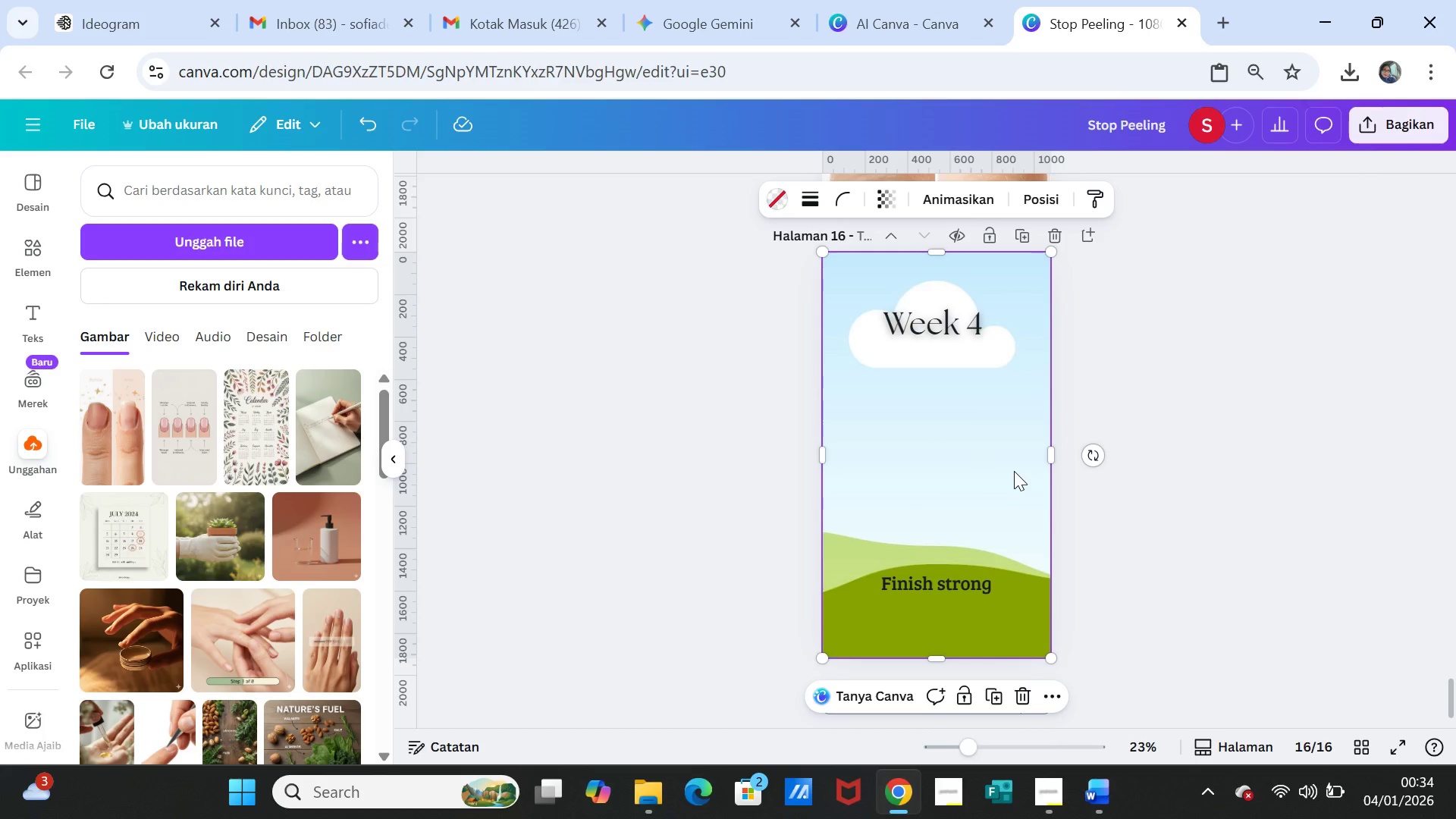 
right_click([1014, 471])
 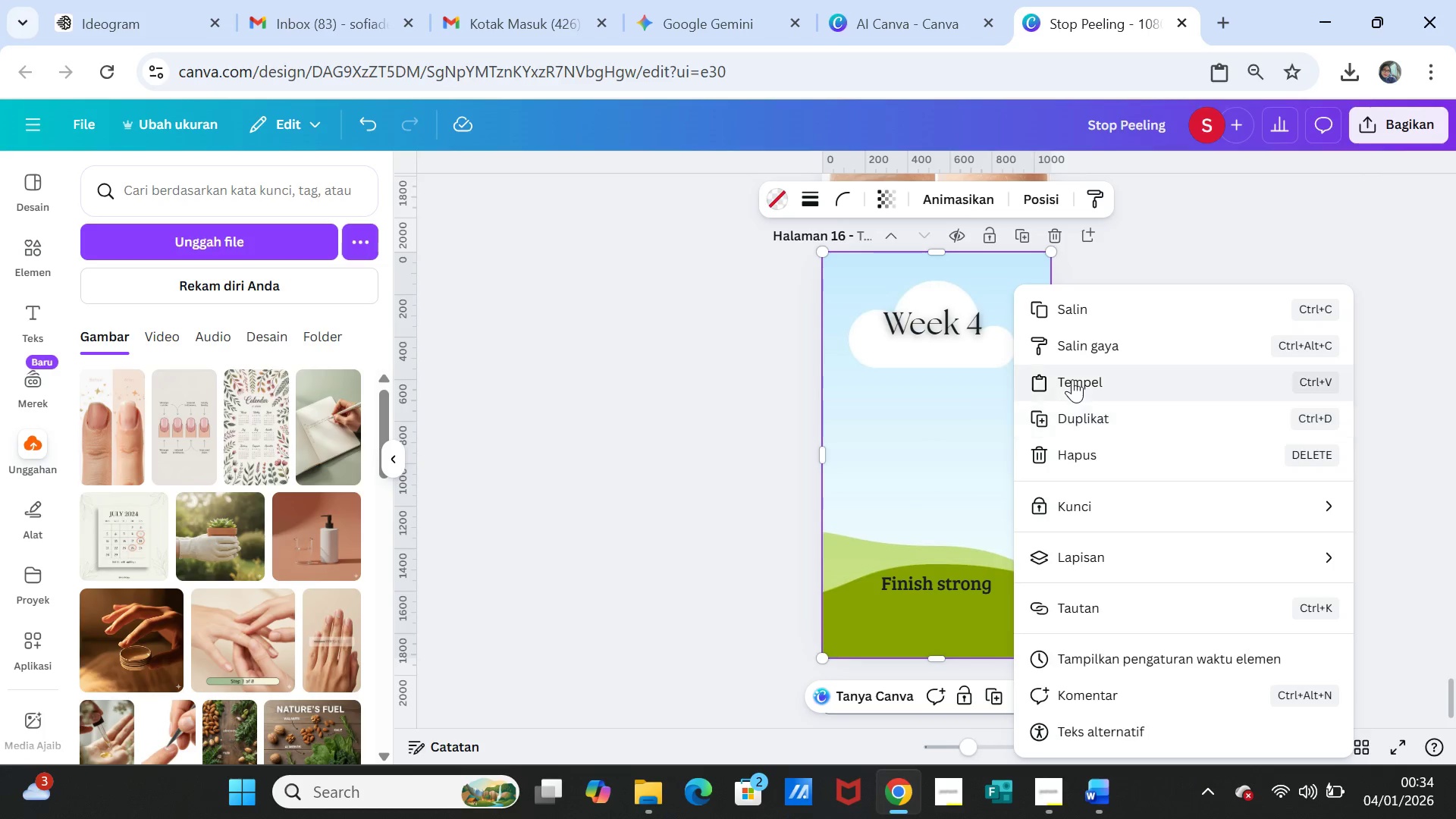 
left_click([1072, 376])
 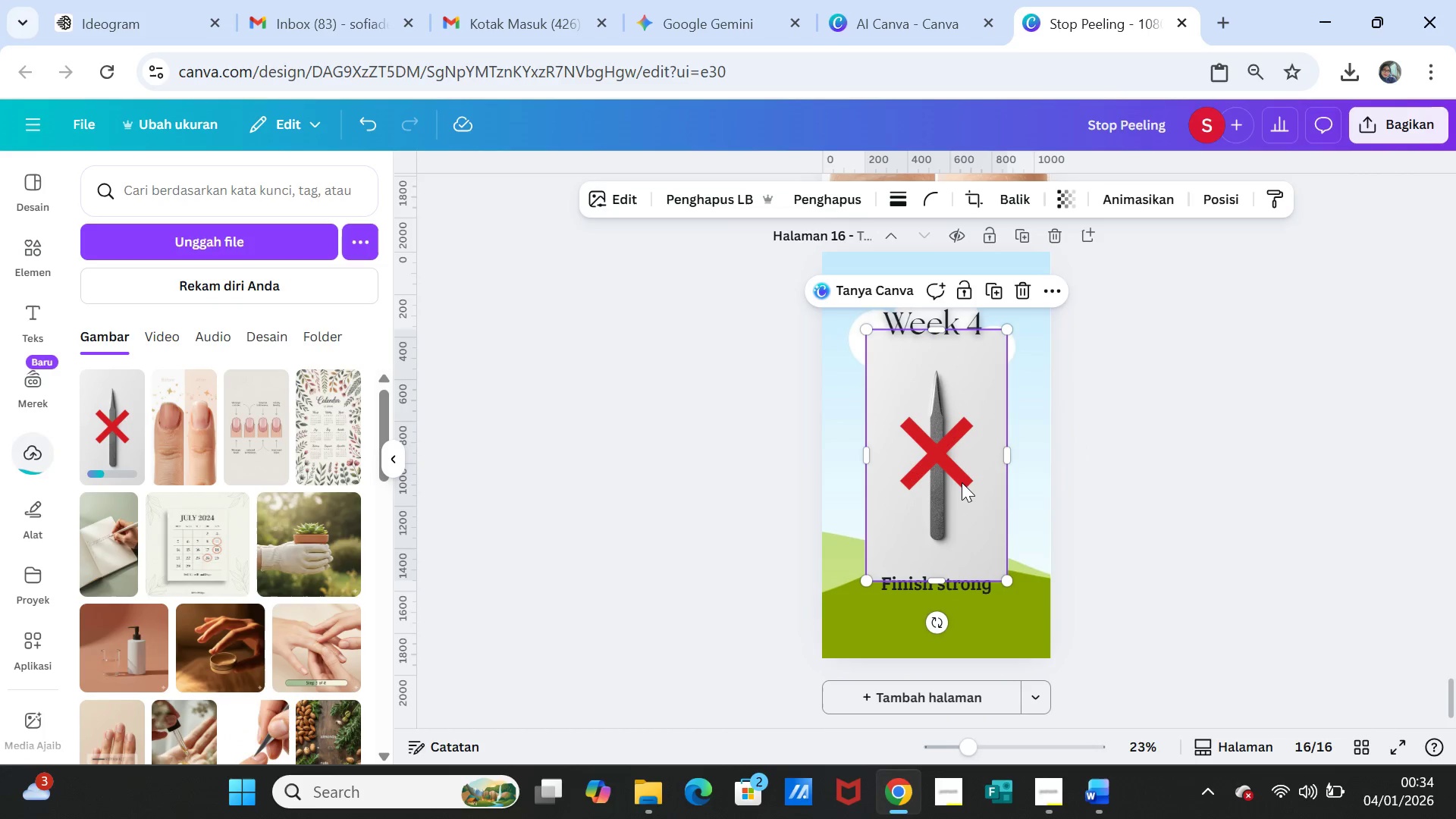 
left_click_drag(start_coordinate=[968, 497], to_coordinate=[968, 481])
 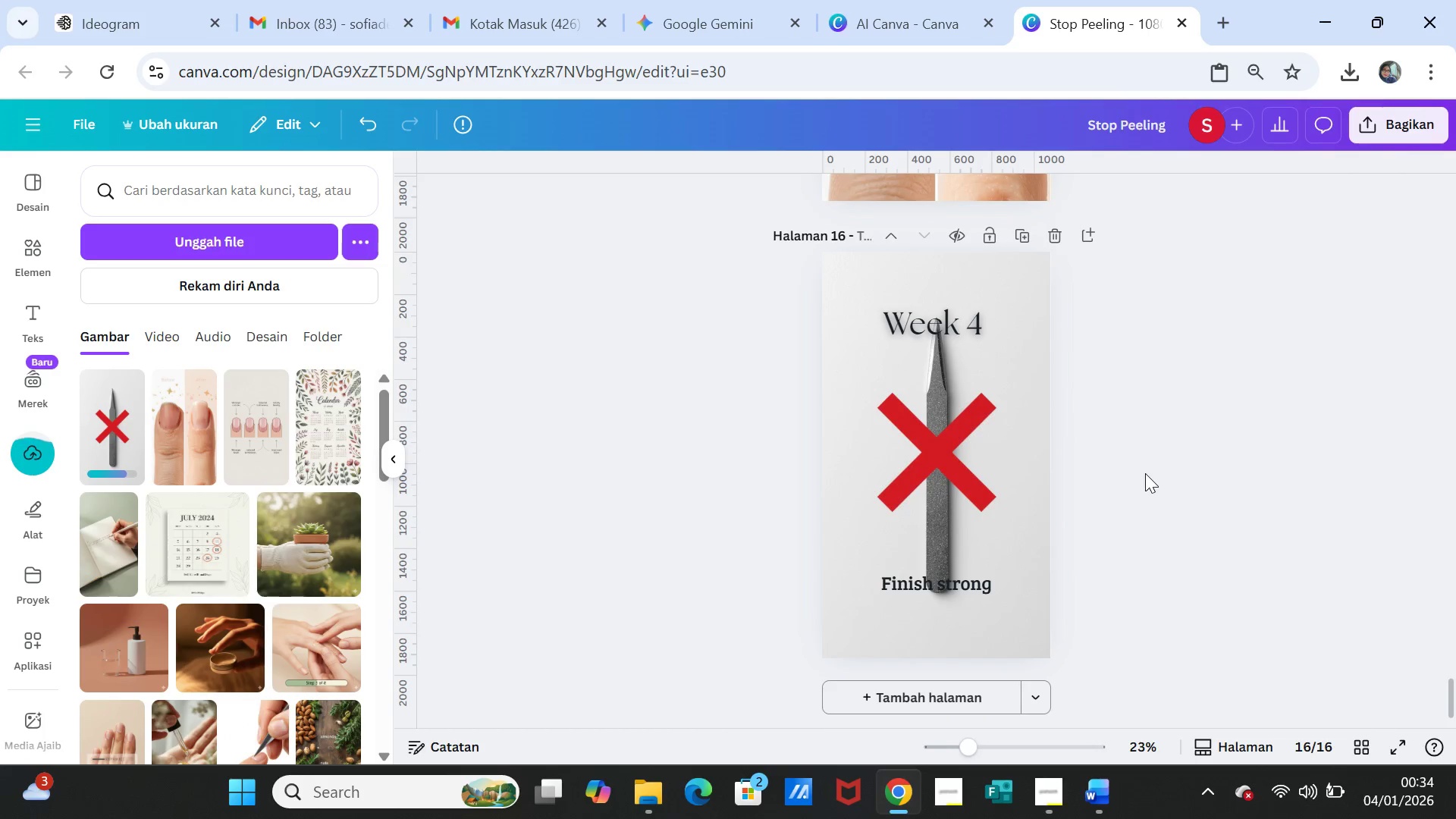 
left_click([1145, 473])
 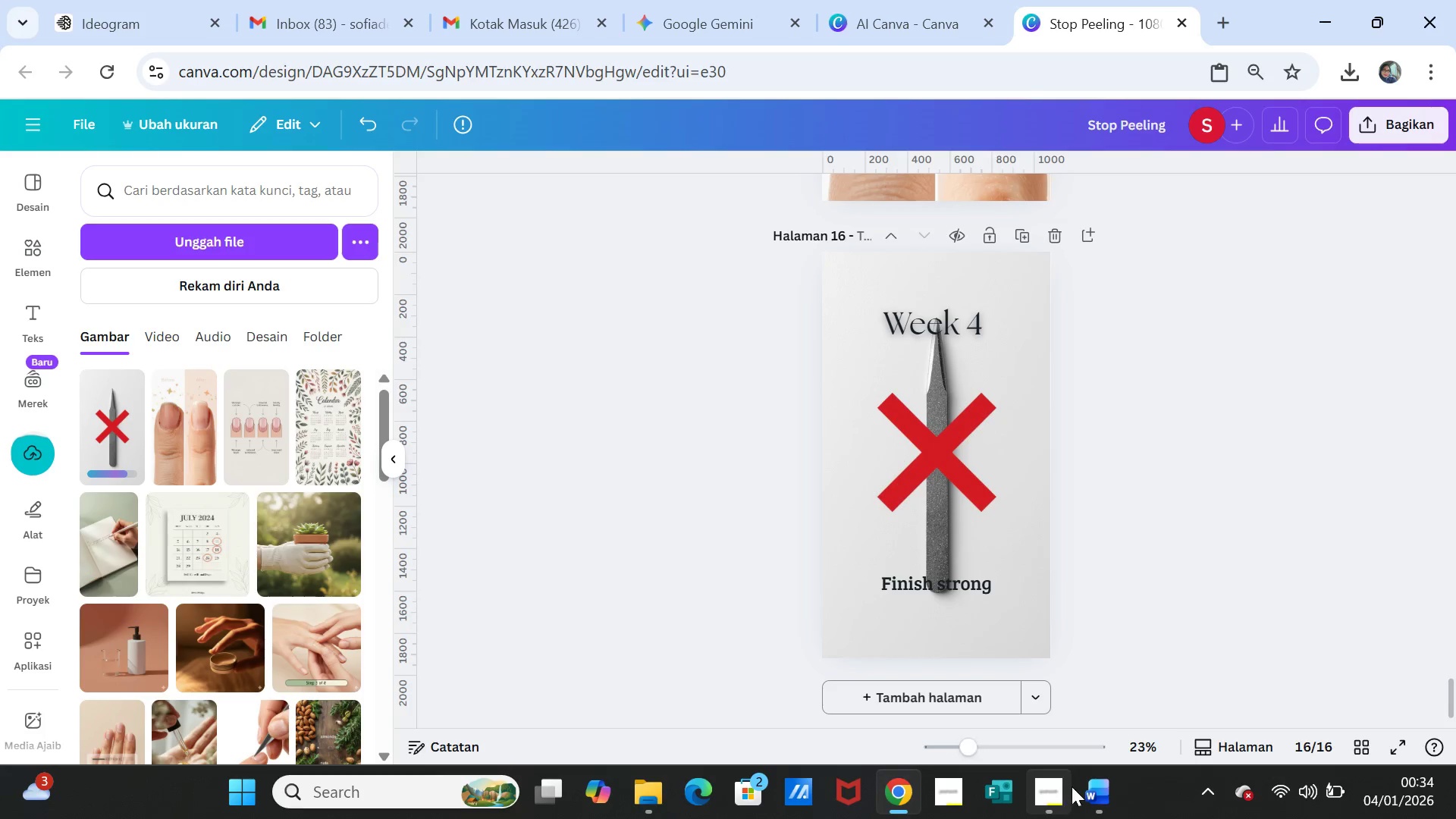 
left_click([1102, 789])
 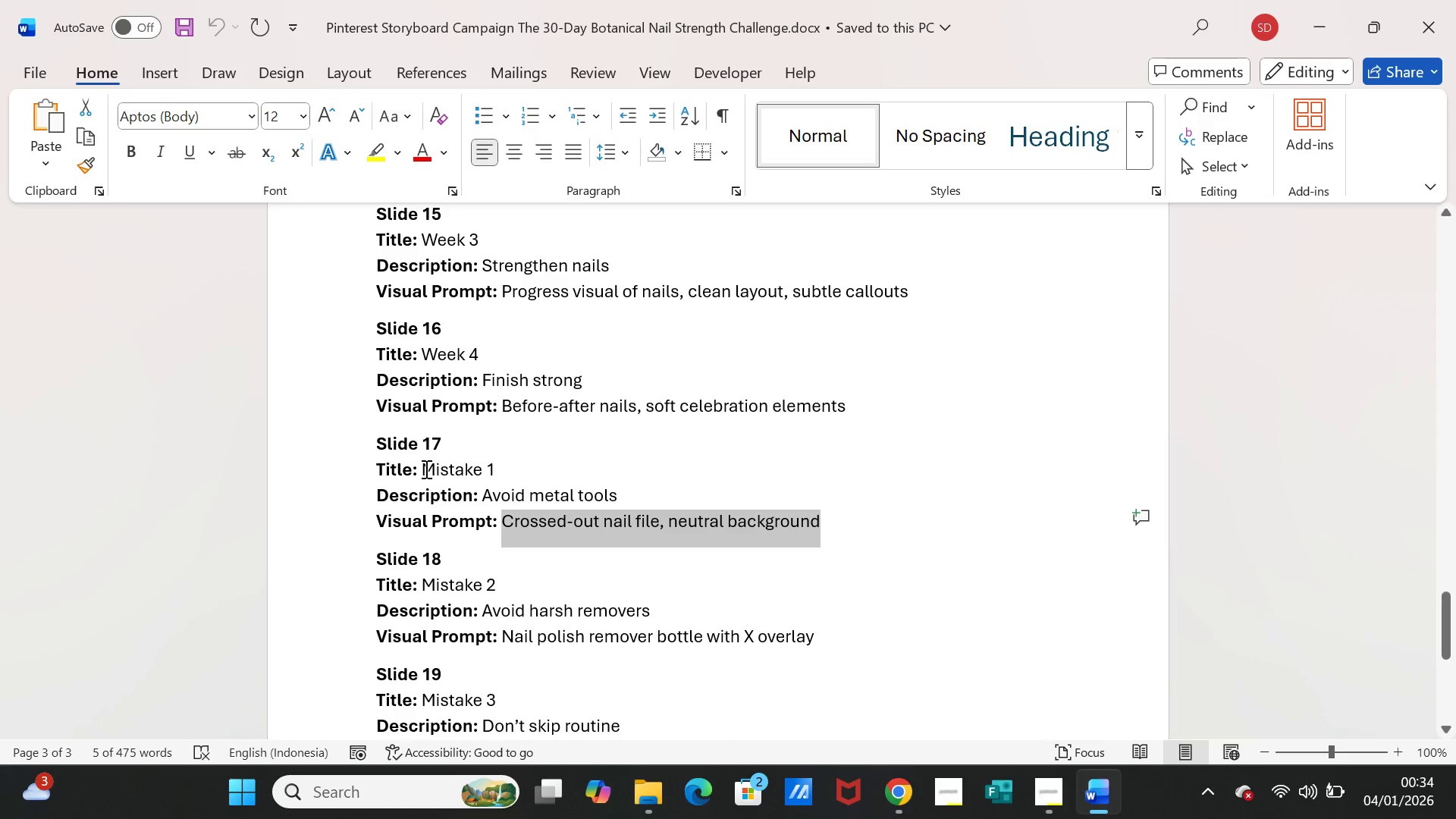 
left_click_drag(start_coordinate=[423, 468], to_coordinate=[491, 467])
 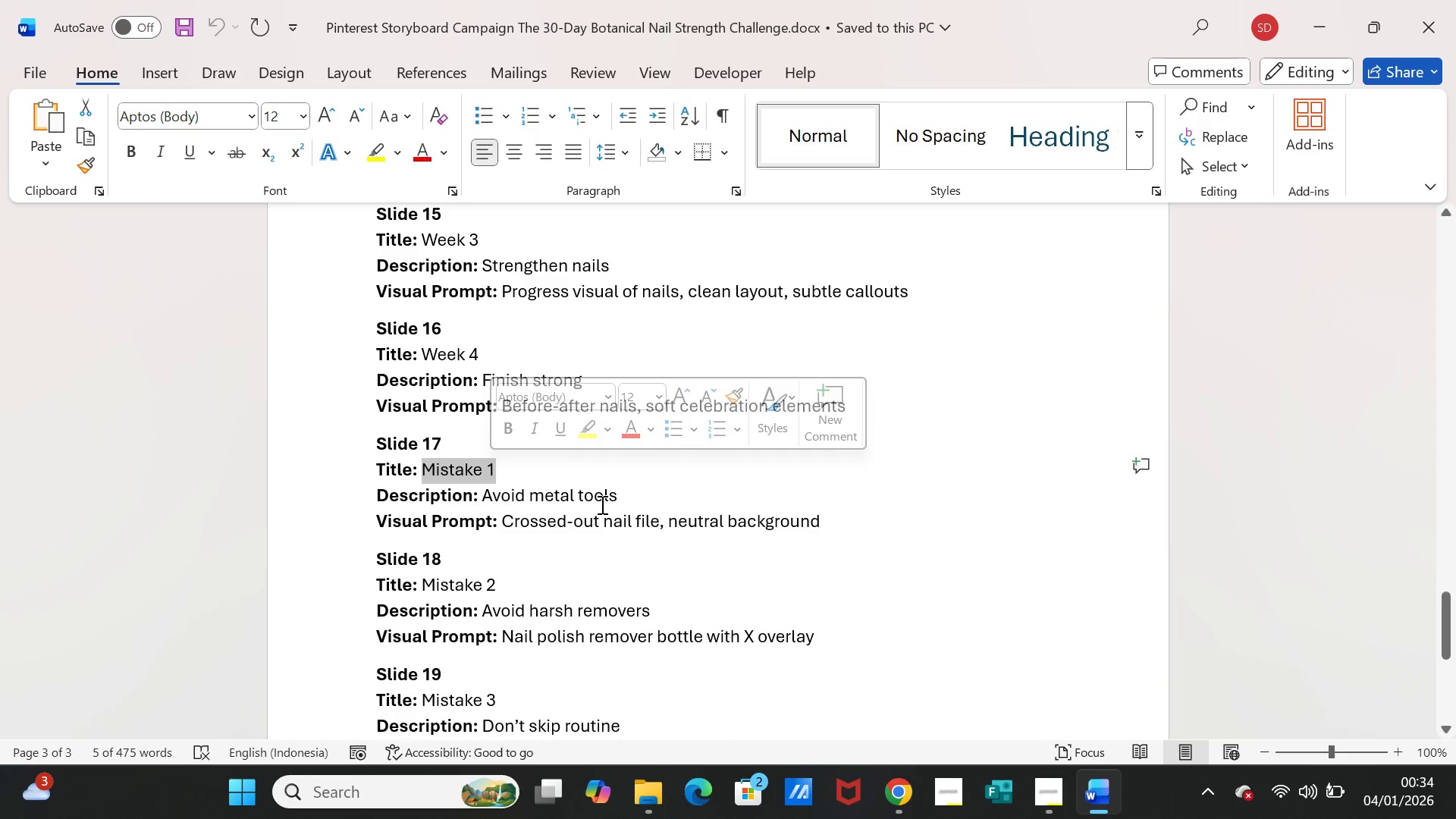 
key(Control+C)
 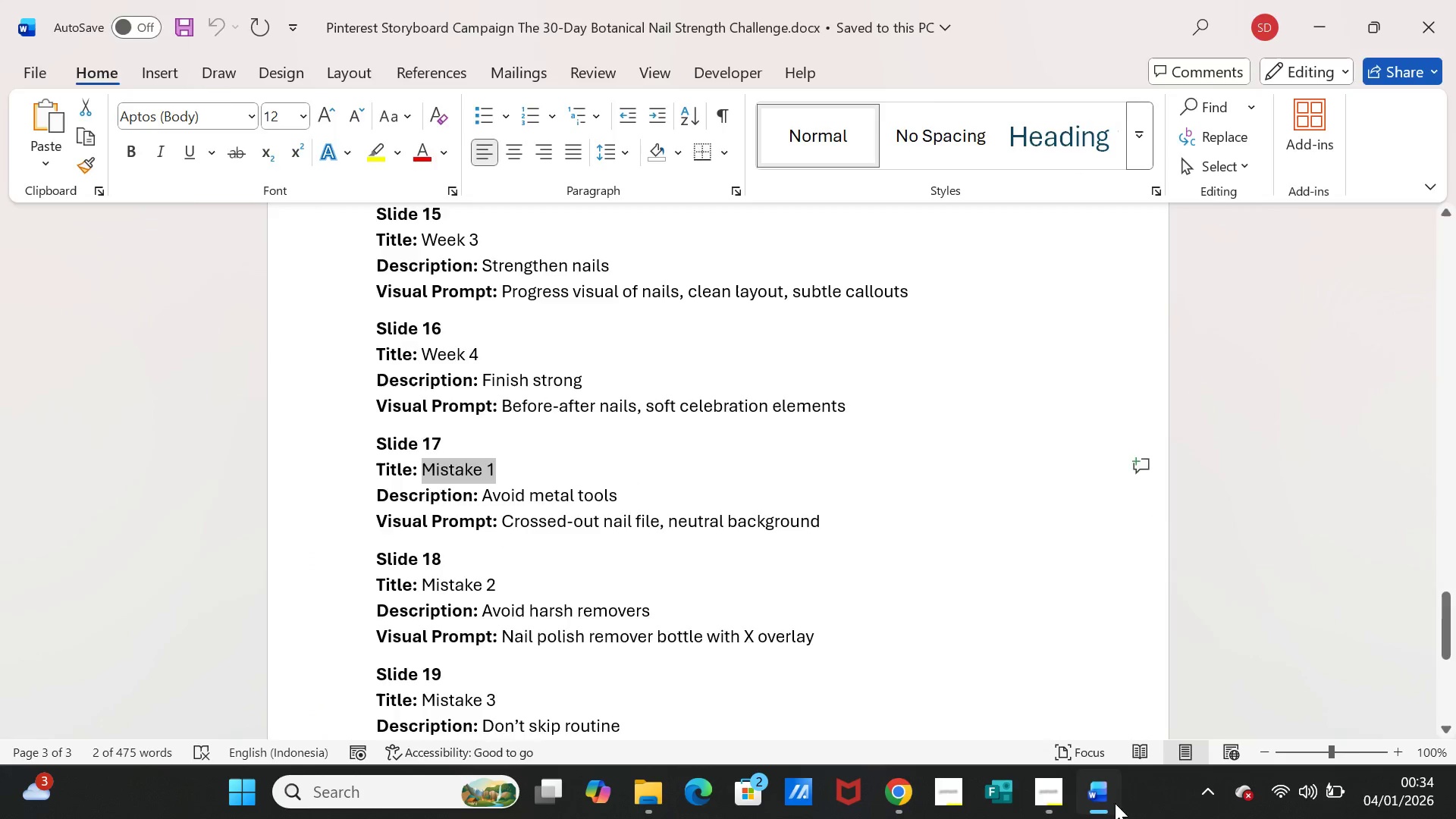 
left_click([1115, 803])
 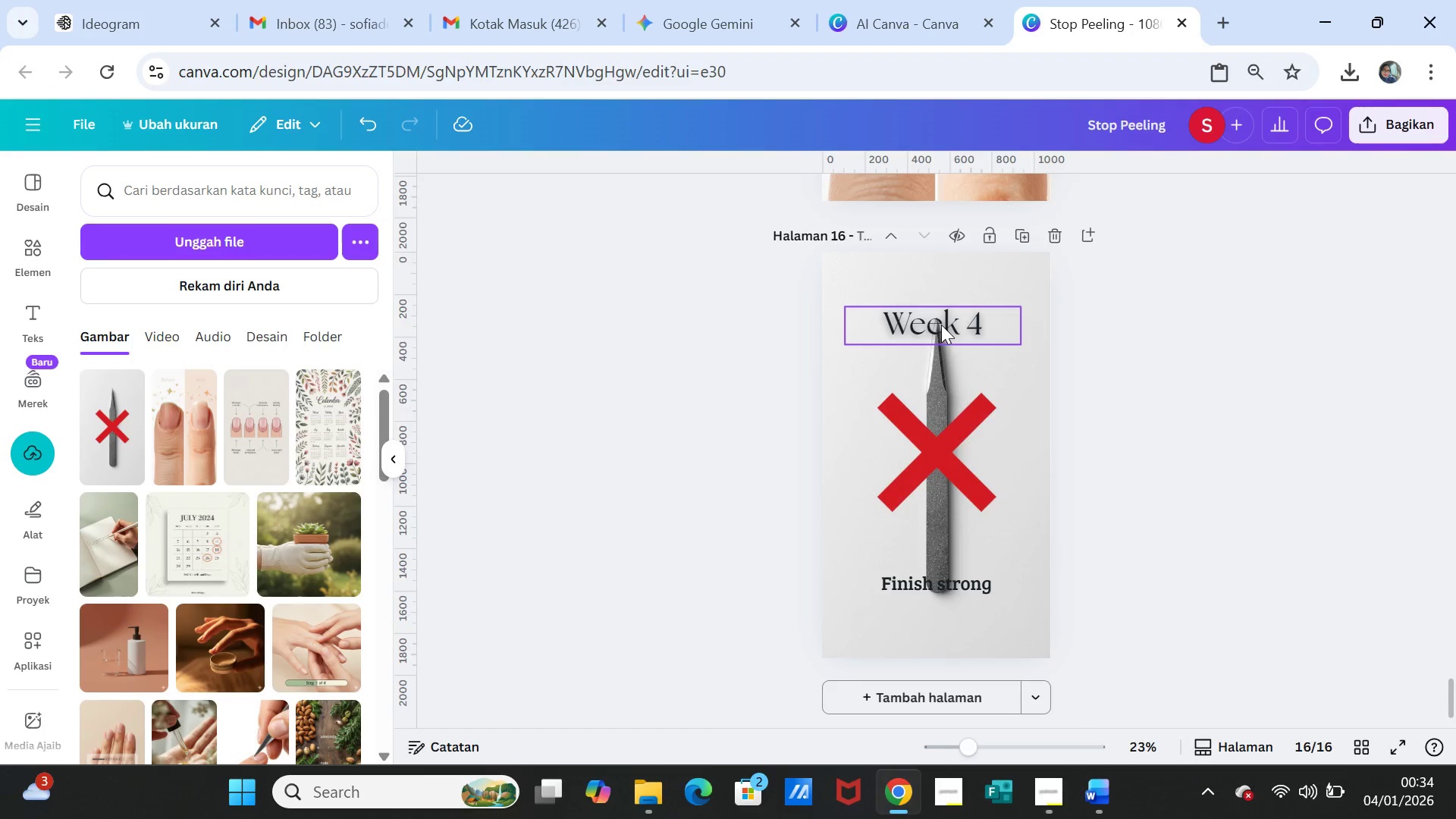 
double_click([941, 325])
 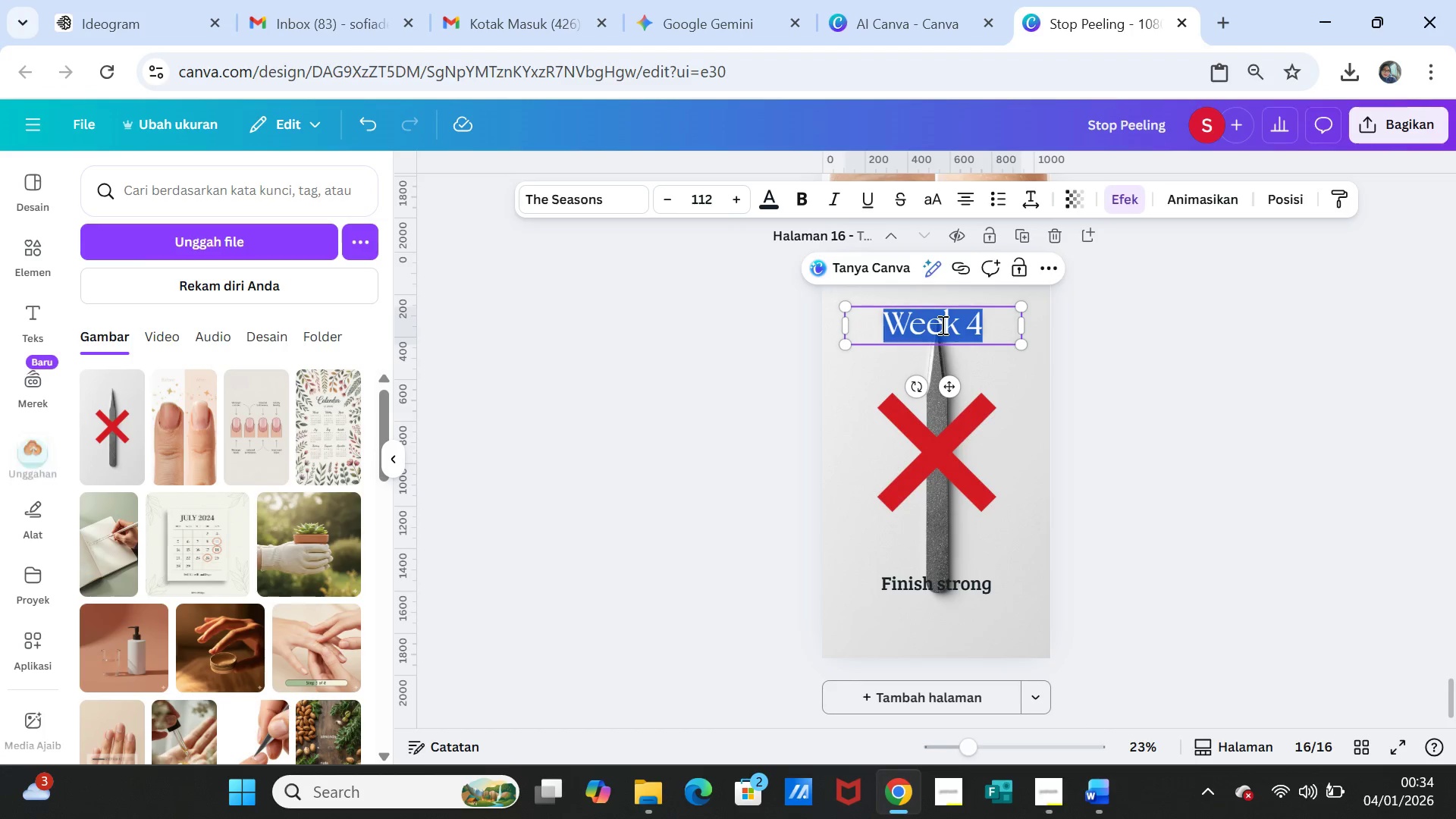 
key(Control+V)
 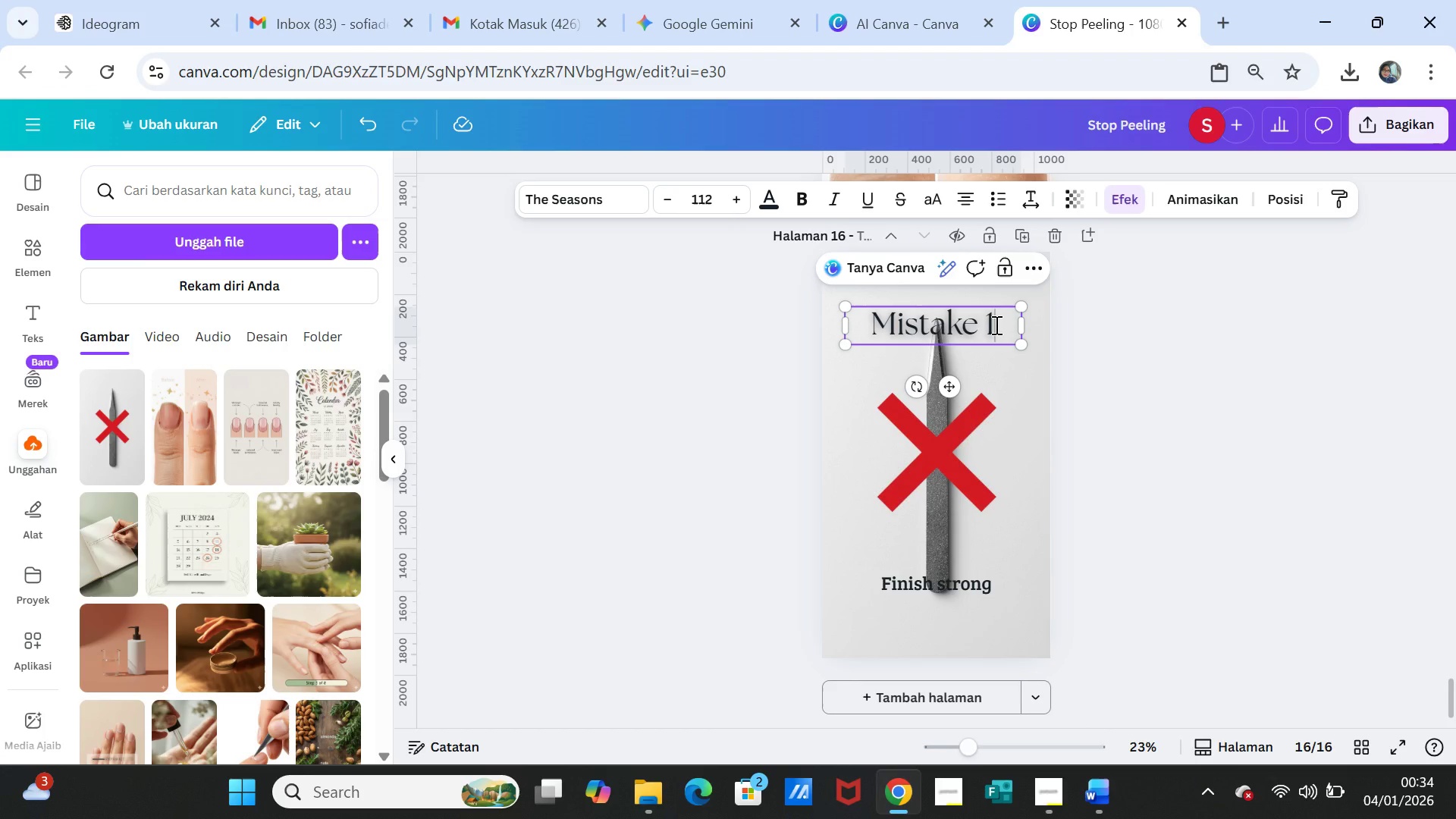 
left_click([995, 325])
 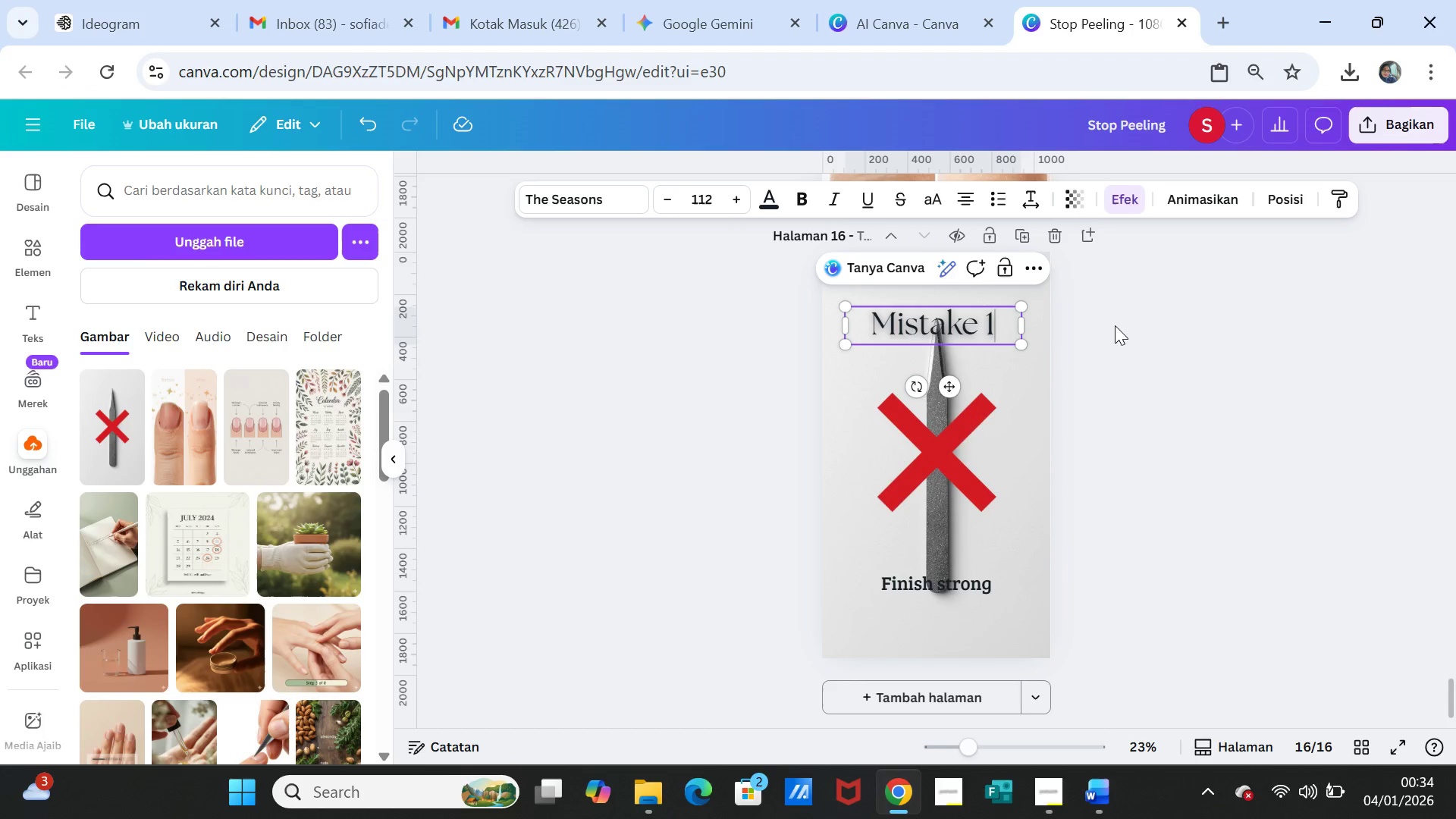 
left_click([1116, 325])
 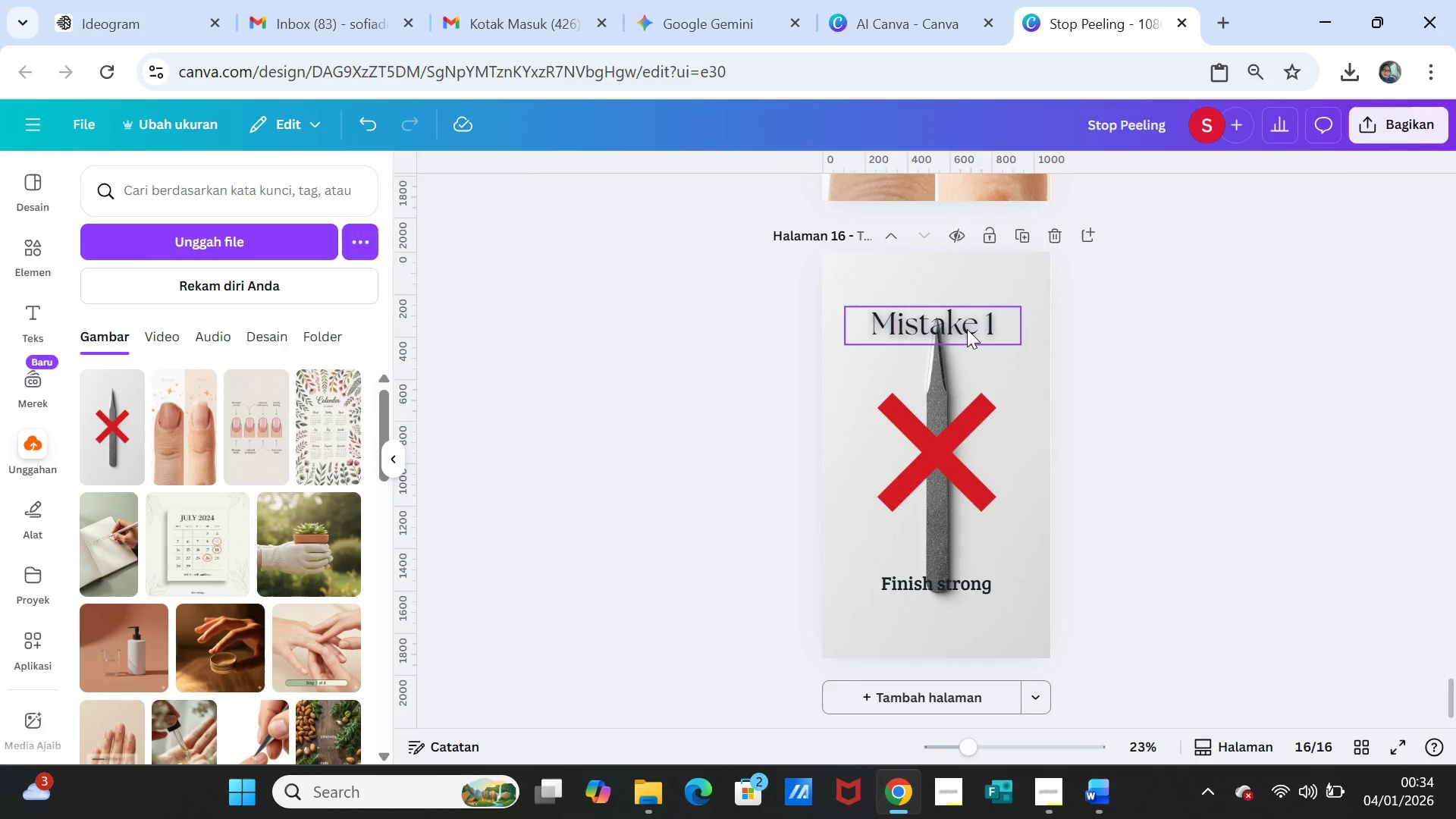 
left_click_drag(start_coordinate=[967, 329], to_coordinate=[967, 317])
 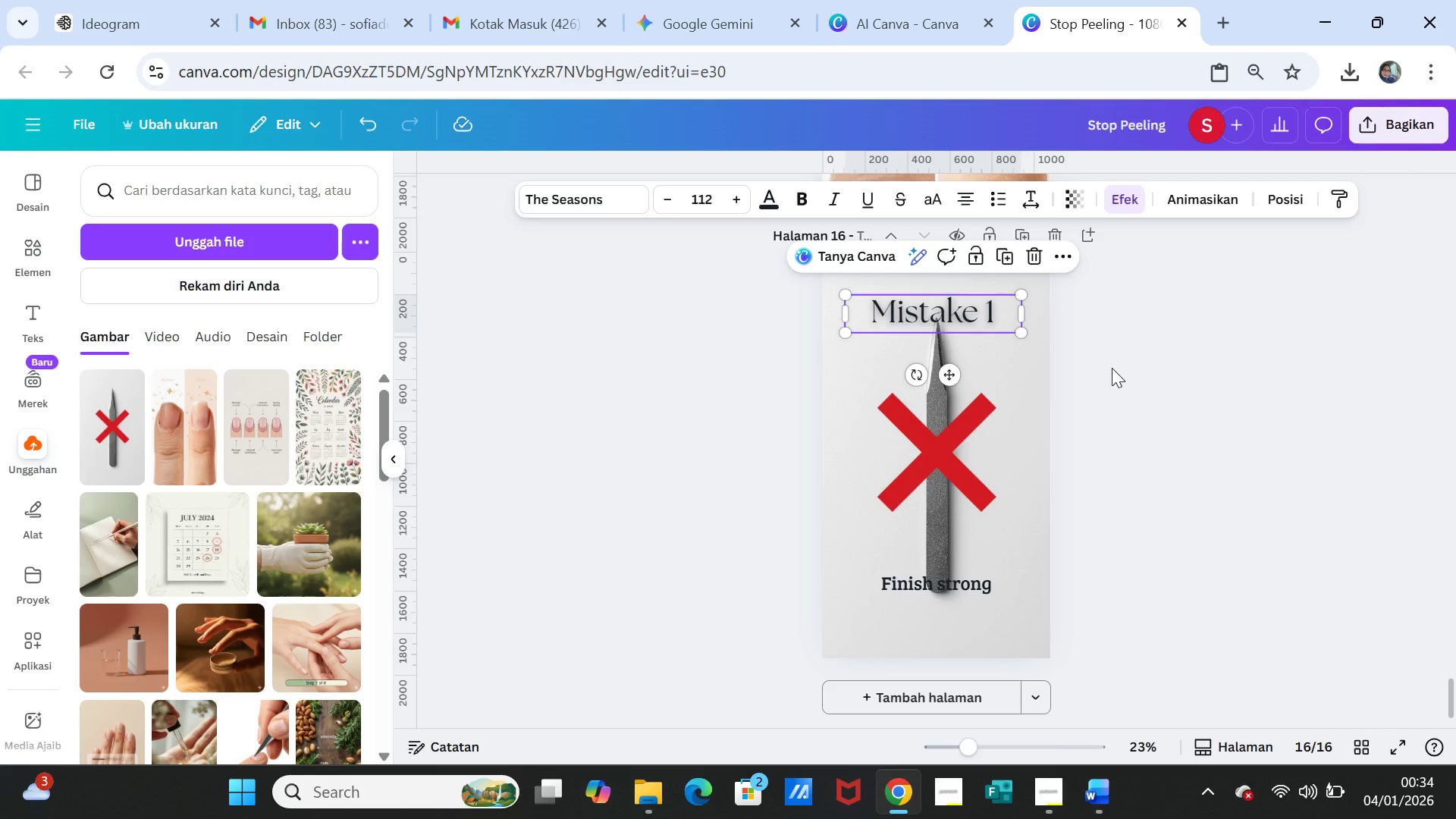 
left_click([1112, 368])
 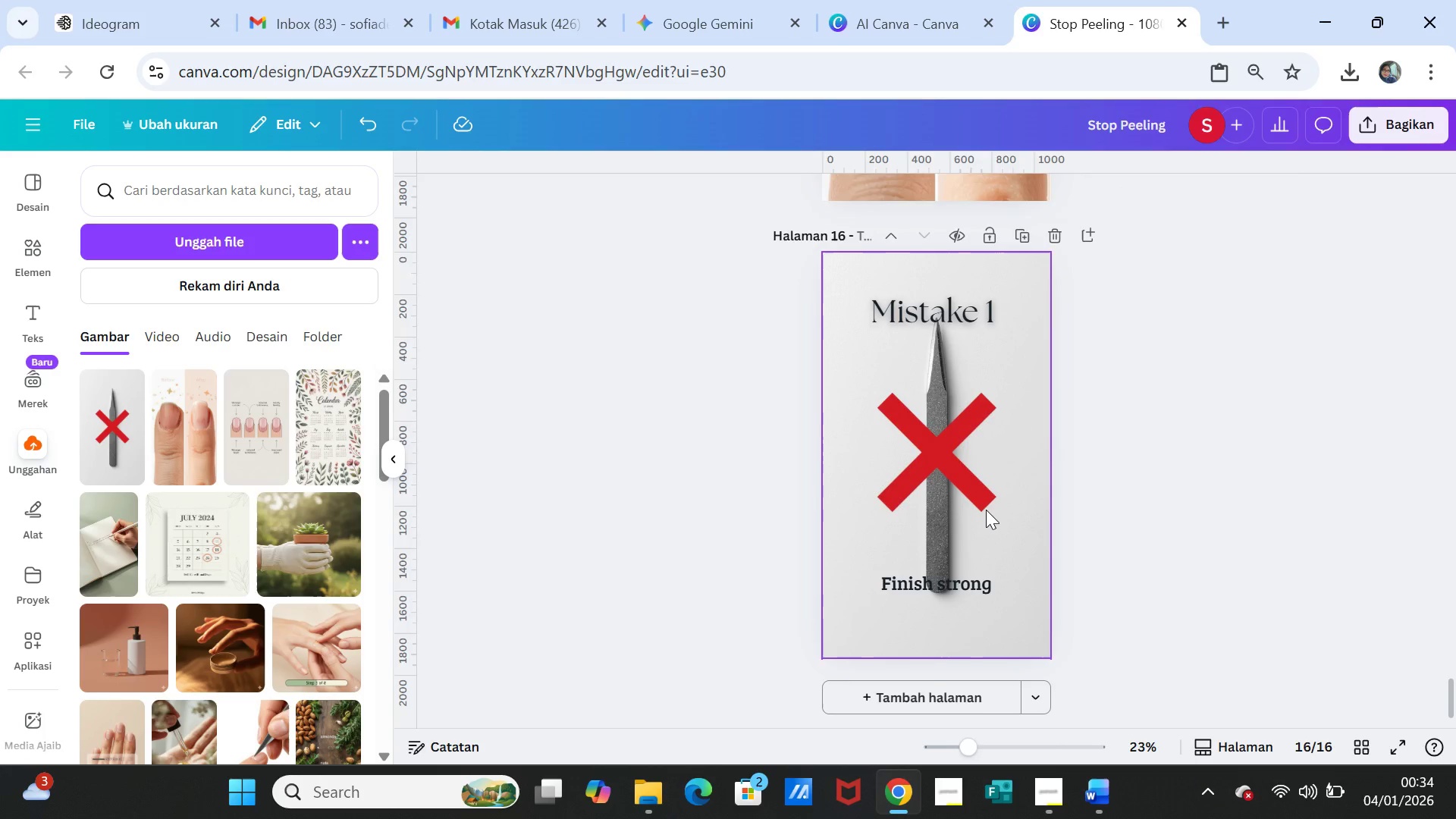 
left_click([986, 510])
 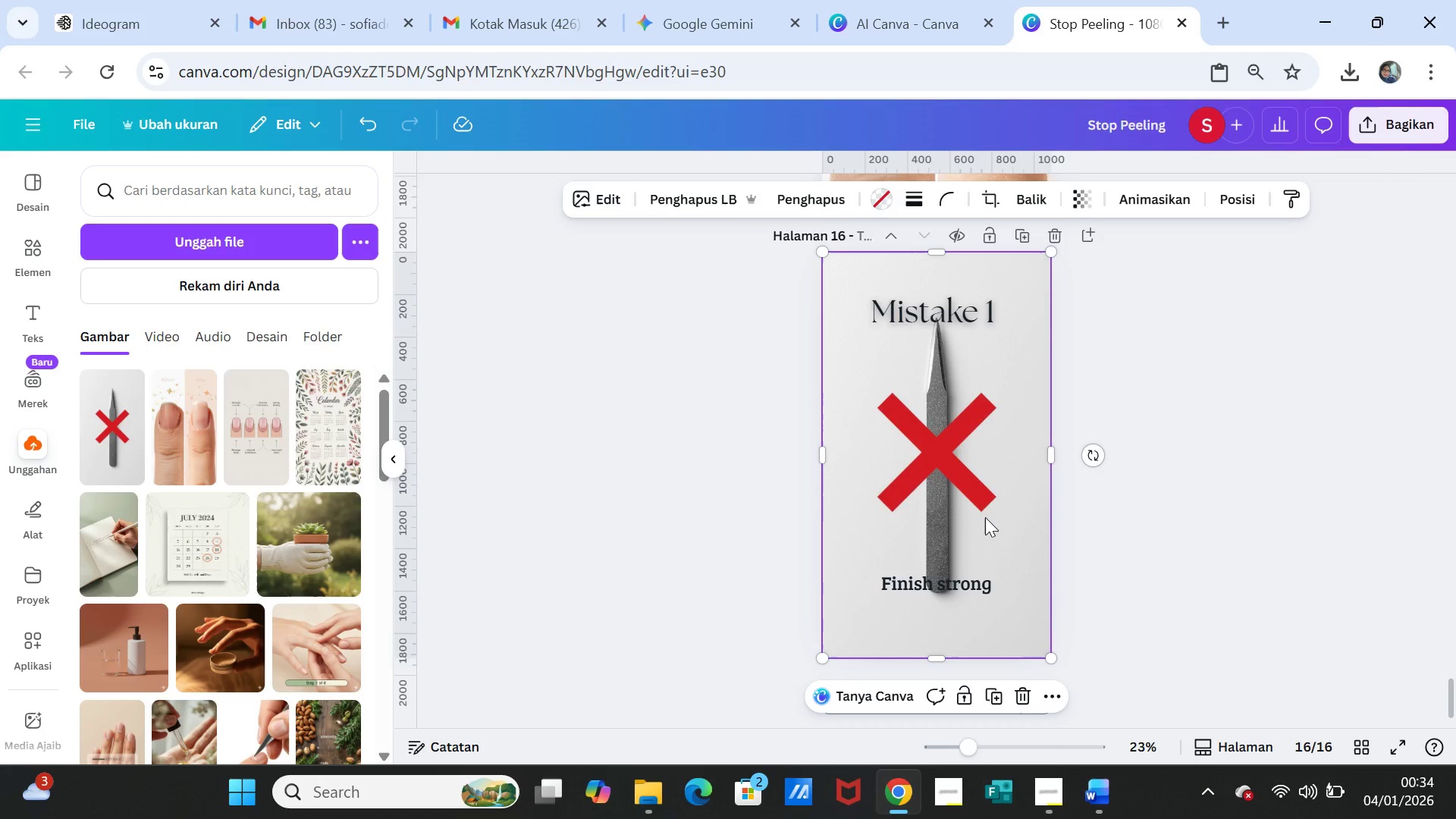 
double_click([985, 517])
 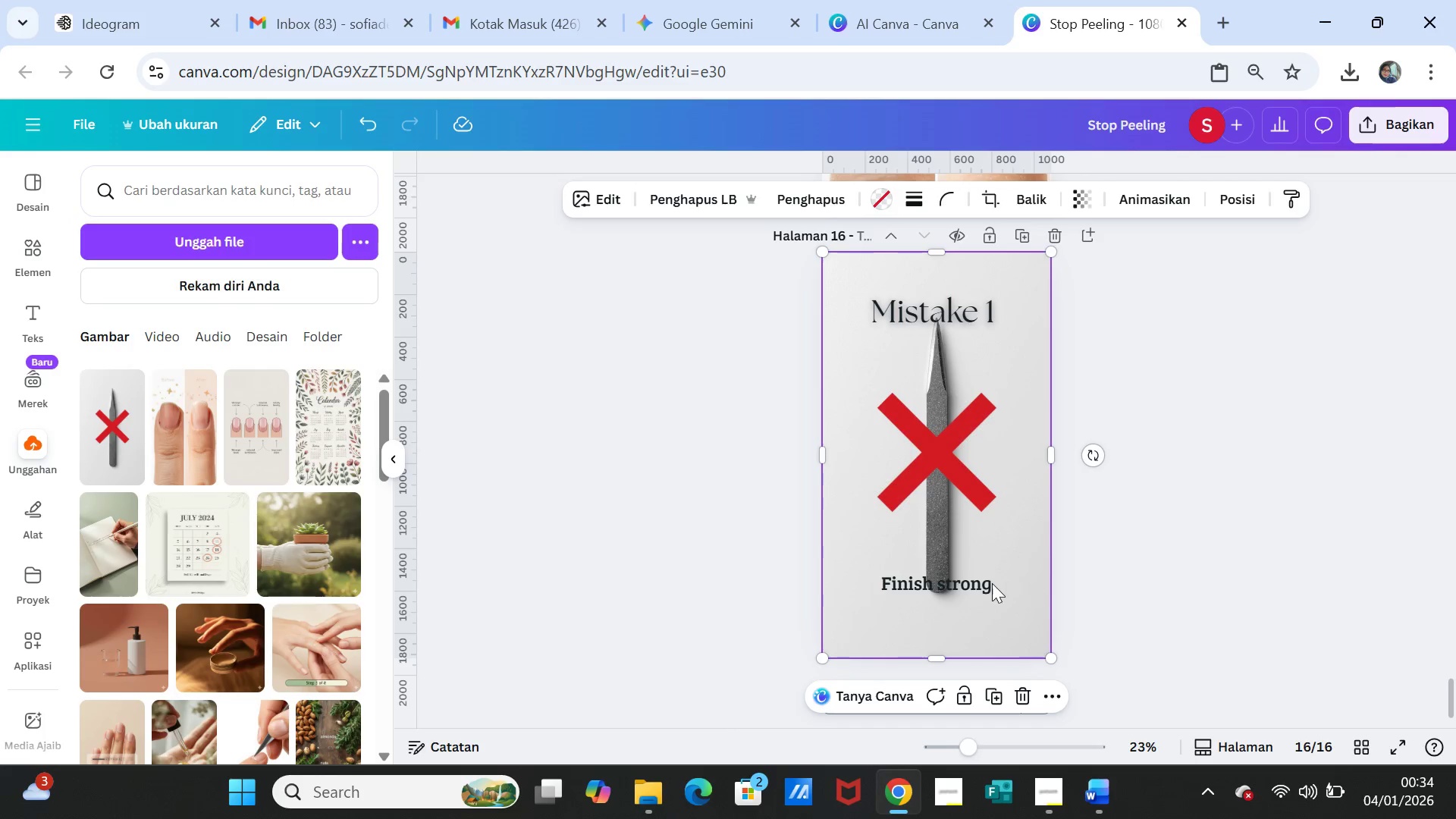 
double_click([992, 583])
 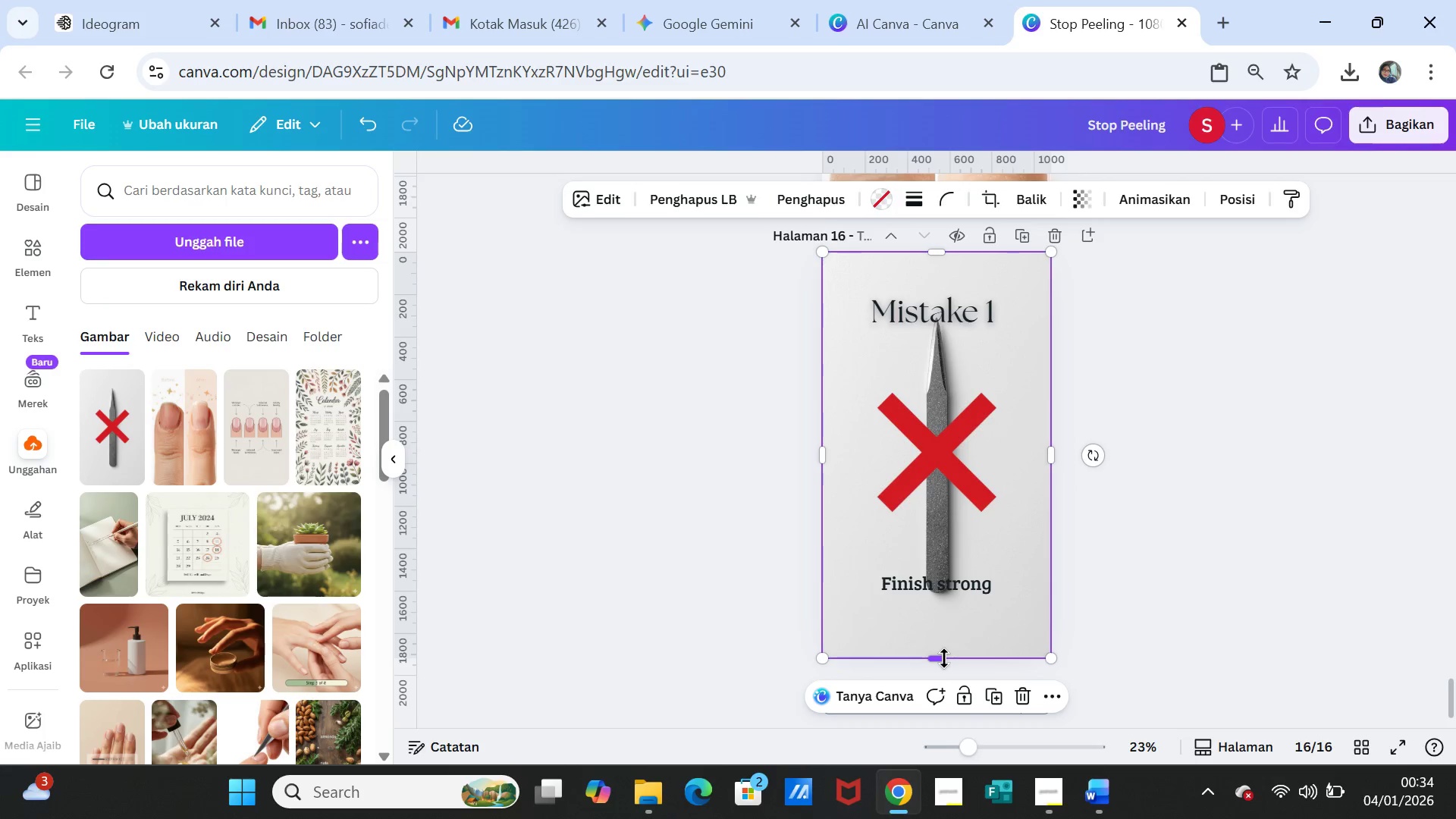 
left_click_drag(start_coordinate=[940, 657], to_coordinate=[943, 695])
 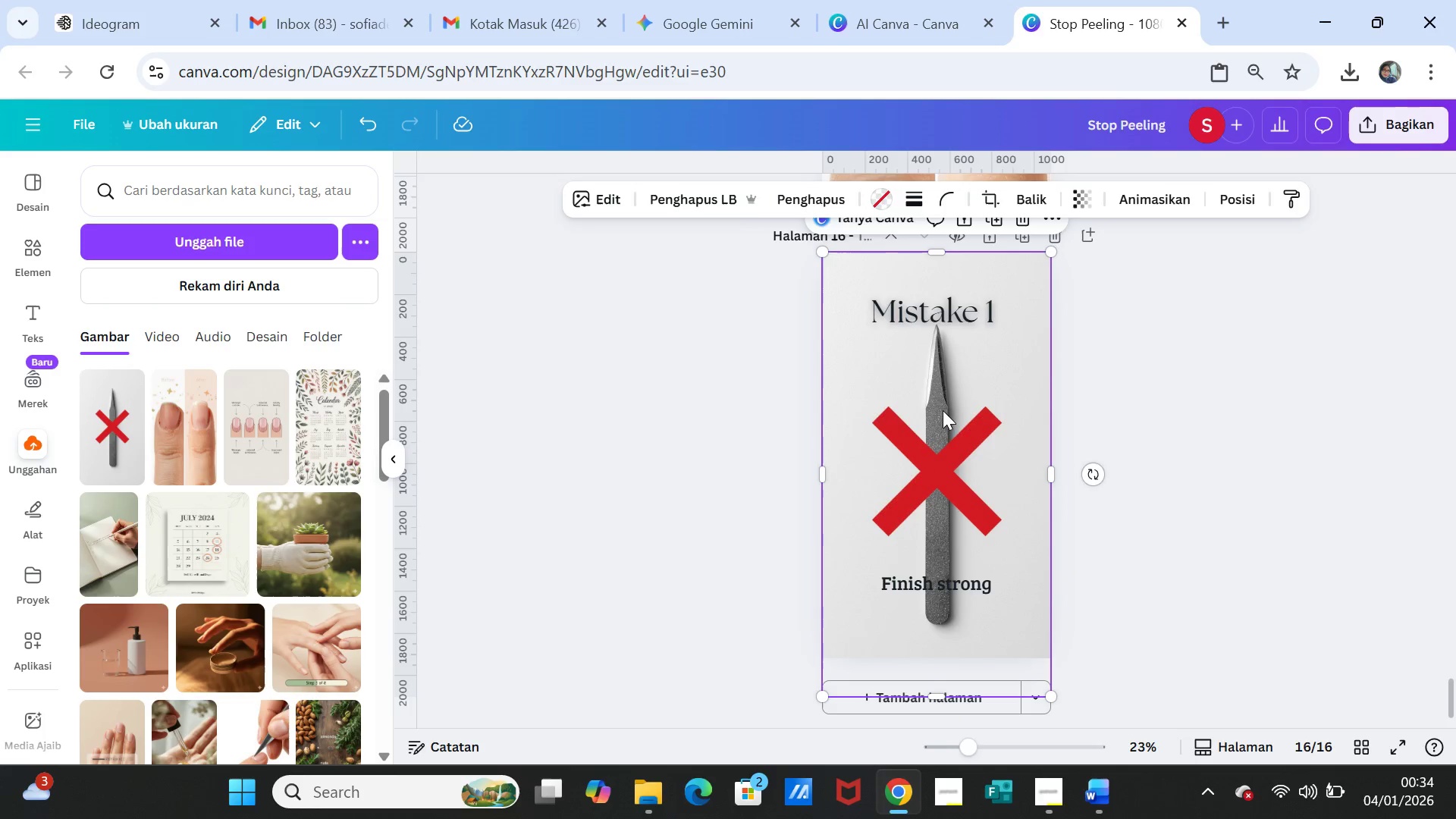 
left_click_drag(start_coordinate=[940, 252], to_coordinate=[935, 212])
 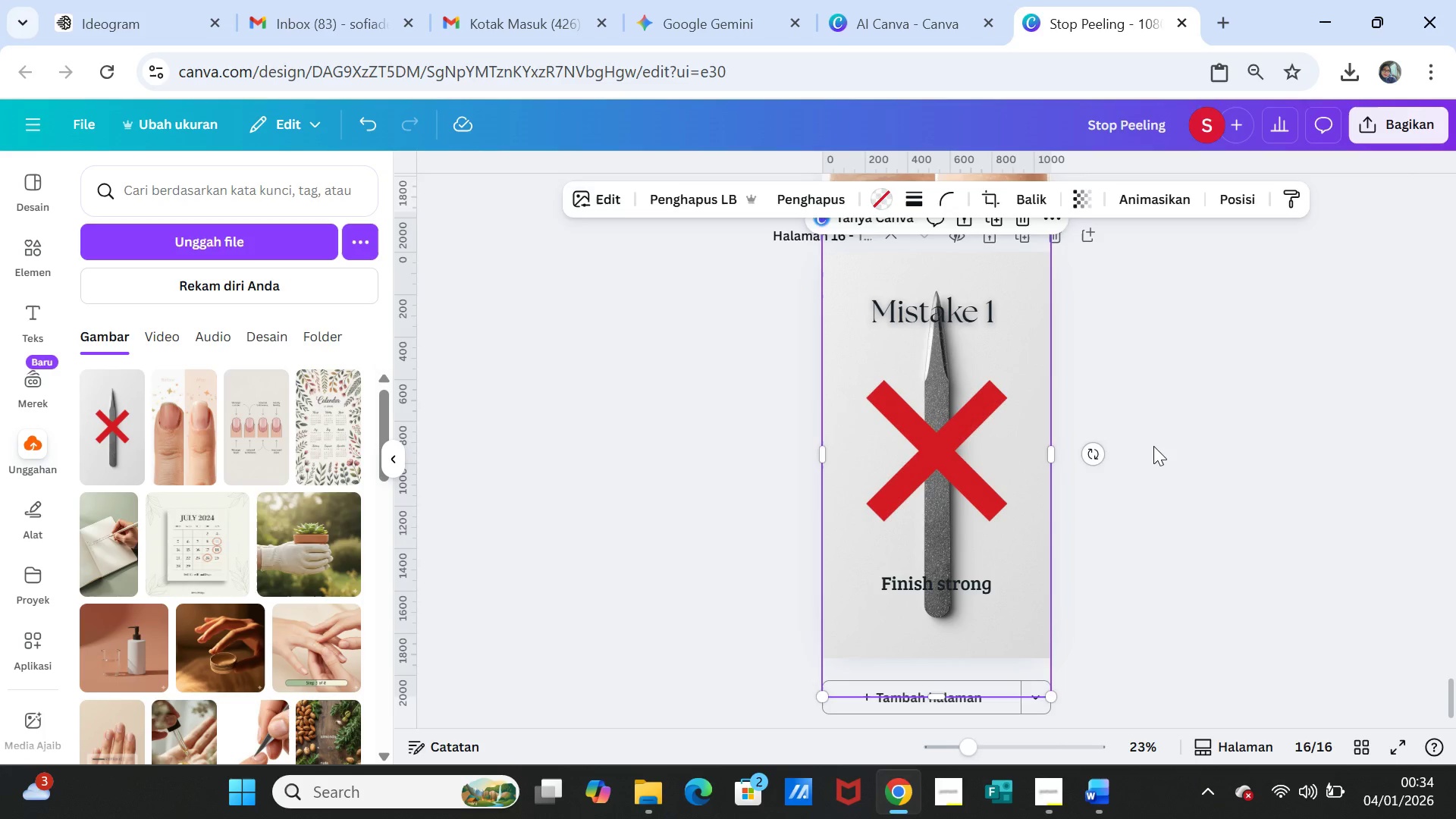 
left_click([1153, 446])
 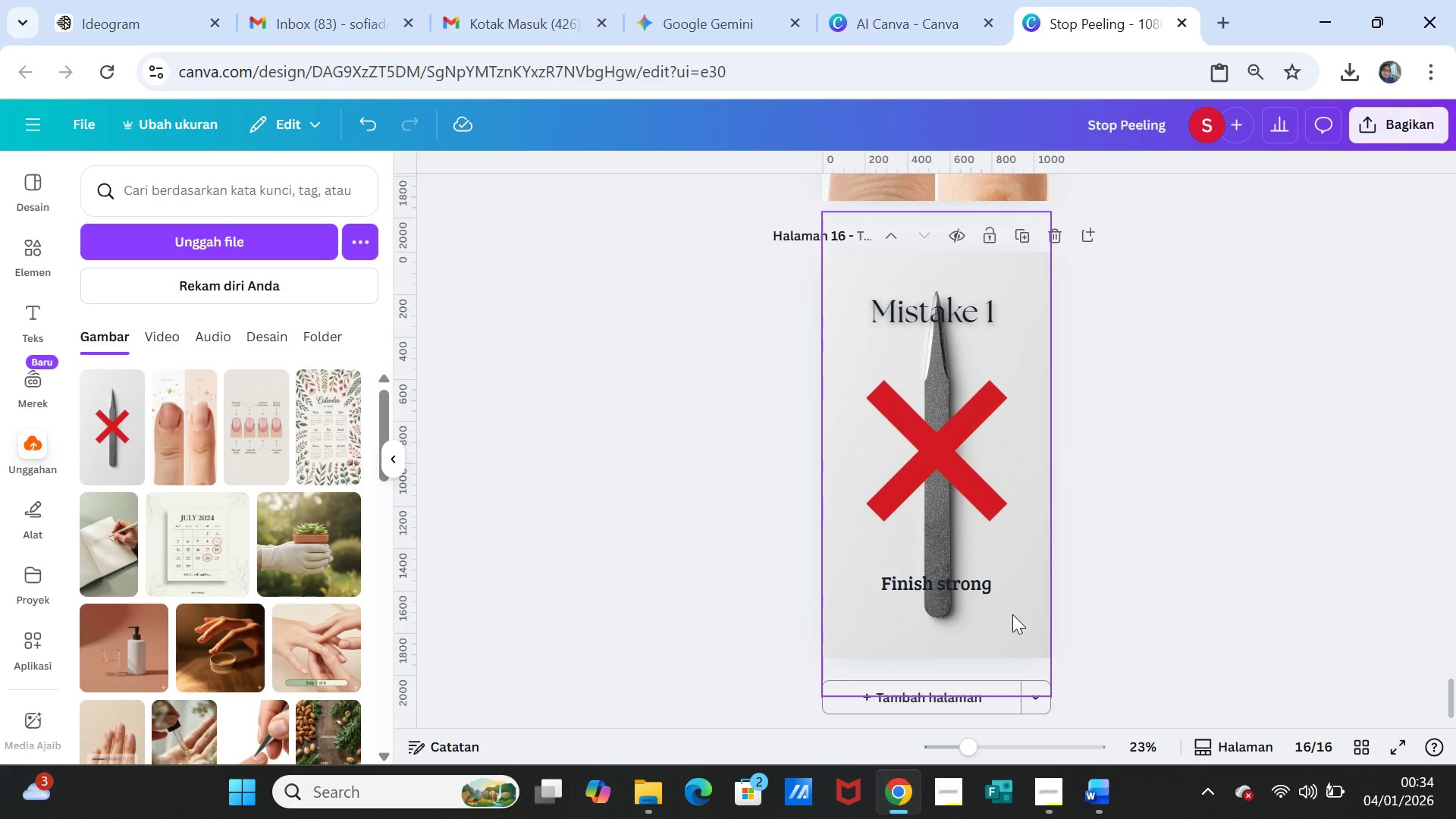 
left_click_drag(start_coordinate=[1012, 614], to_coordinate=[1013, 653])
 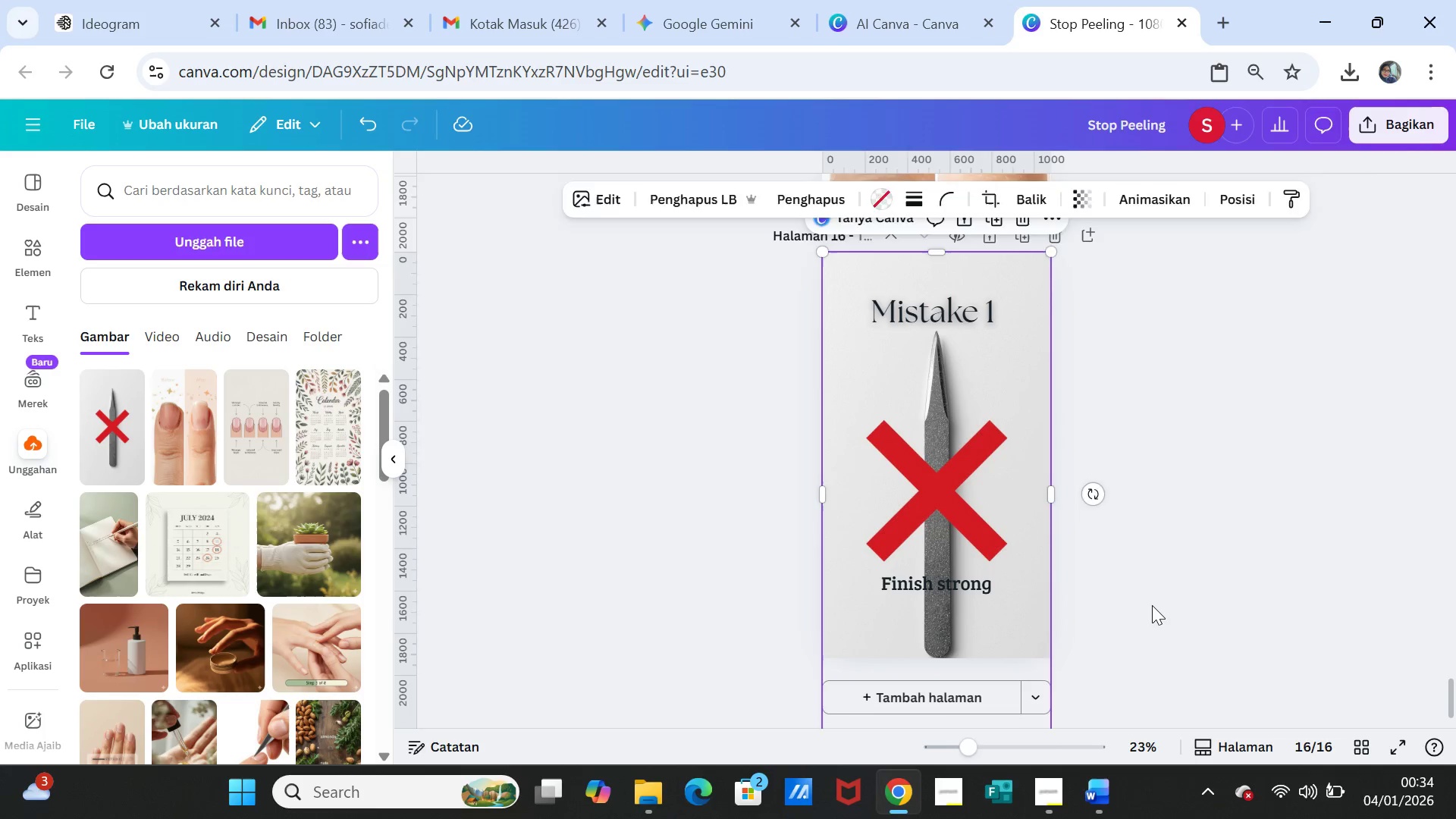 
left_click([1152, 605])
 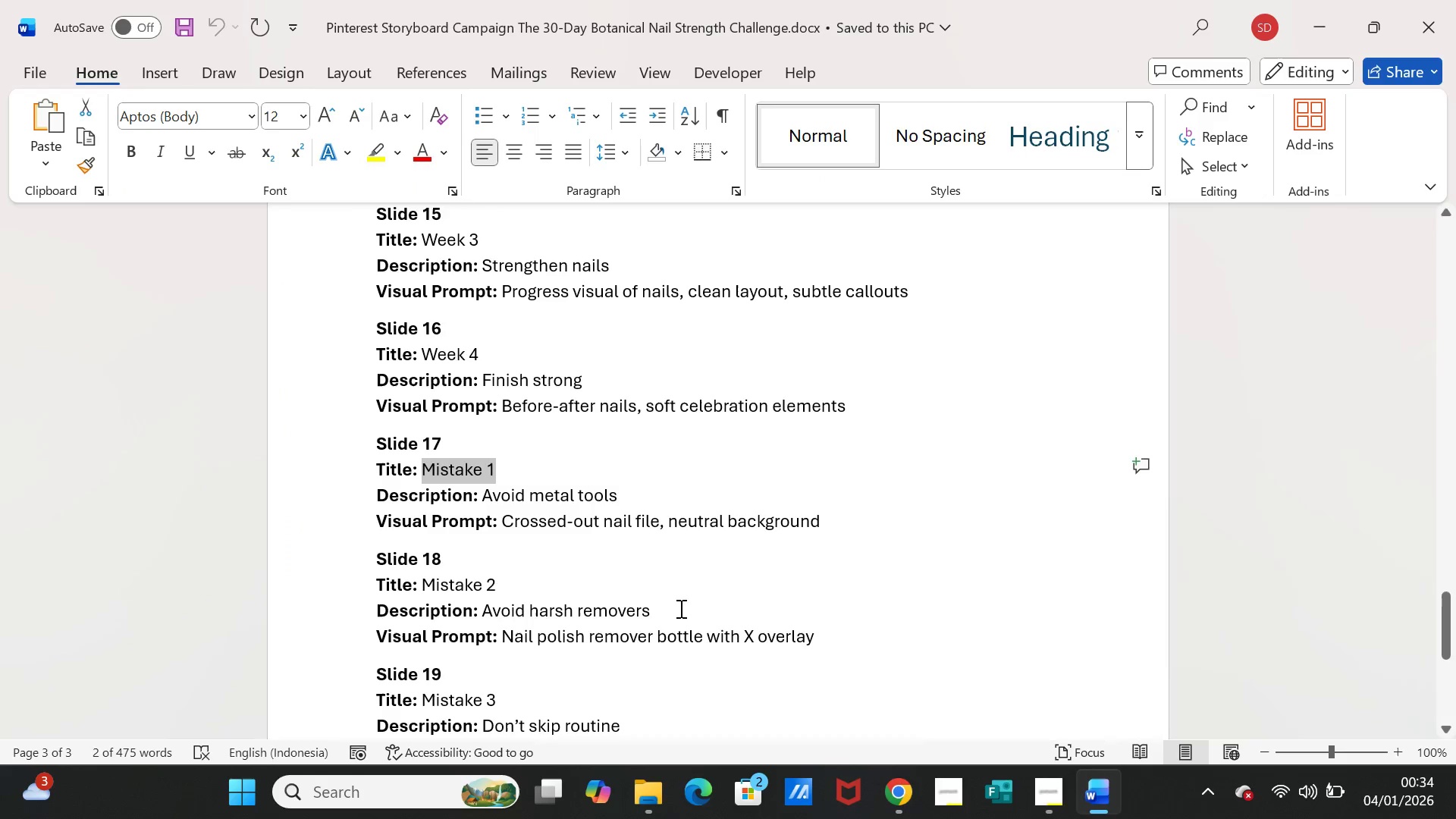 
wait(6.47)
 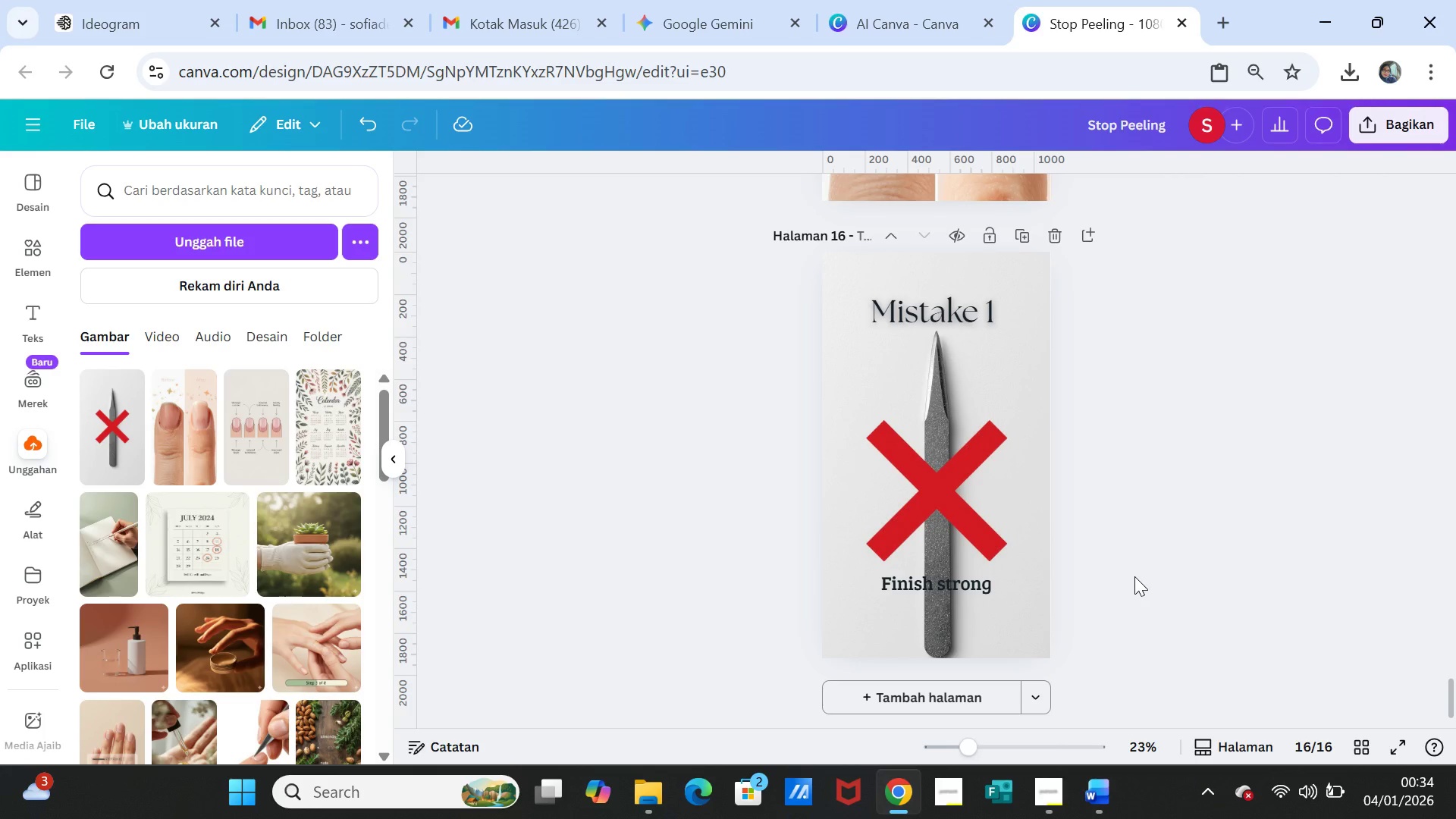 
left_click_drag(start_coordinate=[485, 501], to_coordinate=[621, 500])
 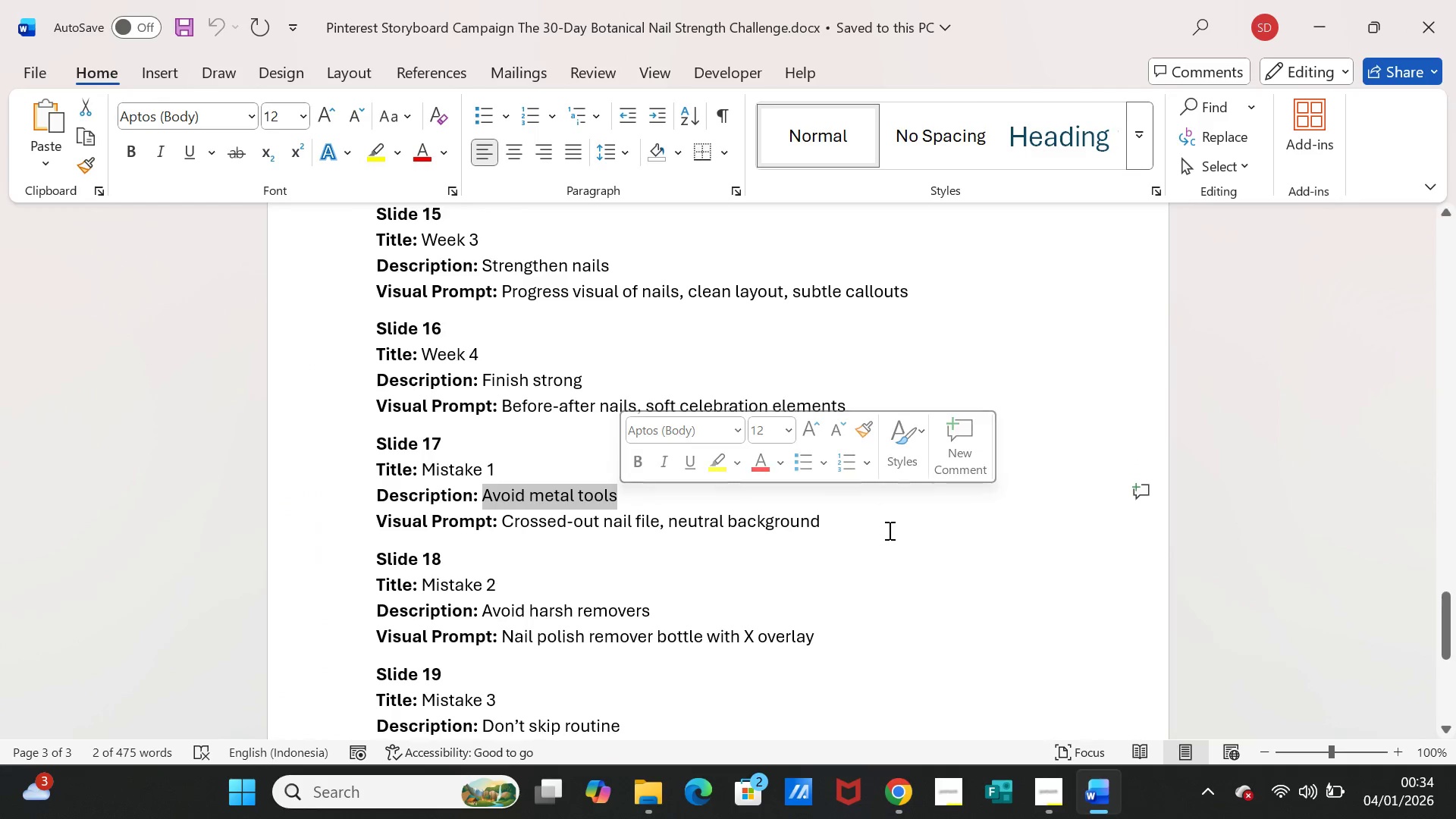 
key(Control+C)
 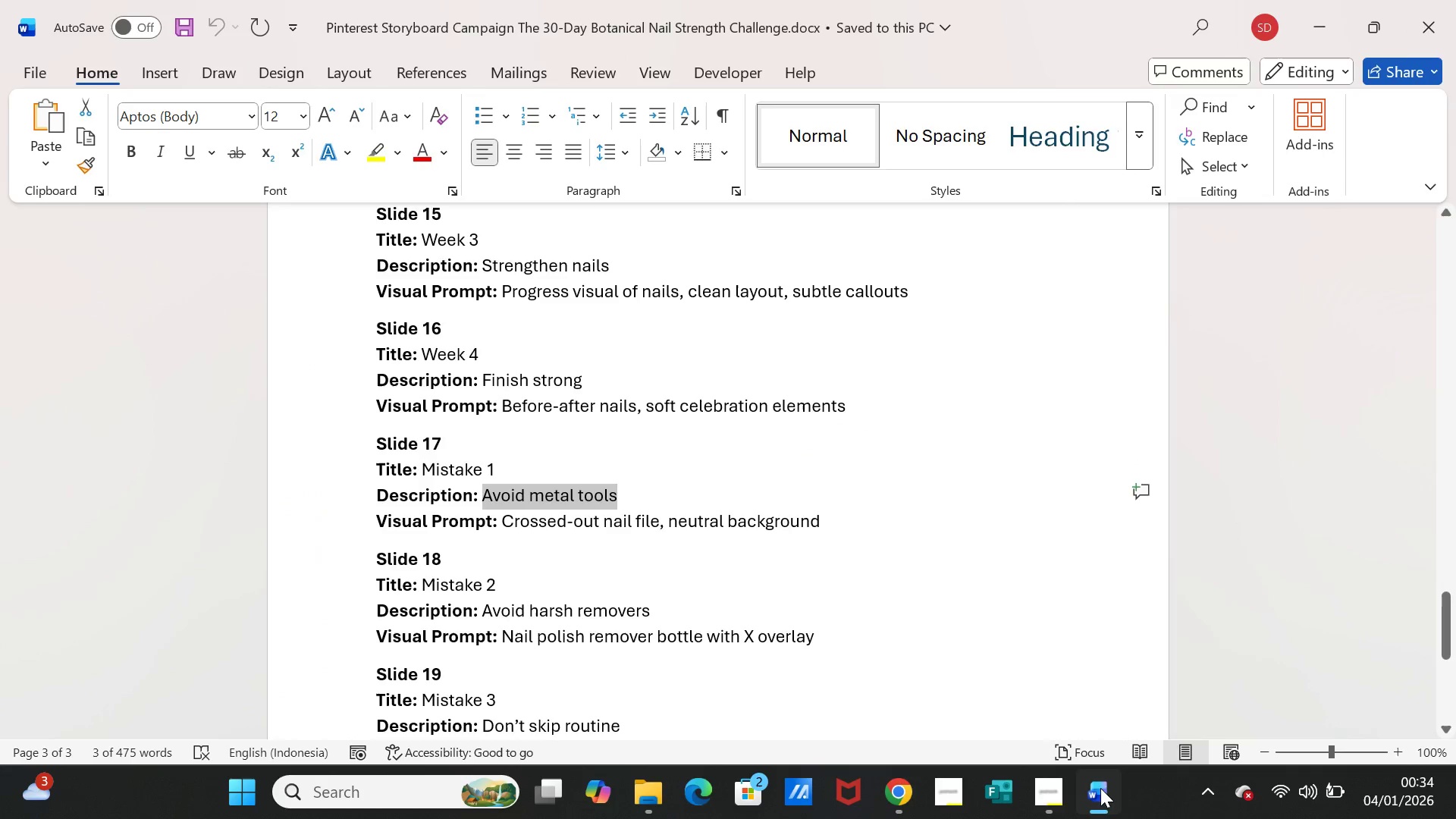 
left_click([1100, 788])
 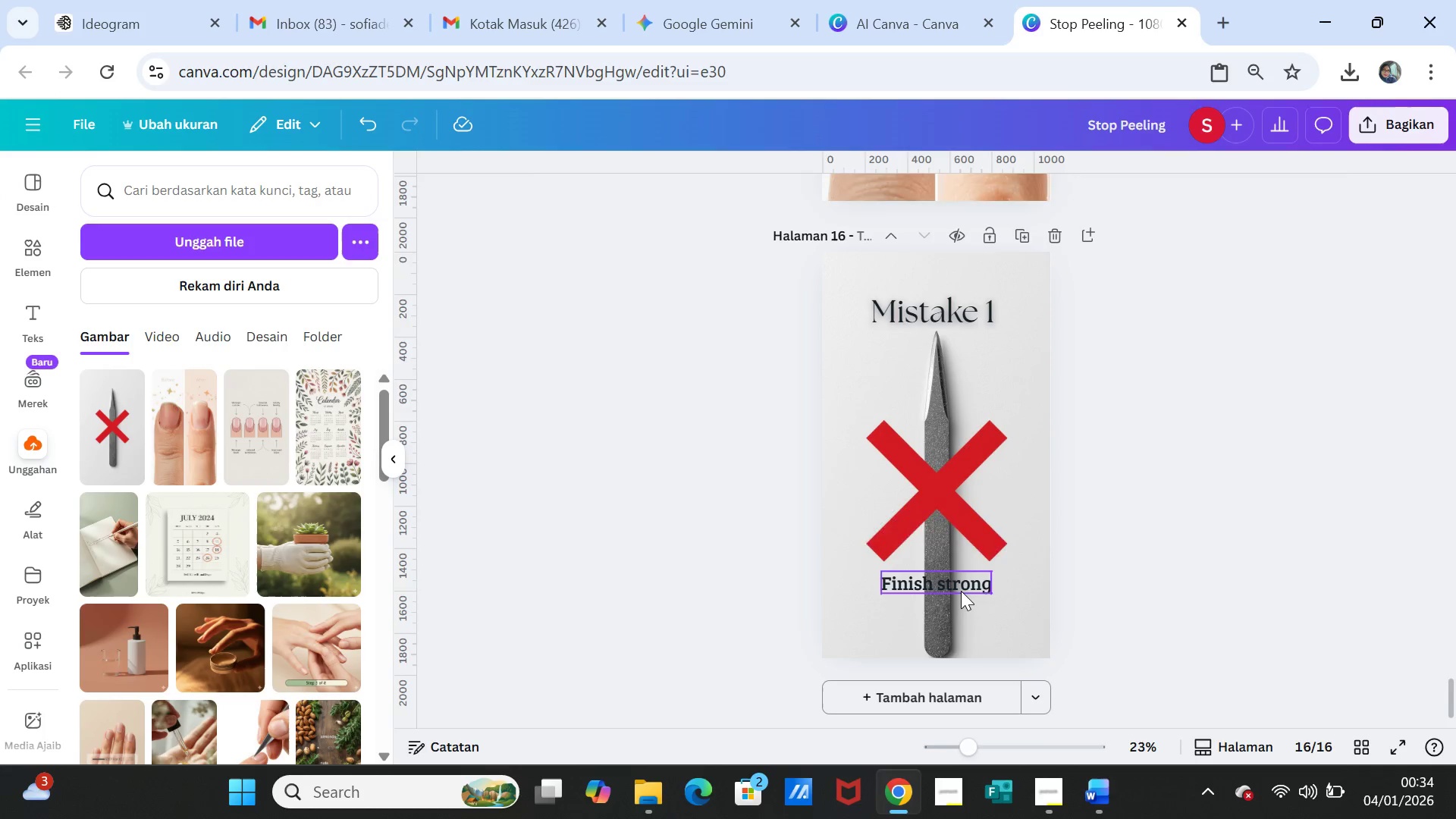 
double_click([961, 591])
 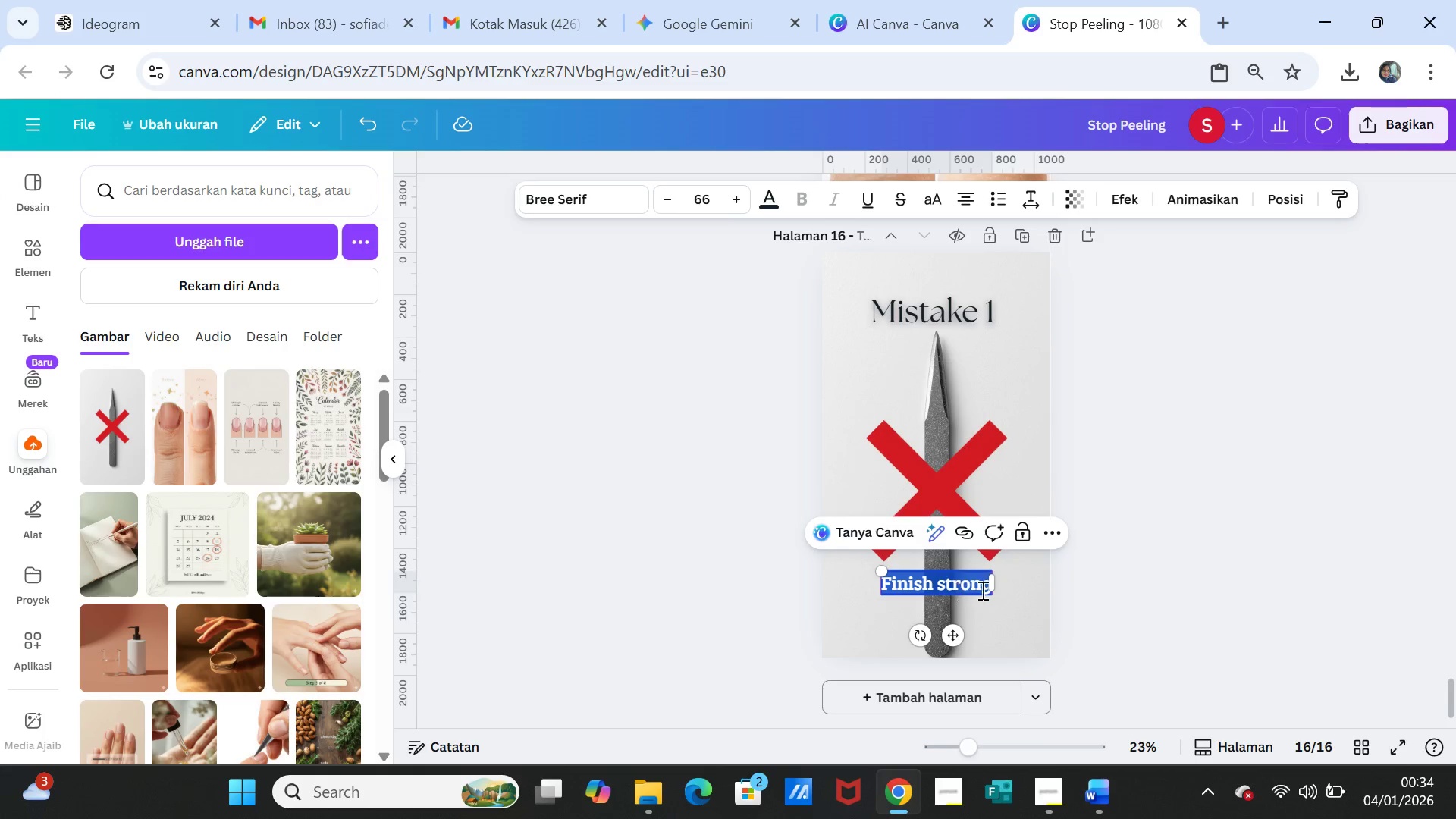 
key(Control+V)
 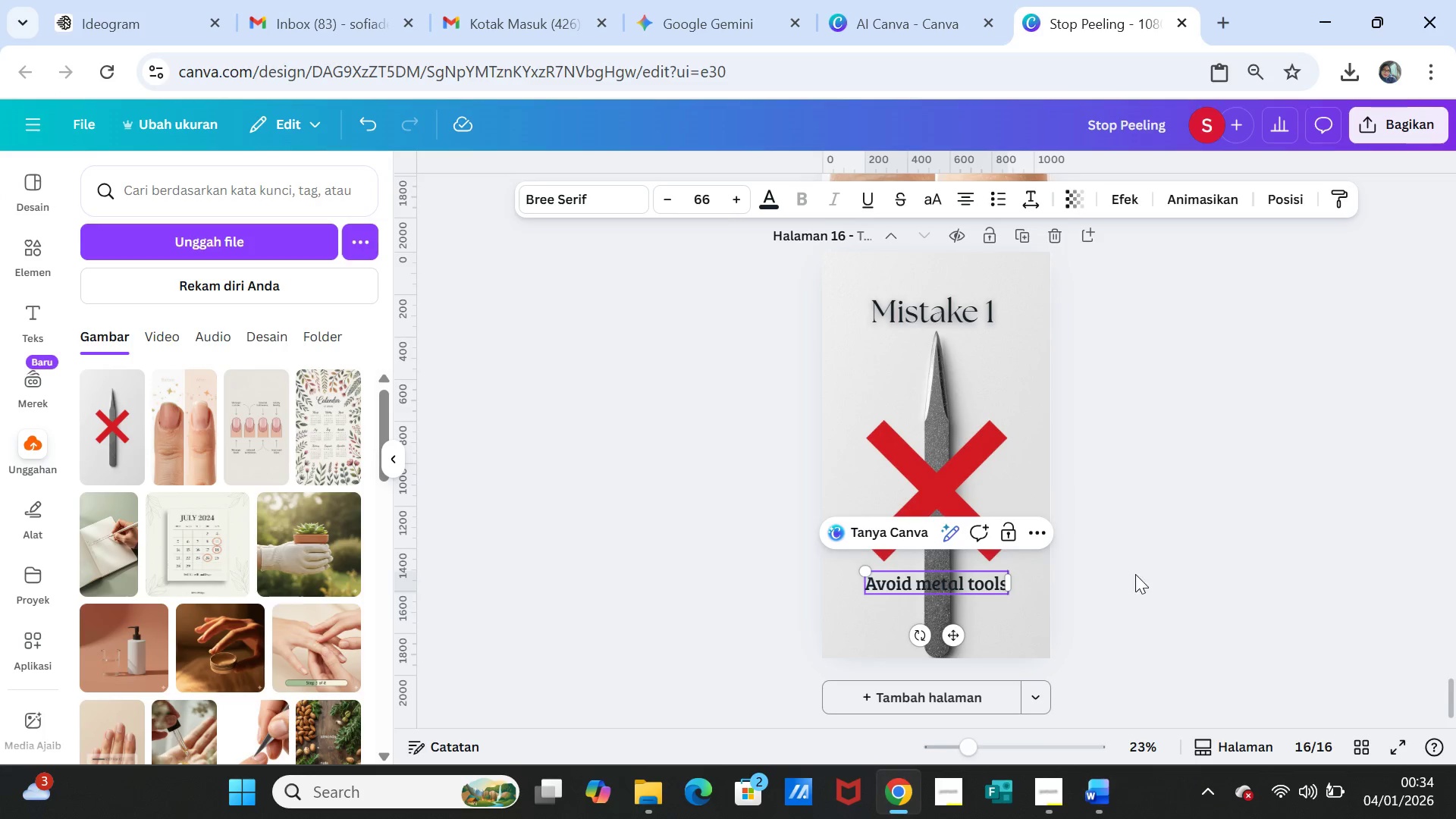 
left_click([1135, 574])
 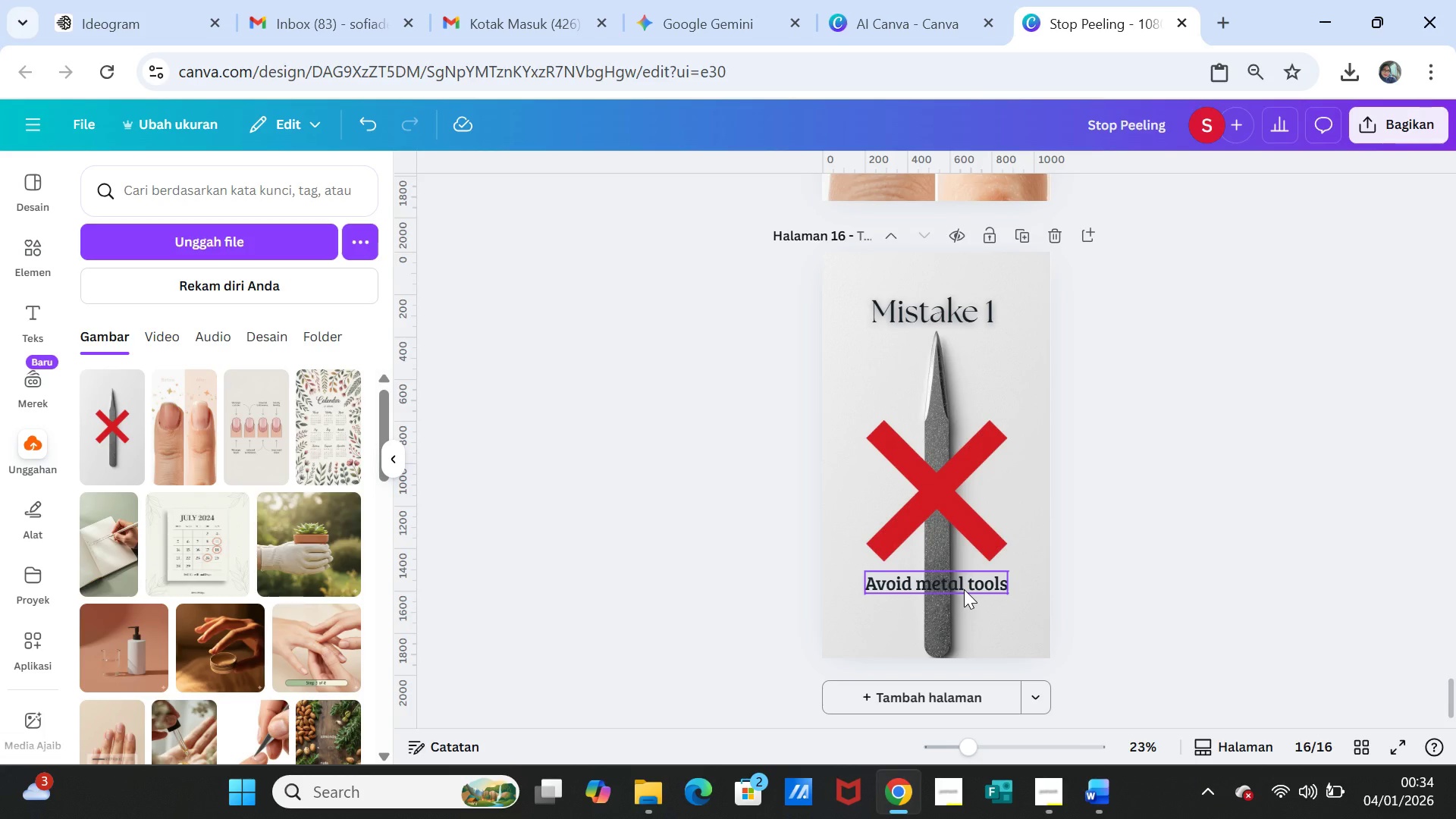 
left_click_drag(start_coordinate=[964, 589], to_coordinate=[965, 598])
 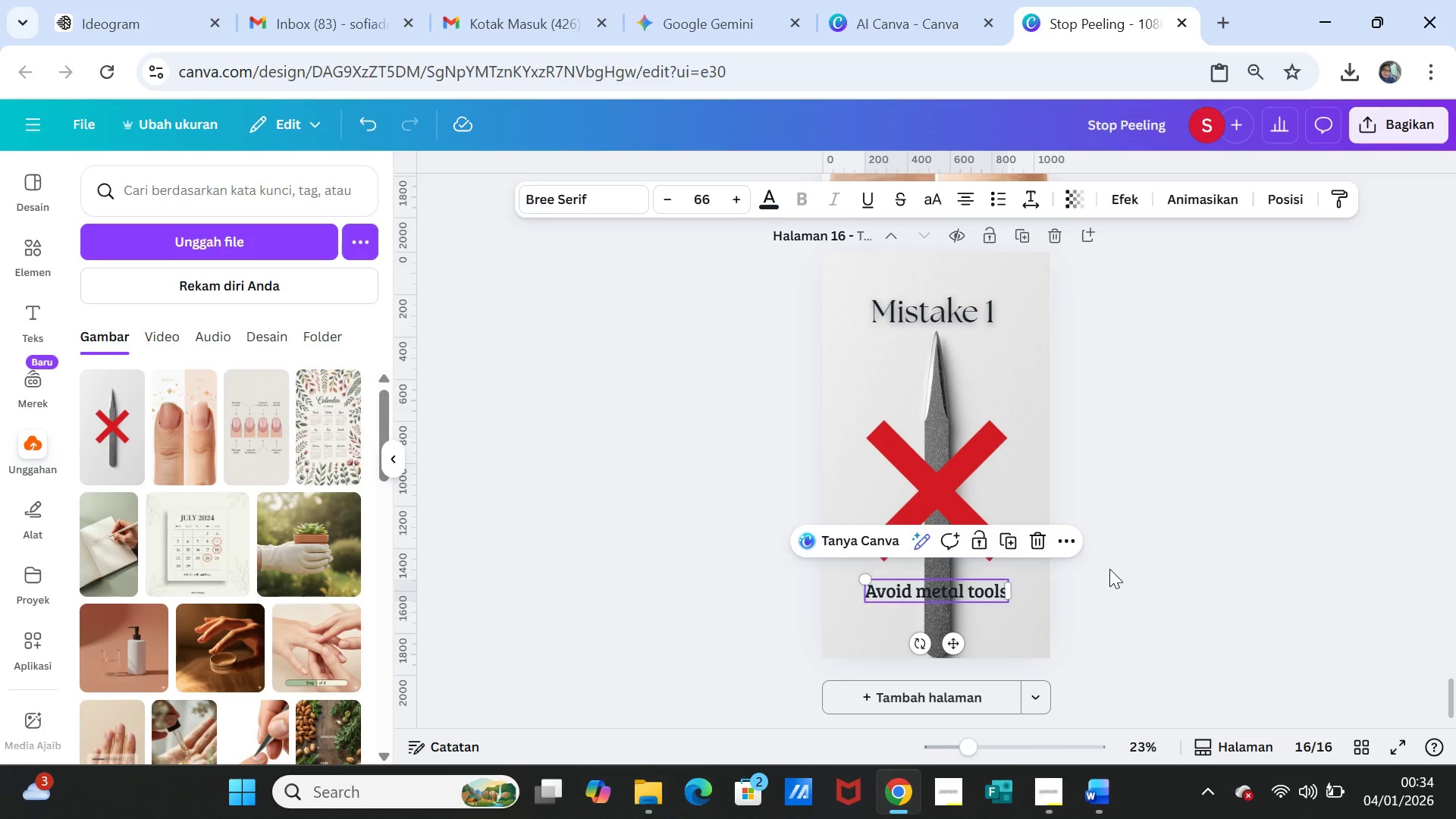 
left_click([1109, 569])
 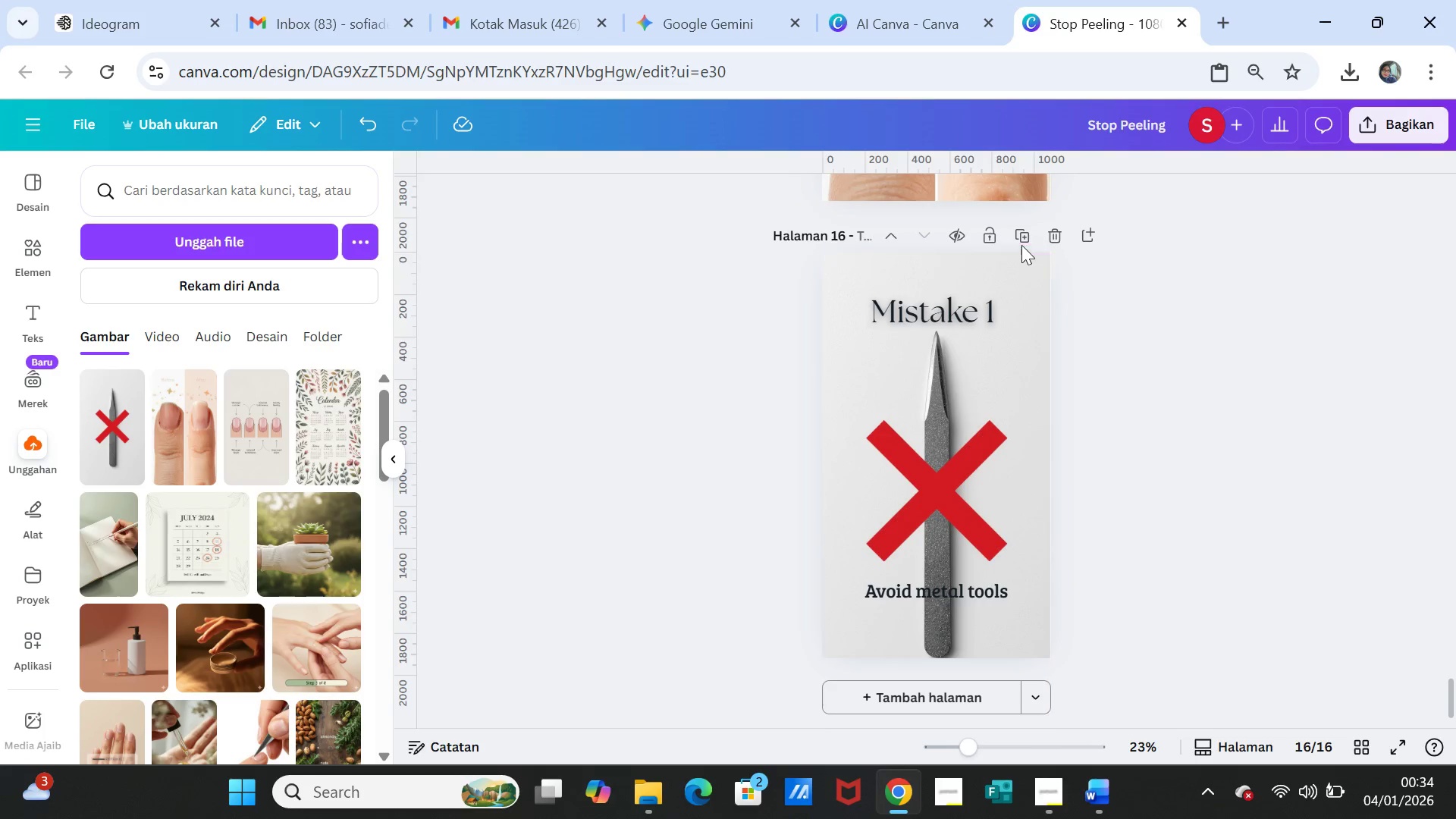 
left_click([1021, 231])
 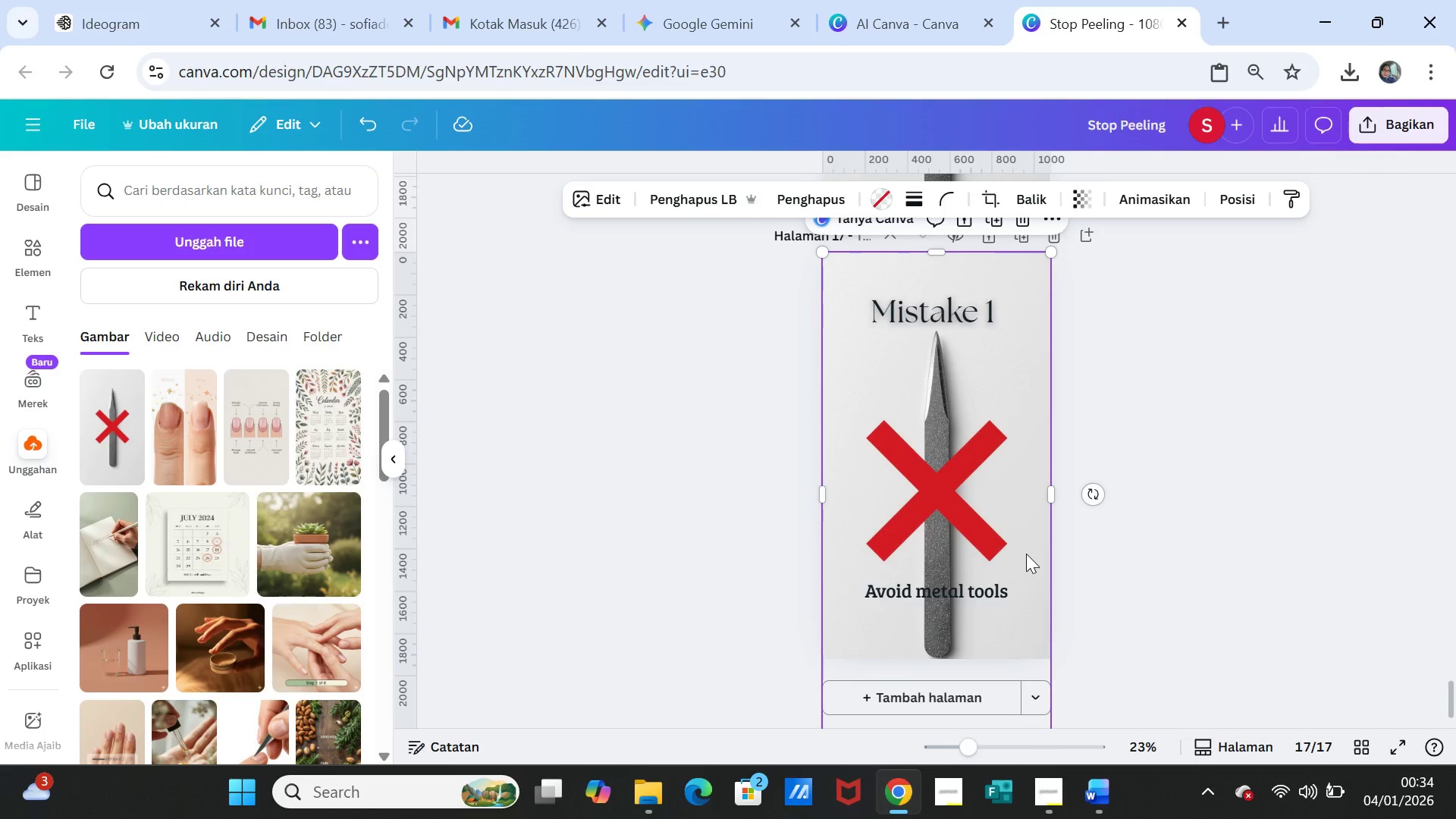 
key(Delete)
 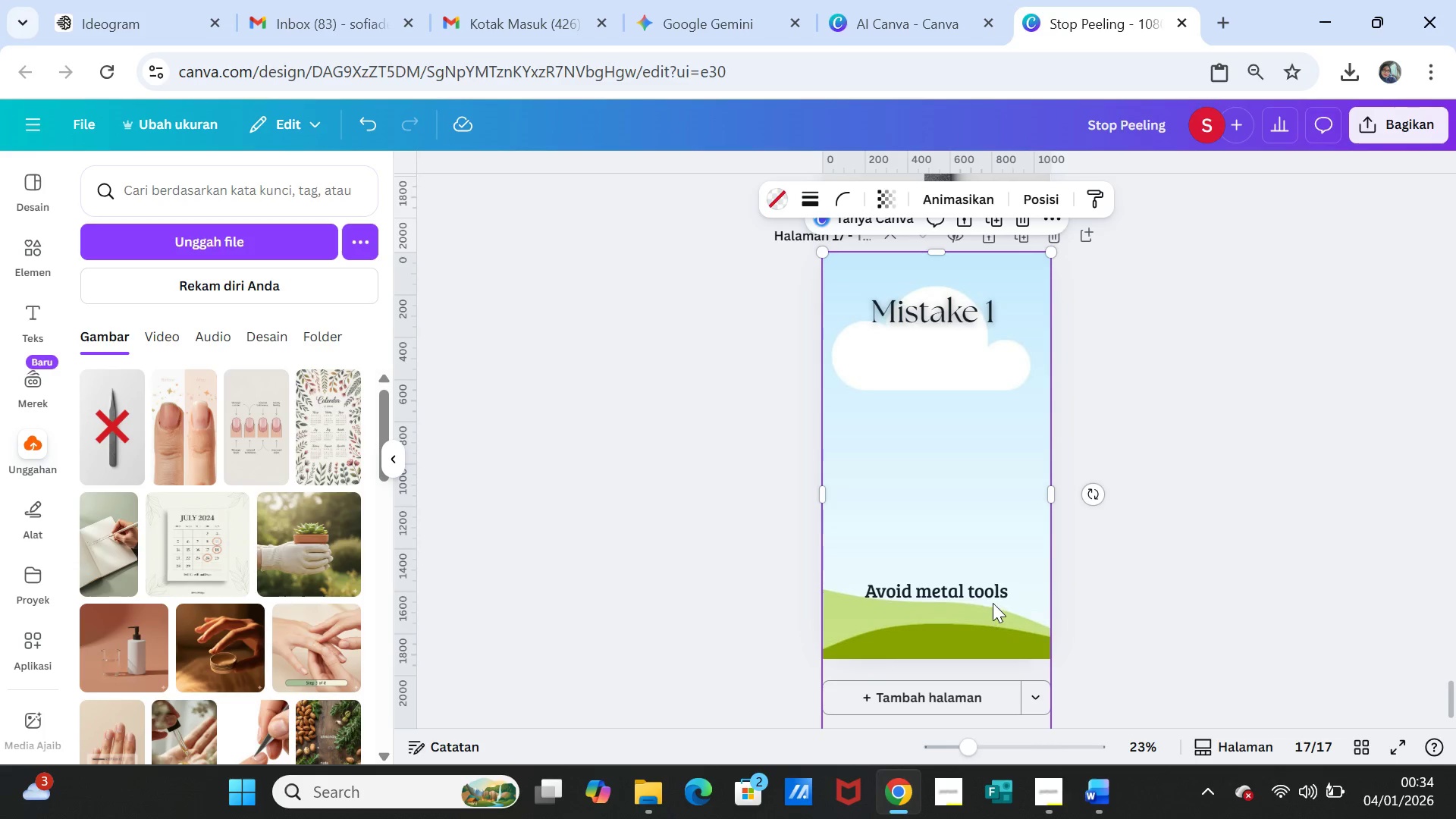 
scroll: coordinate [993, 603], scroll_direction: down, amount: 2.0
 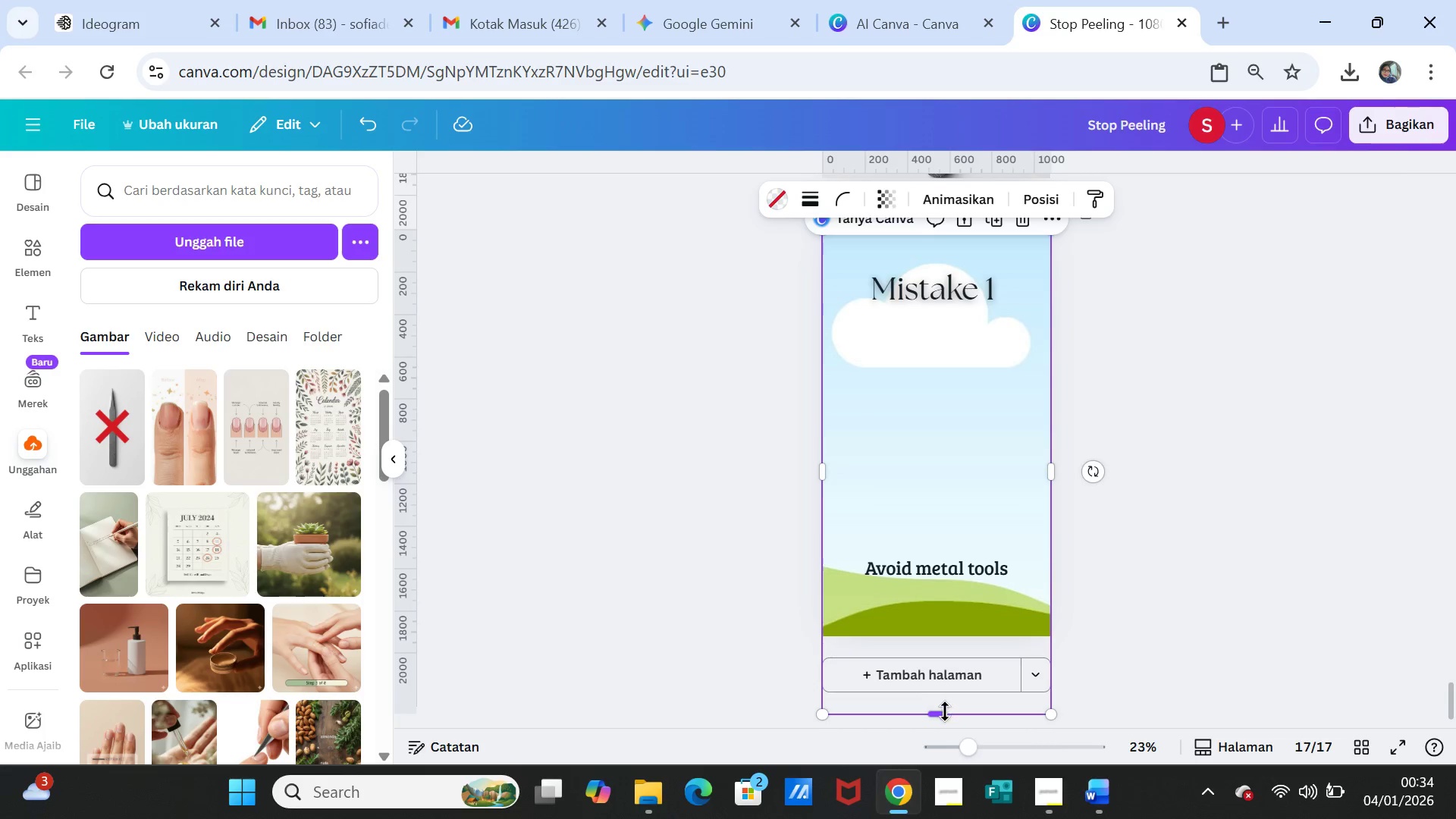 
left_click_drag(start_coordinate=[945, 711], to_coordinate=[943, 654])
 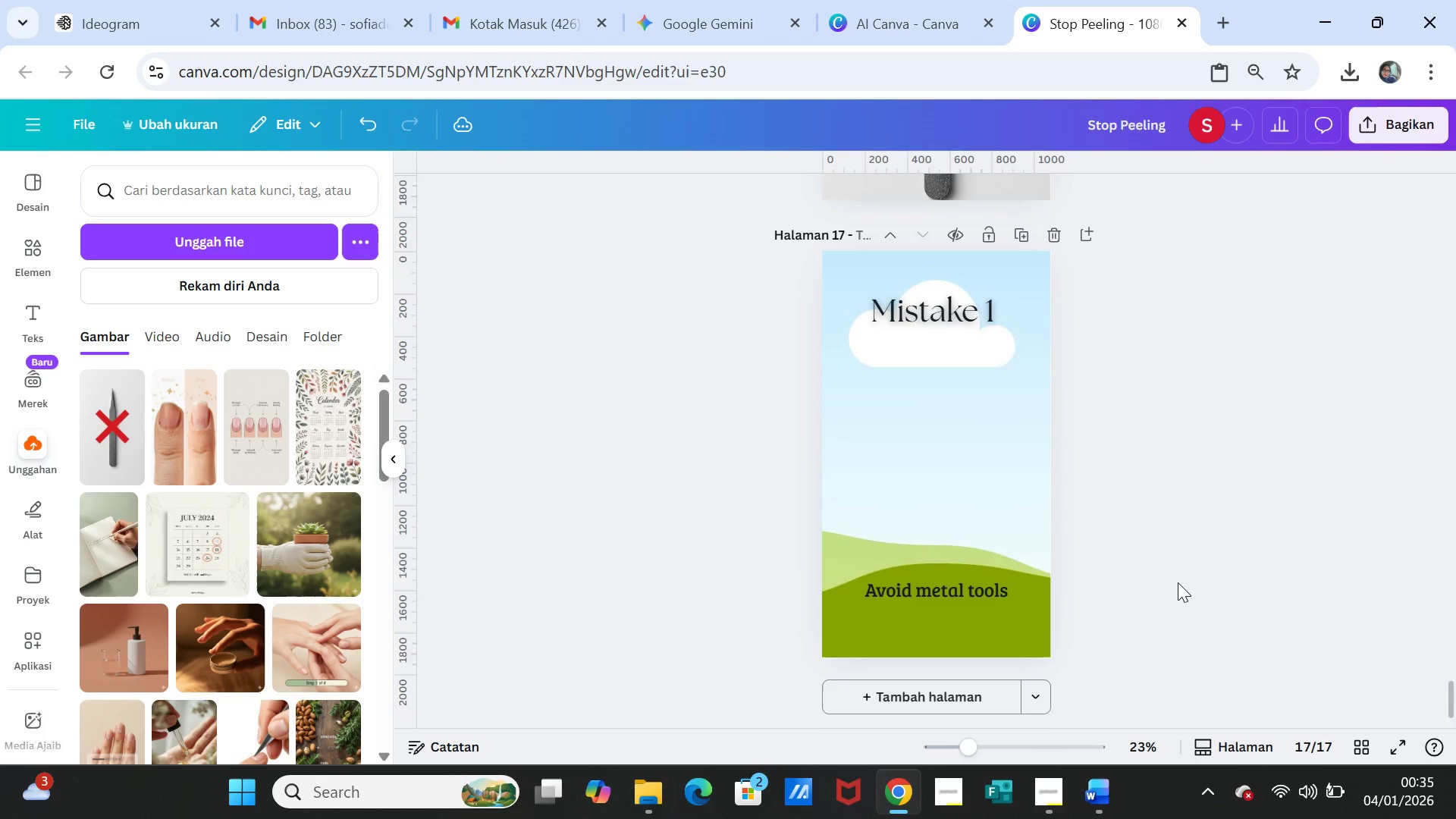 
left_click([1178, 582])
 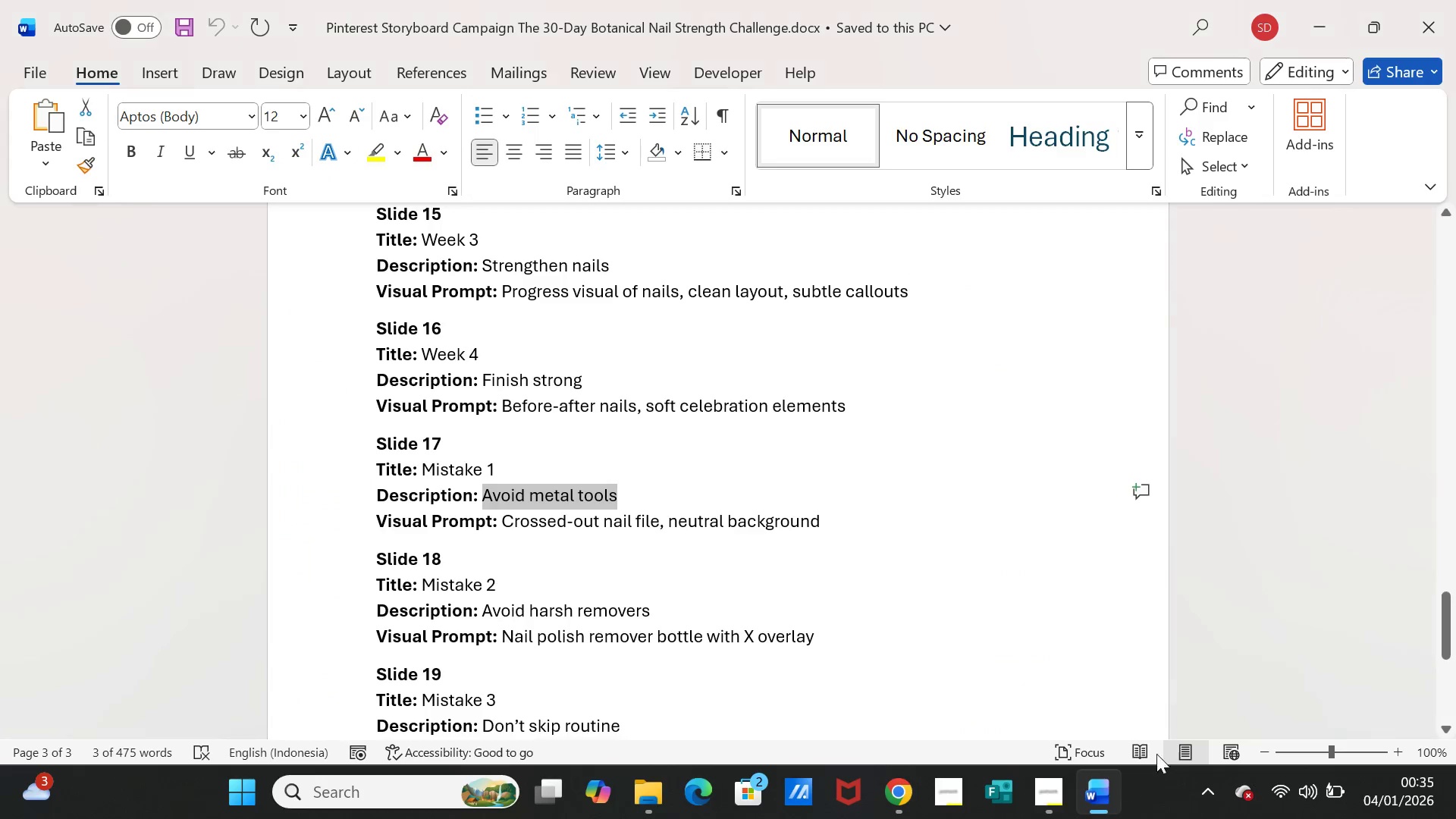 
scroll: coordinate [634, 544], scroll_direction: down, amount: 1.0
 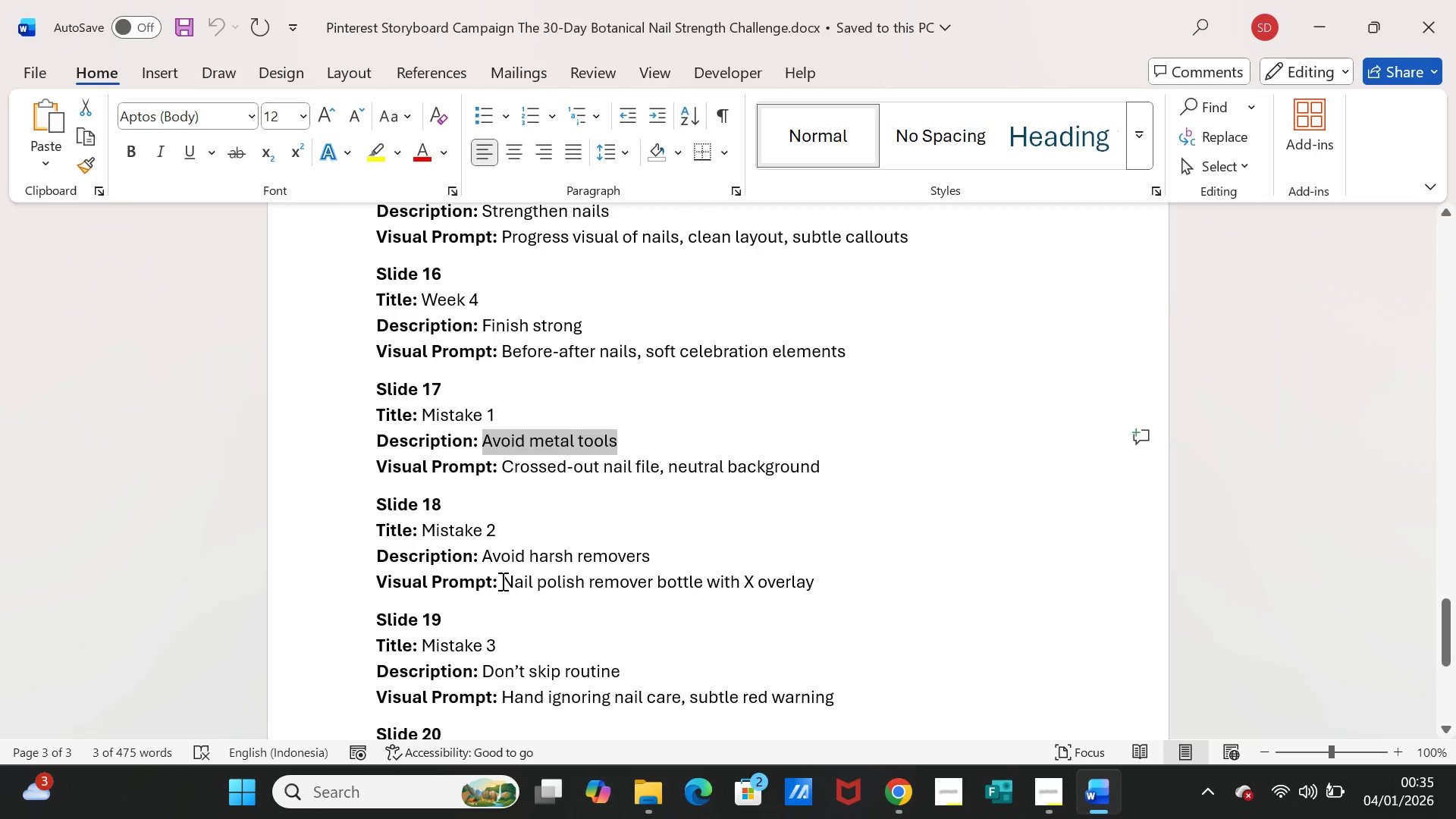 
left_click_drag(start_coordinate=[501, 581], to_coordinate=[796, 573])
 